 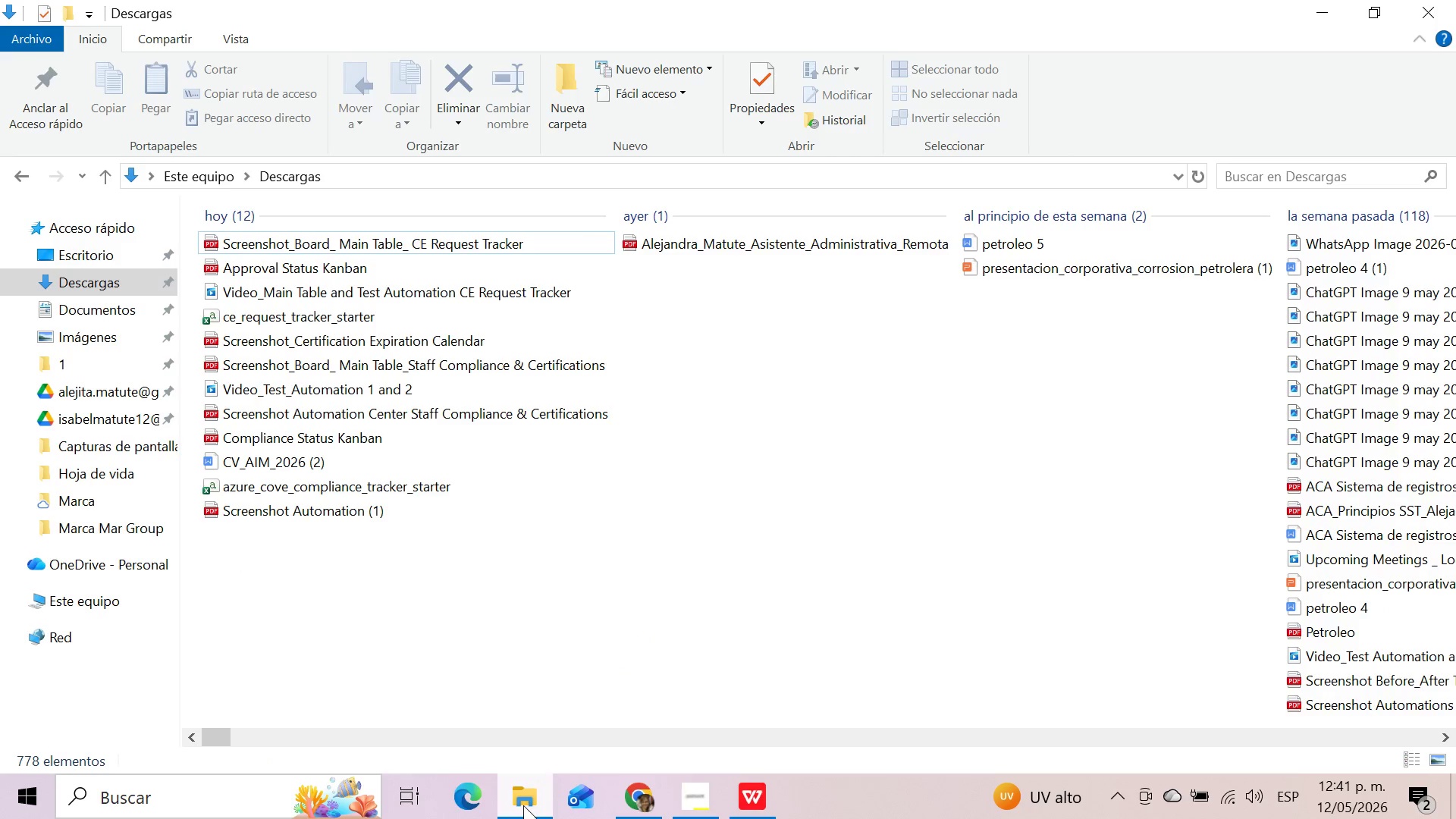 
left_click([115, 284])
 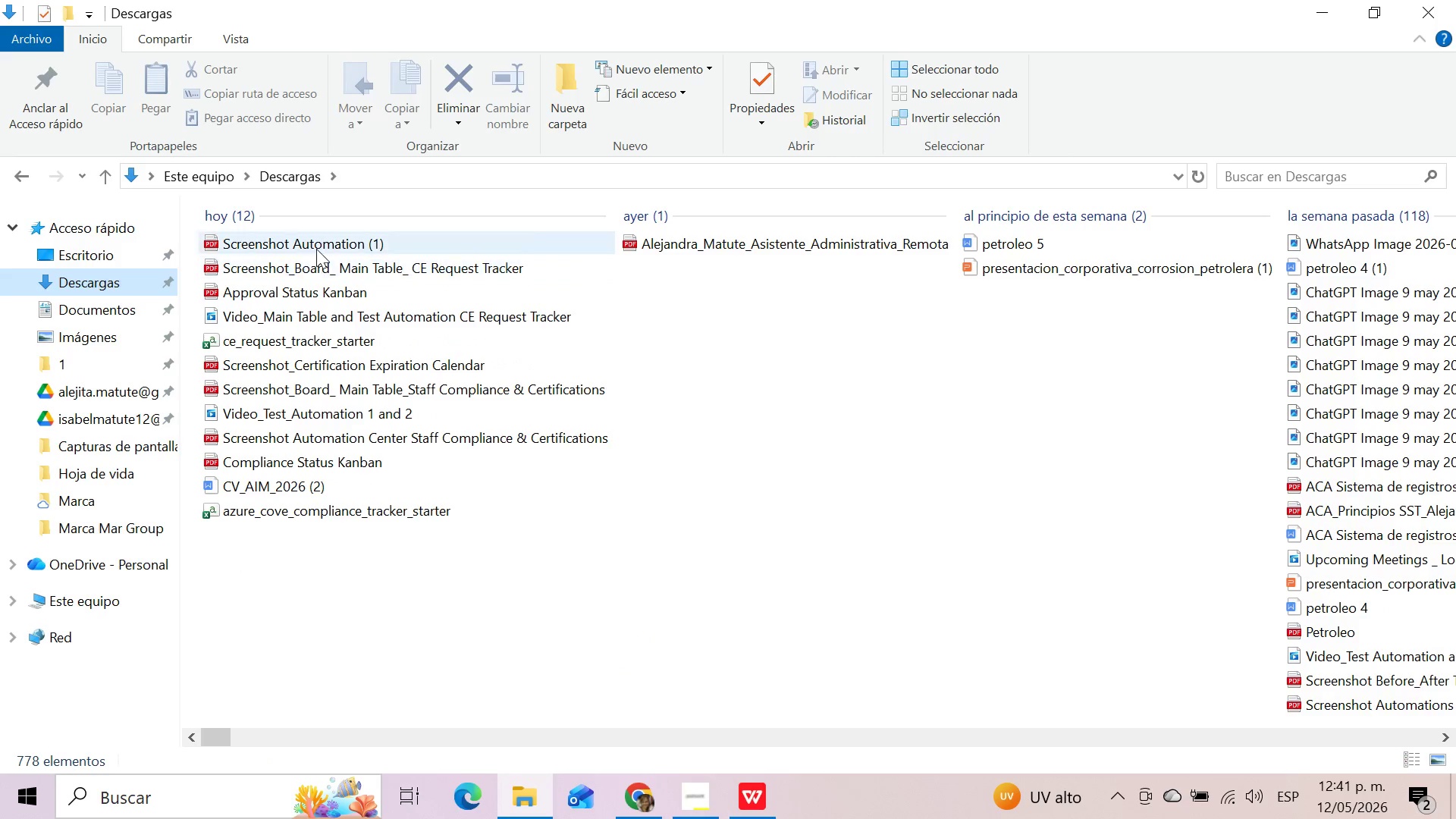 
left_click([316, 247])
 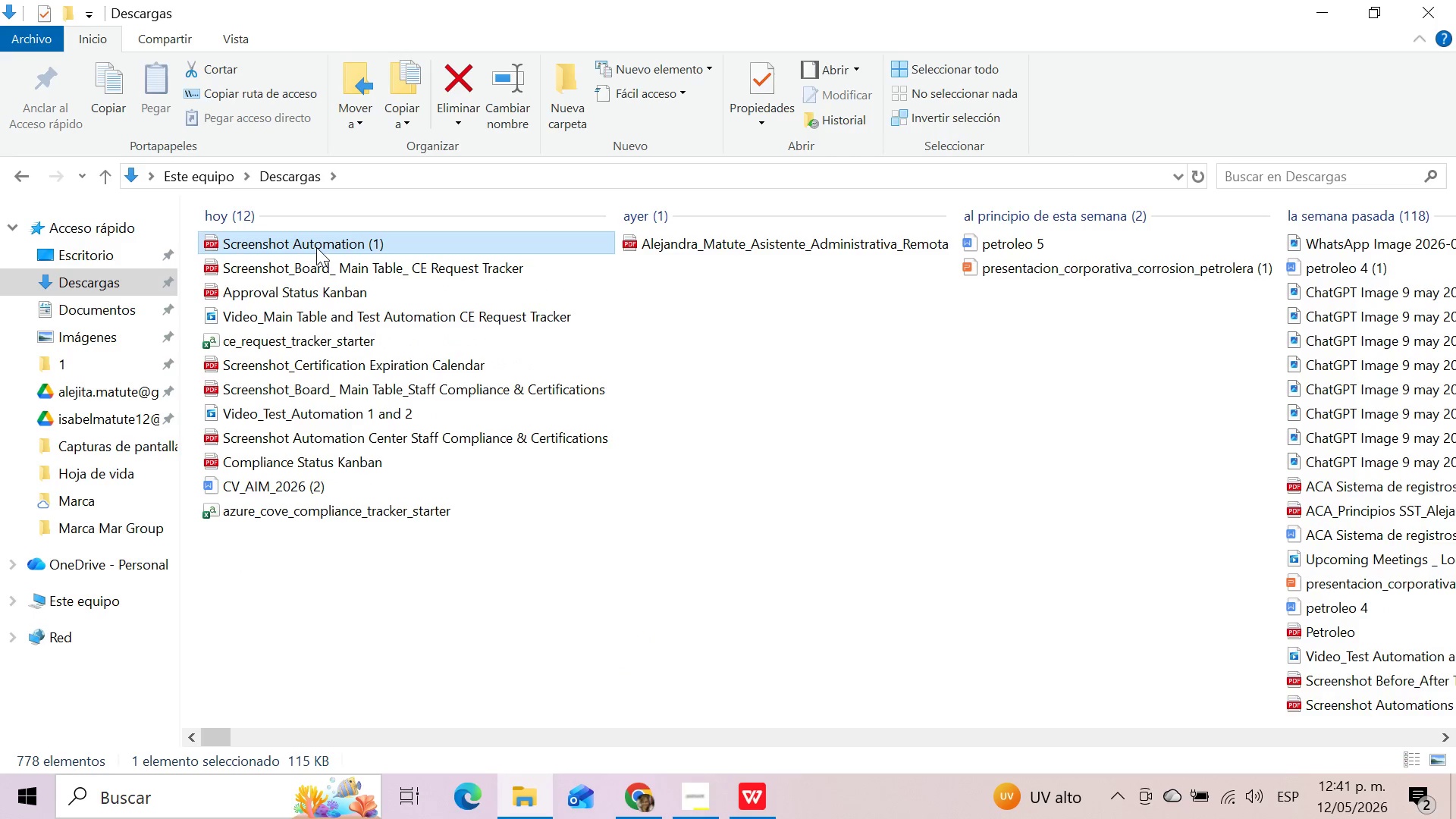 
key(F2)
 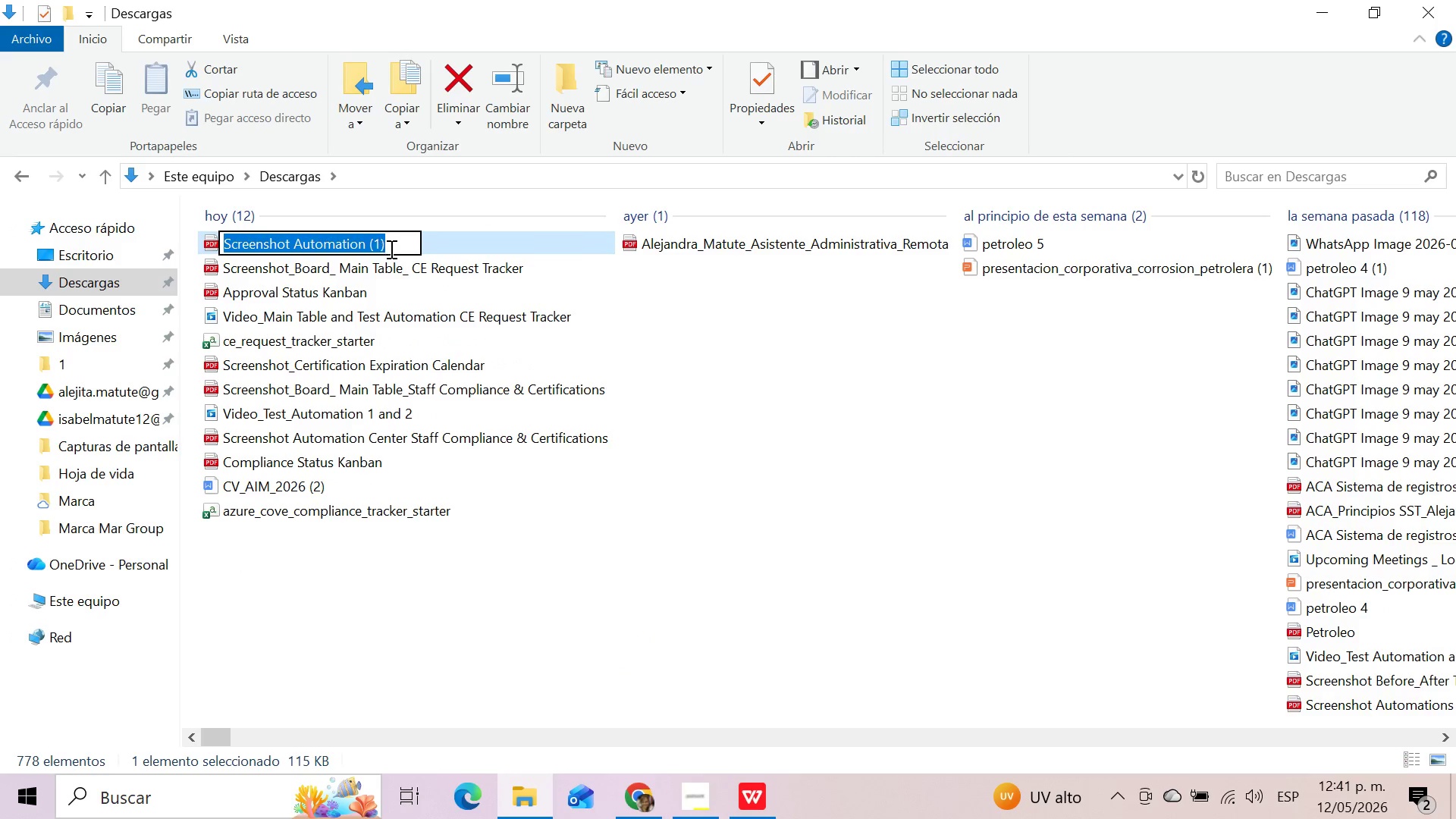 
left_click([400, 245])
 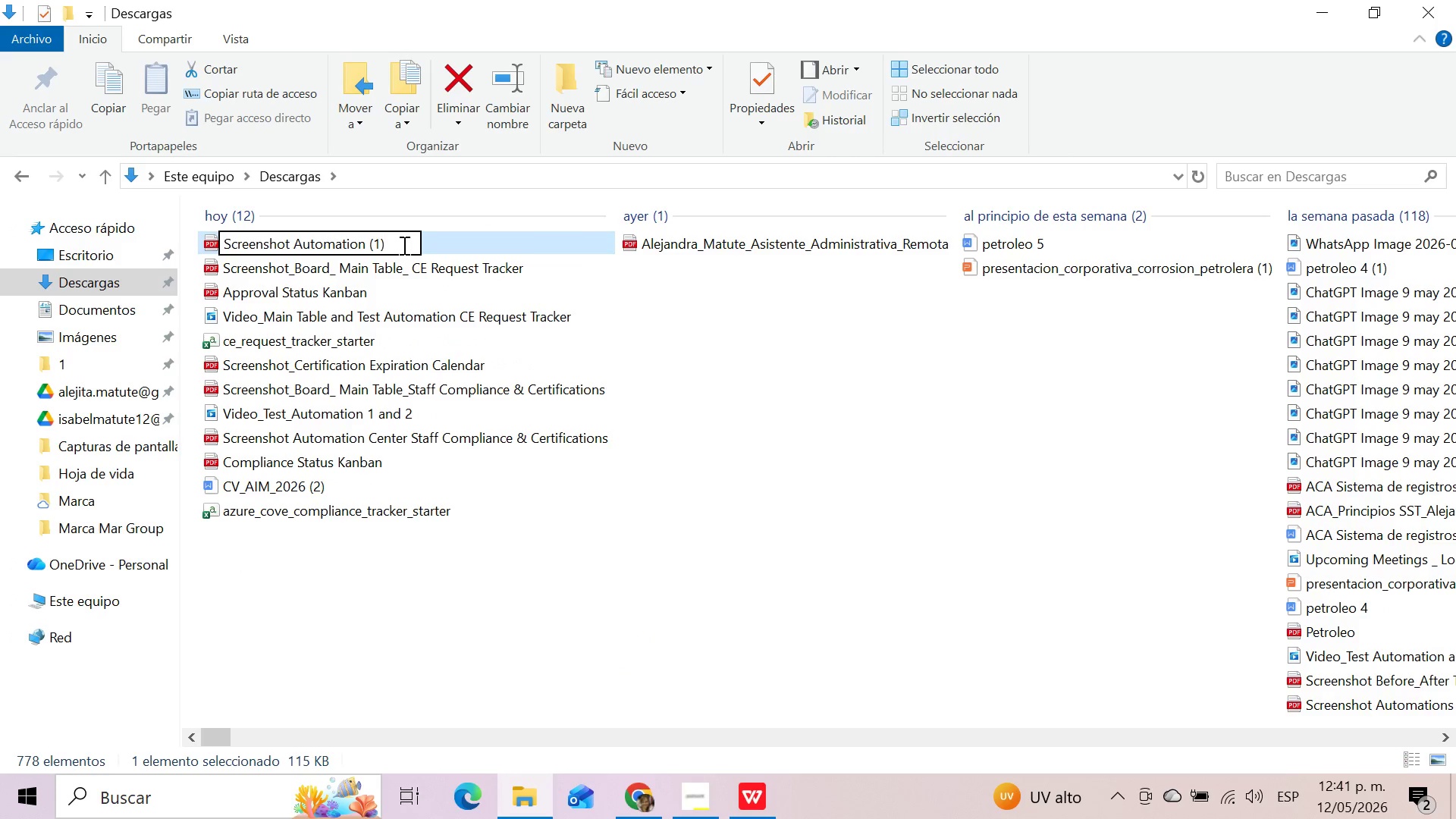 
key(Backspace)
key(Backspace)
key(Backspace)
key(Backspace)
type(_Center_CE Request Tracker)
 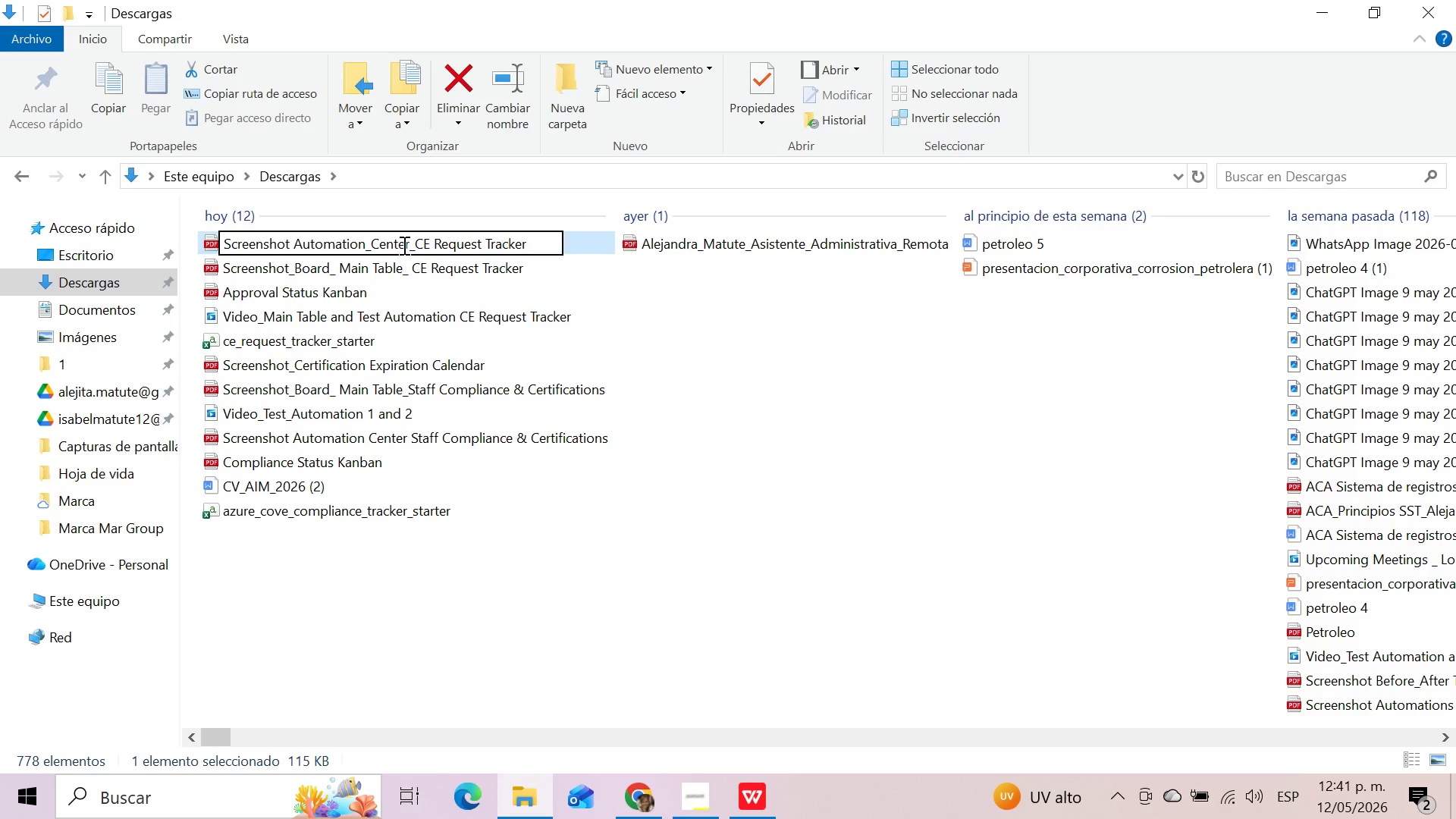 
left_click([253, 0])
 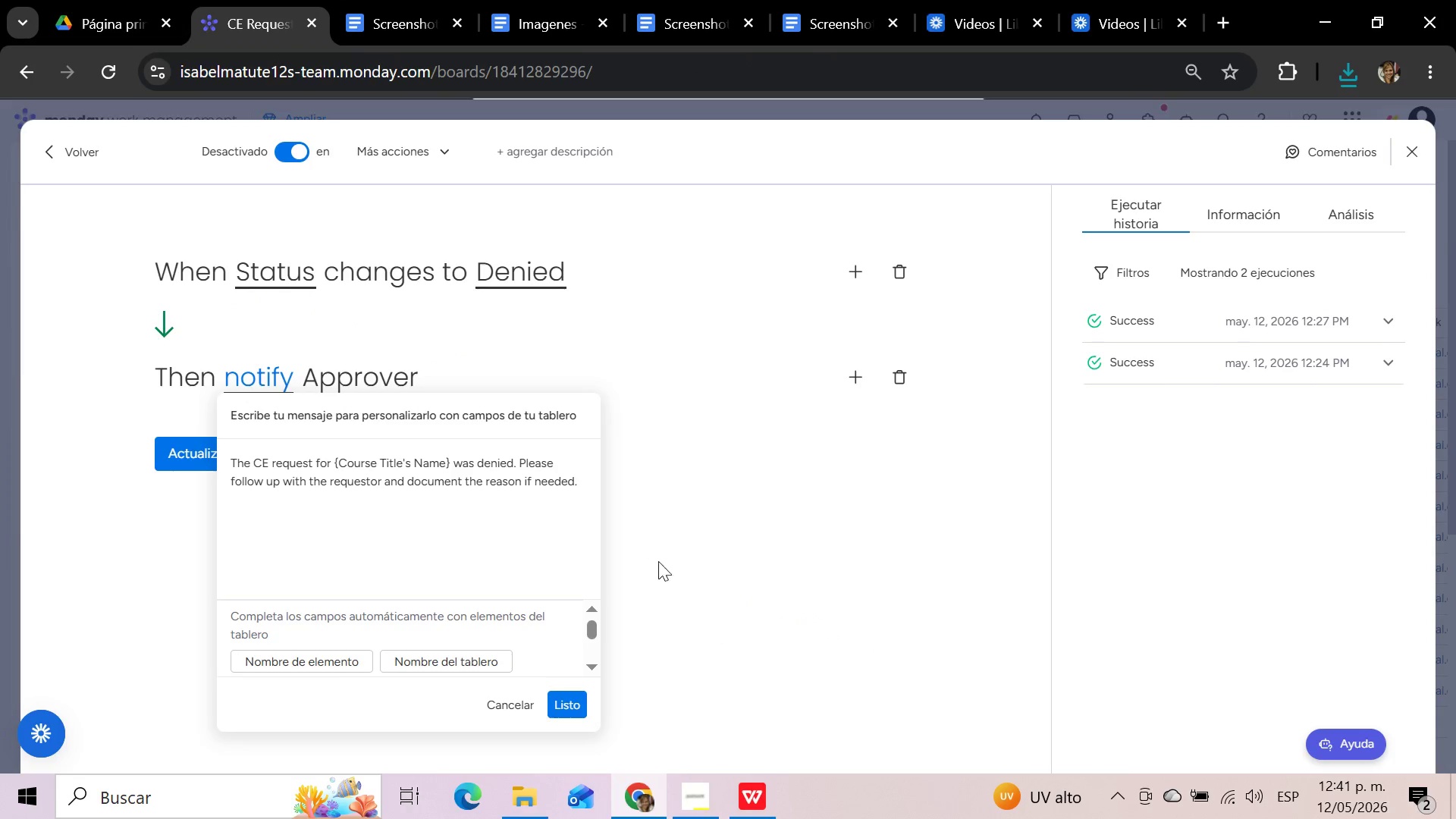 
left_click([701, 628])
 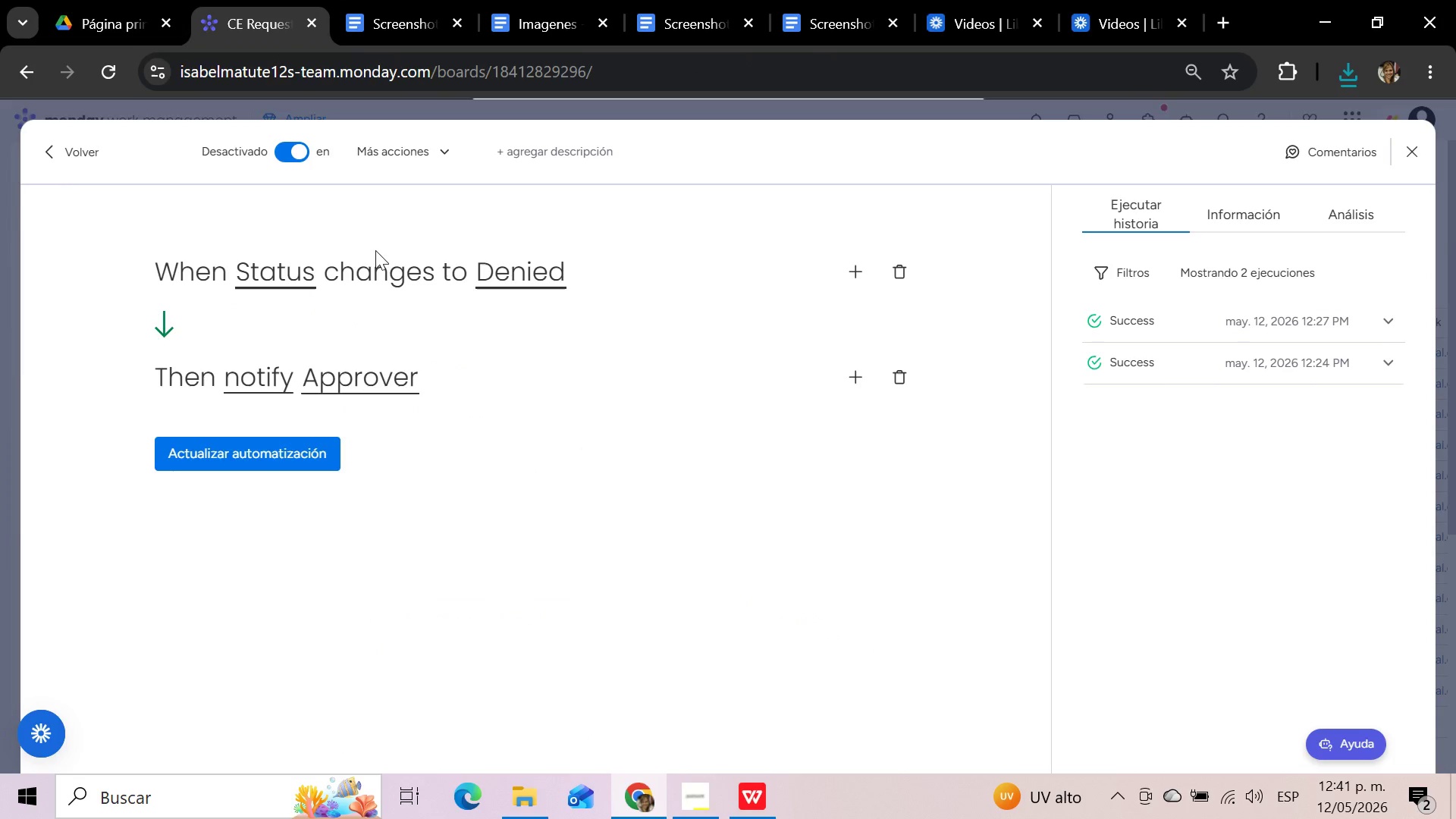 
left_click([52, 148])
 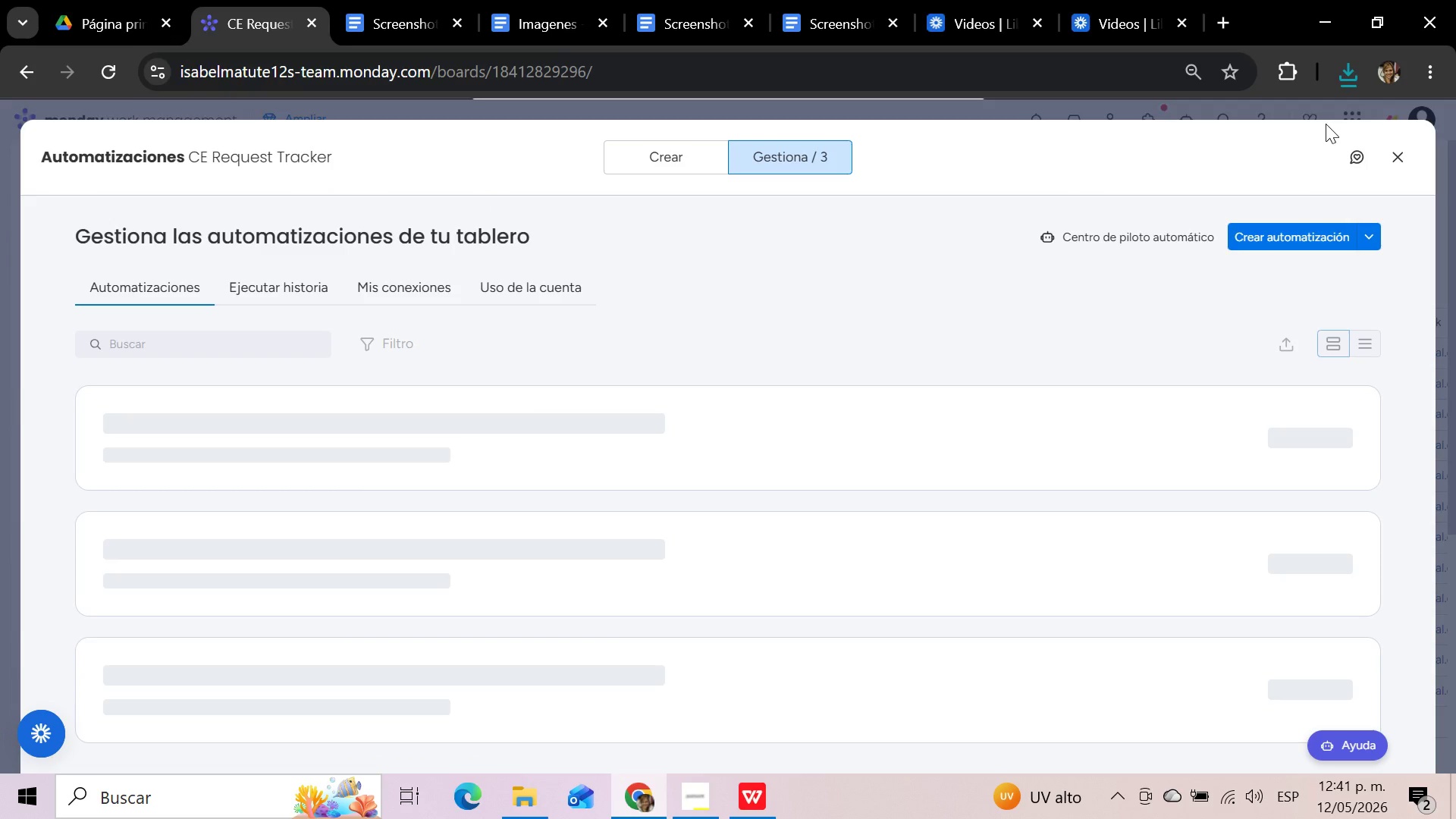 
left_click([1403, 163])
 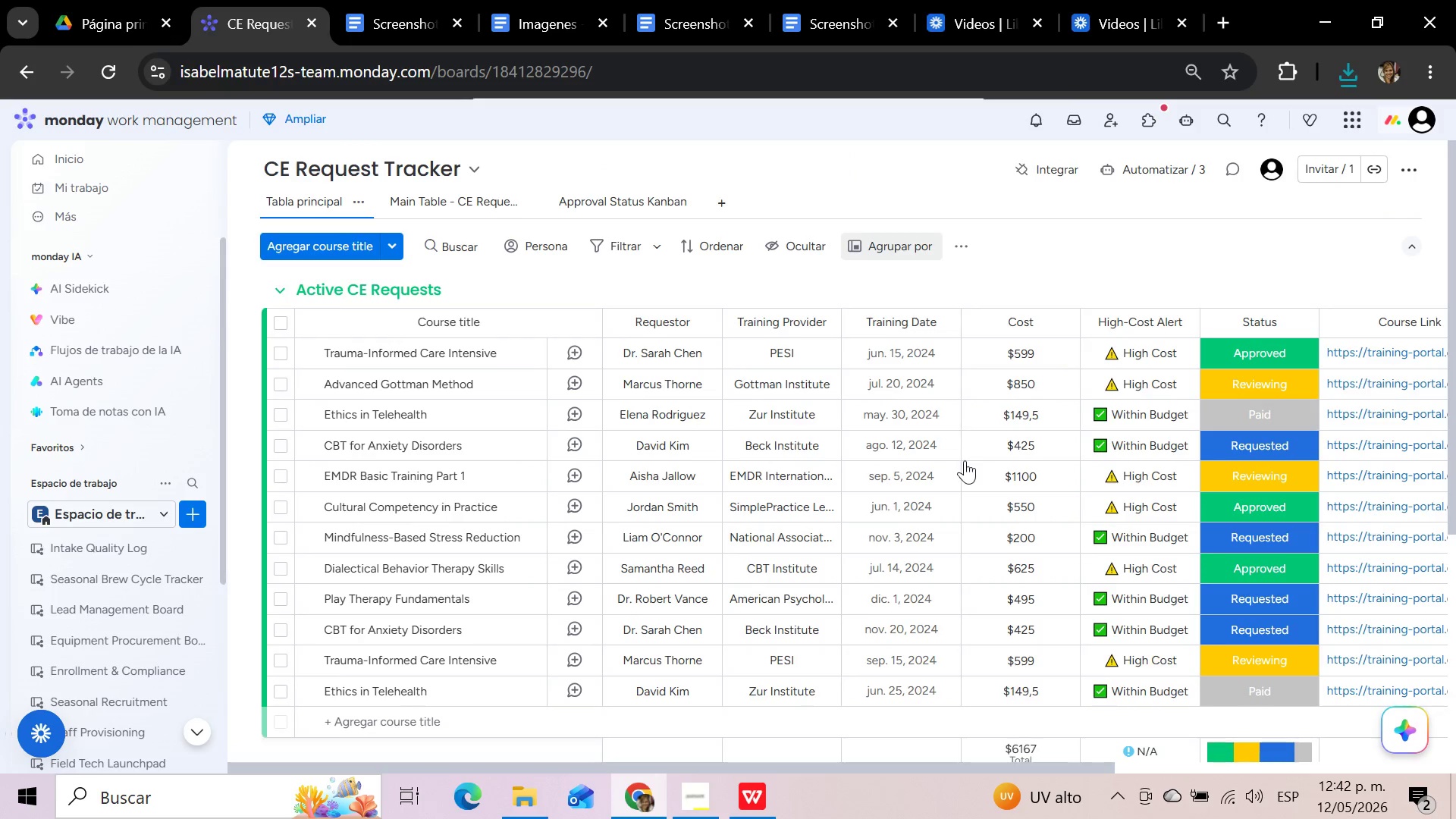 
wait(6.41)
 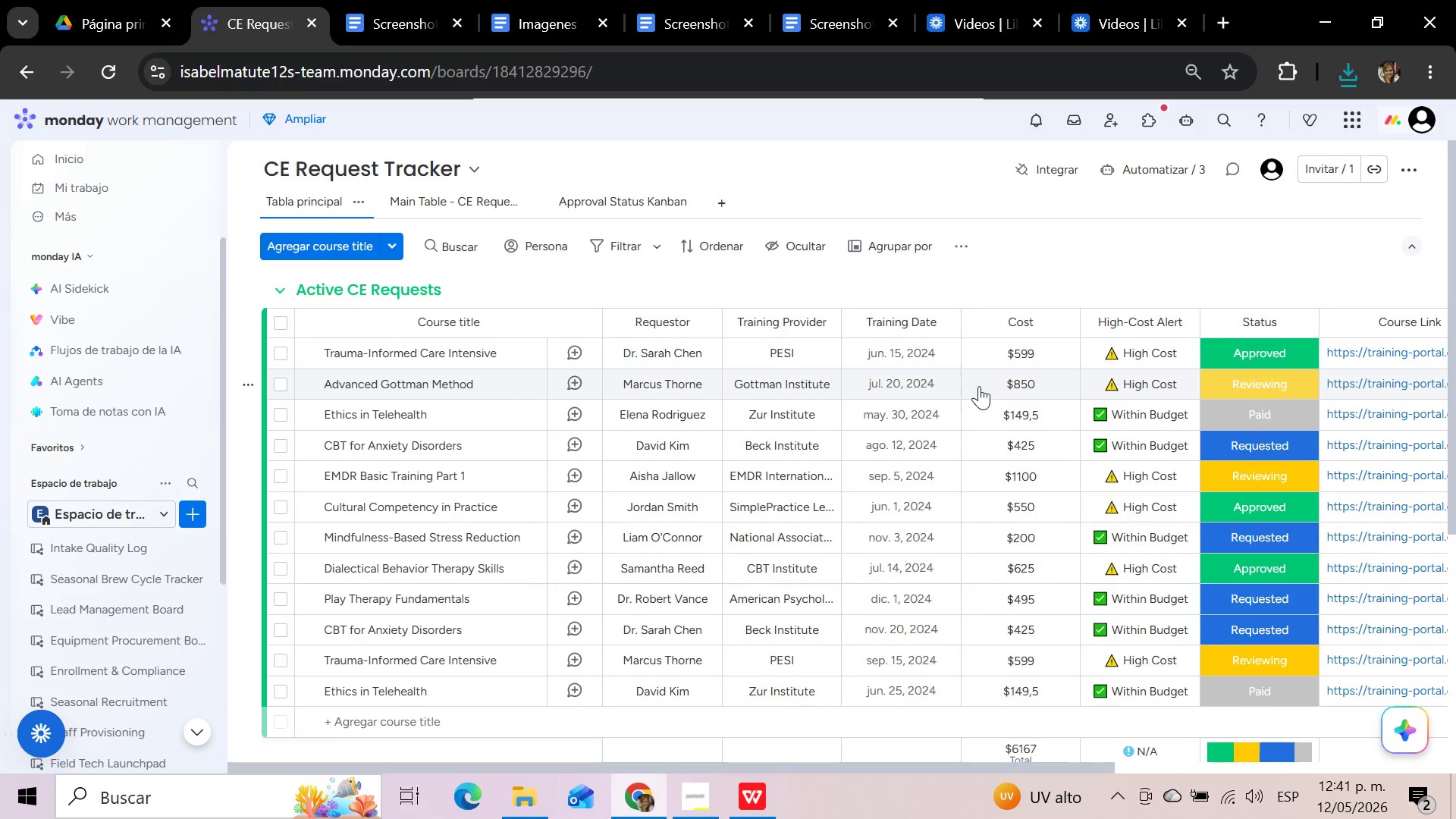 
scroll: coordinate [962, 461], scroll_direction: down, amount: 2.0
 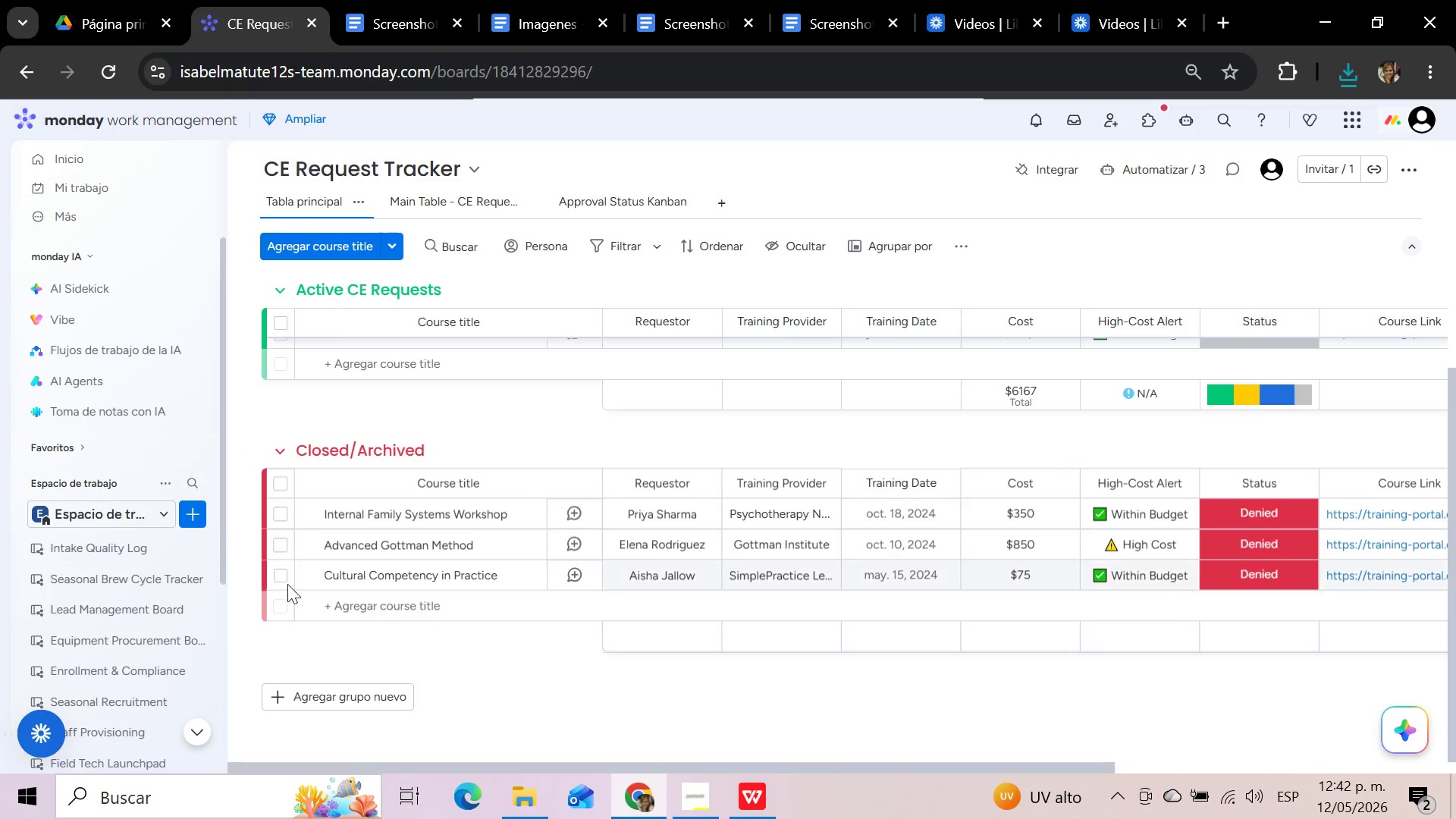 
left_click([280, 579])
 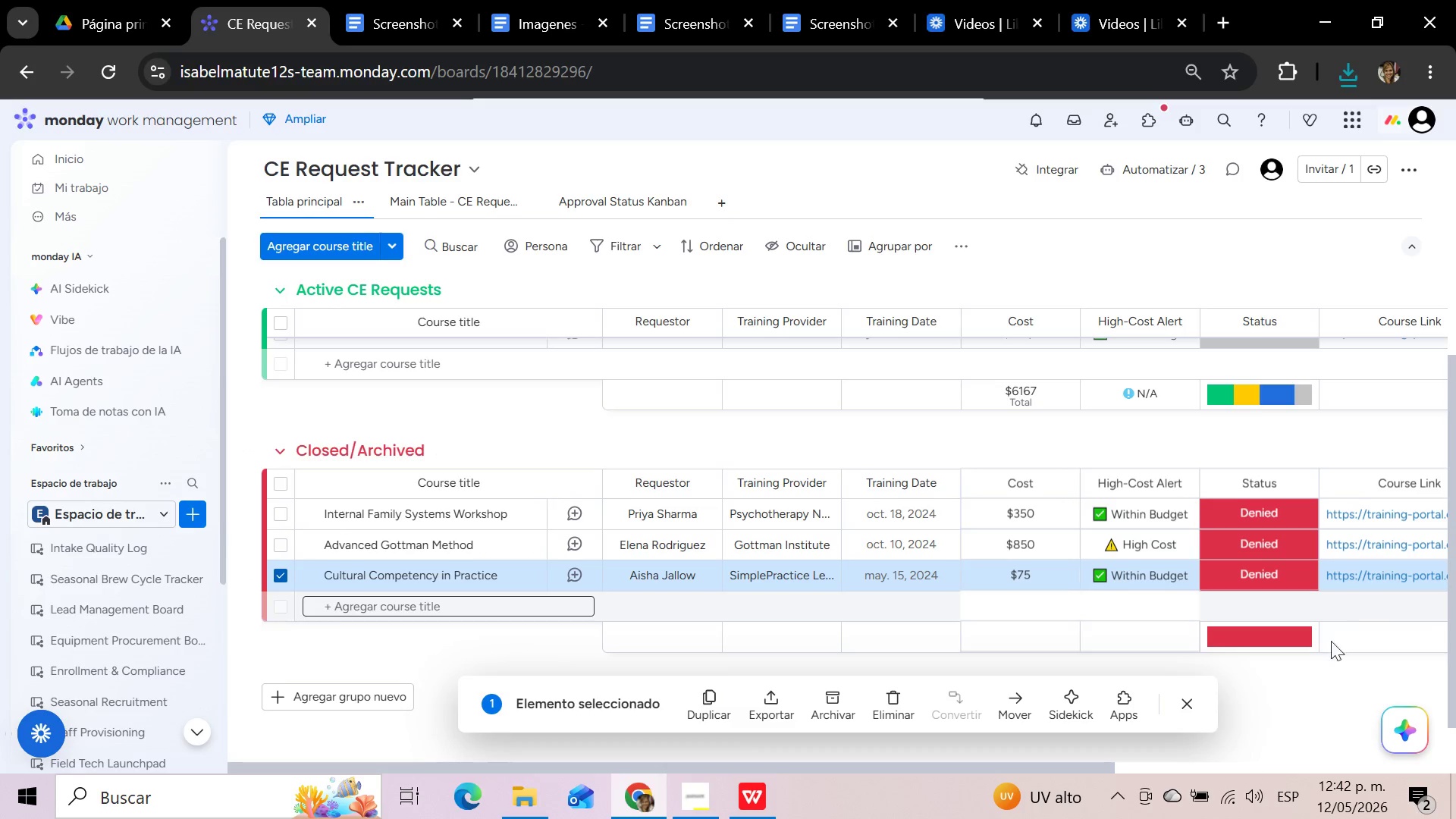 
left_click([1008, 701])
 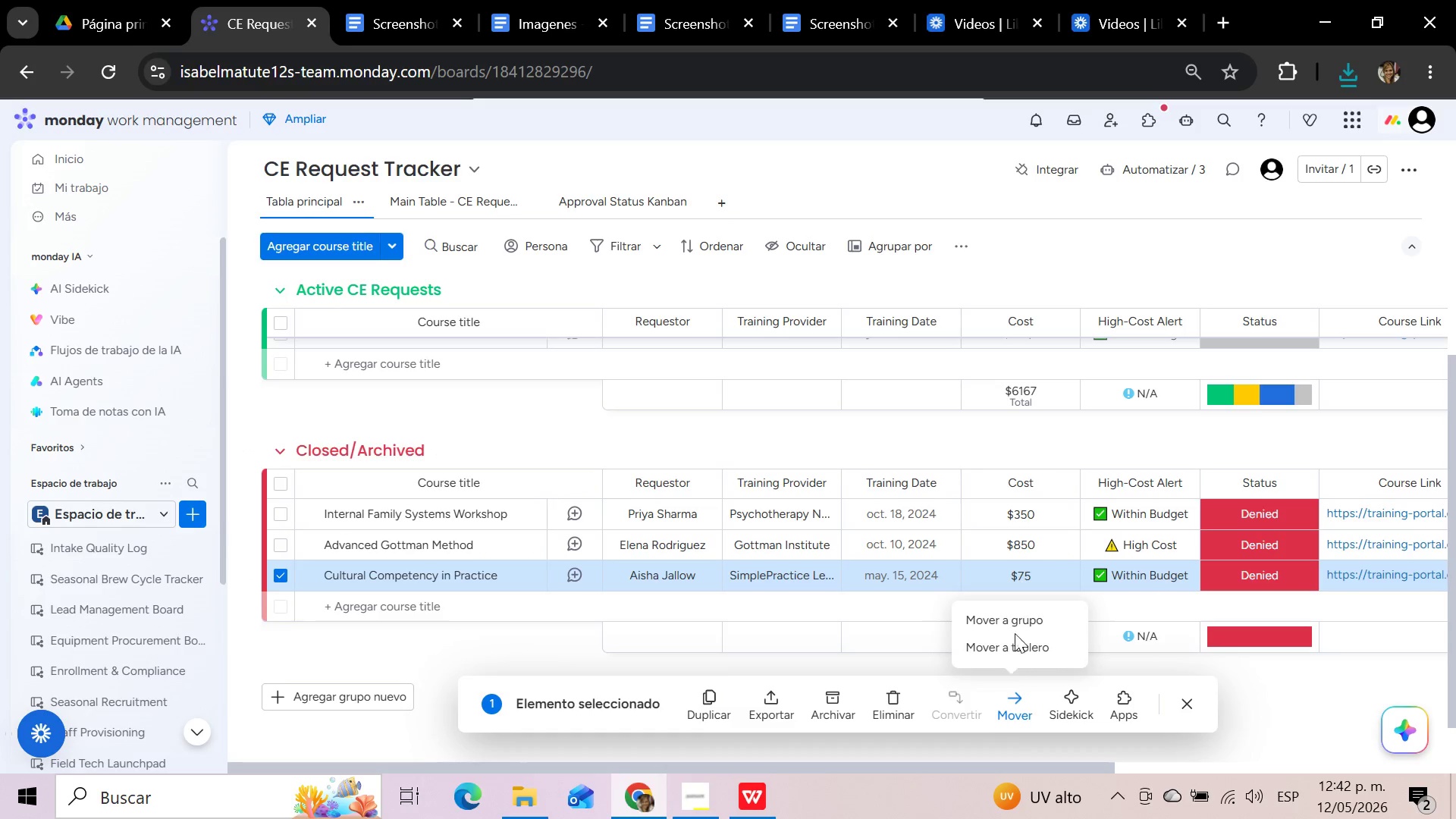 
left_click([1011, 619])
 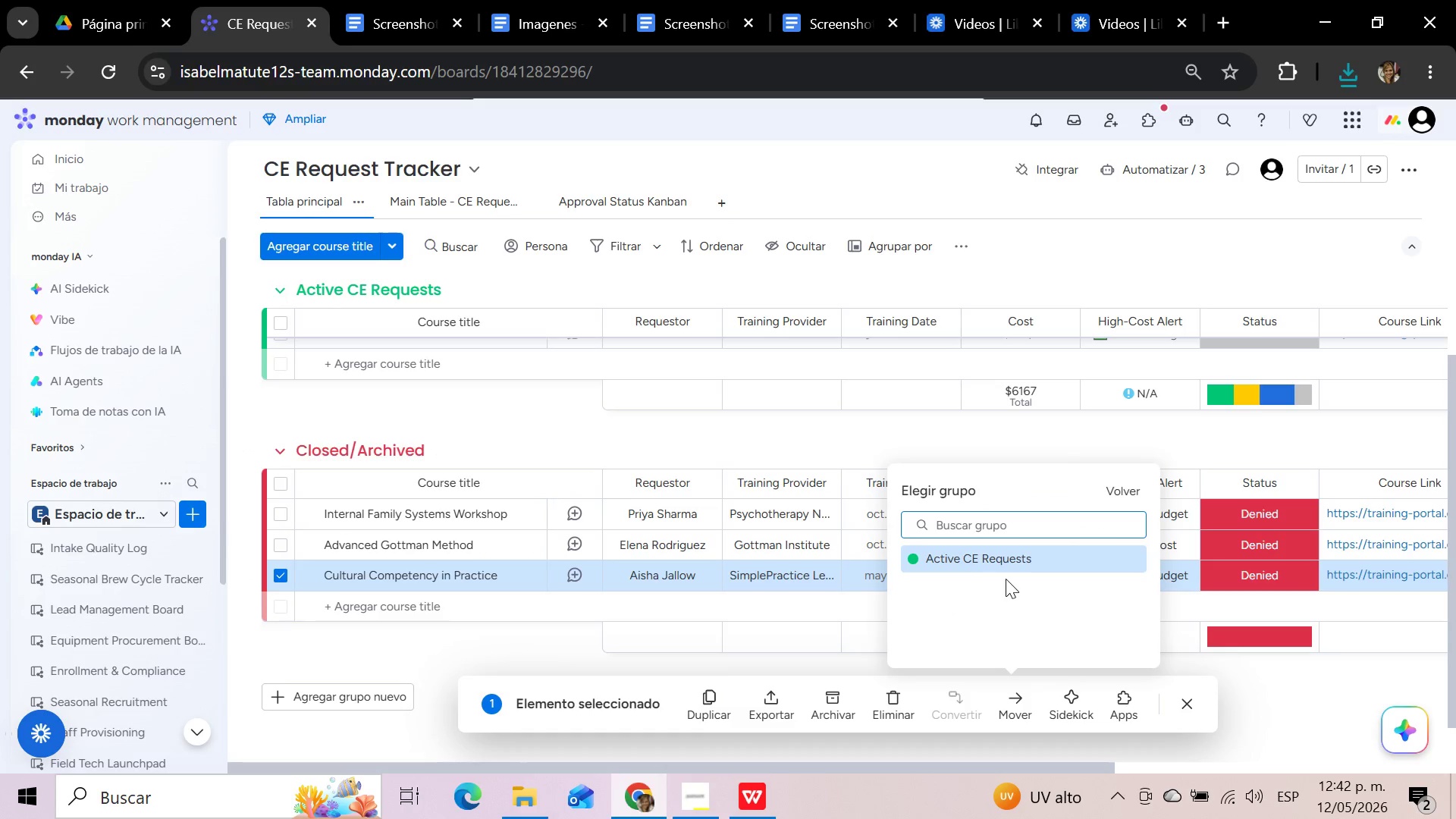 
left_click([1000, 562])
 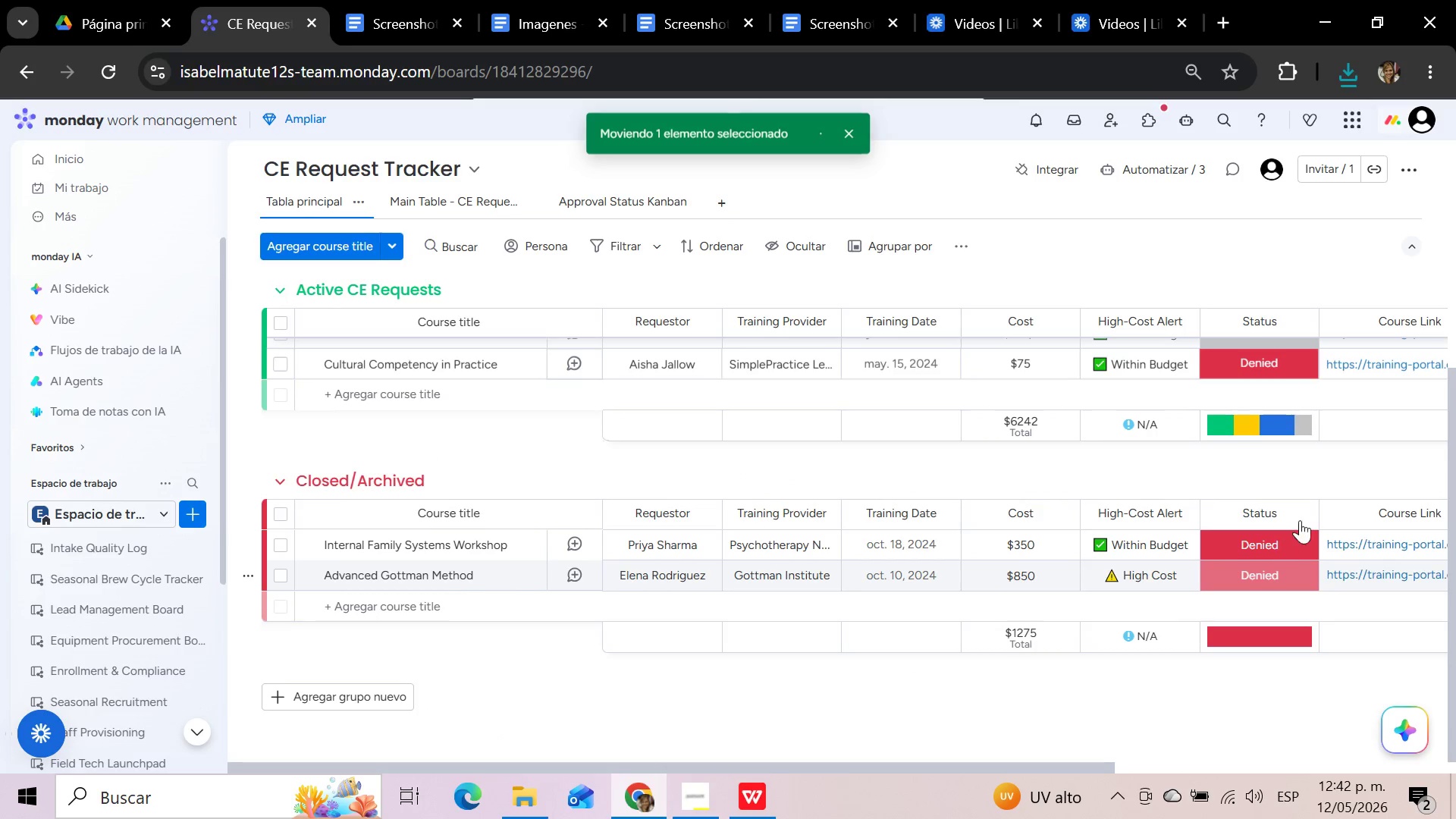 
scroll: coordinate [1323, 483], scroll_direction: up, amount: 3.0
 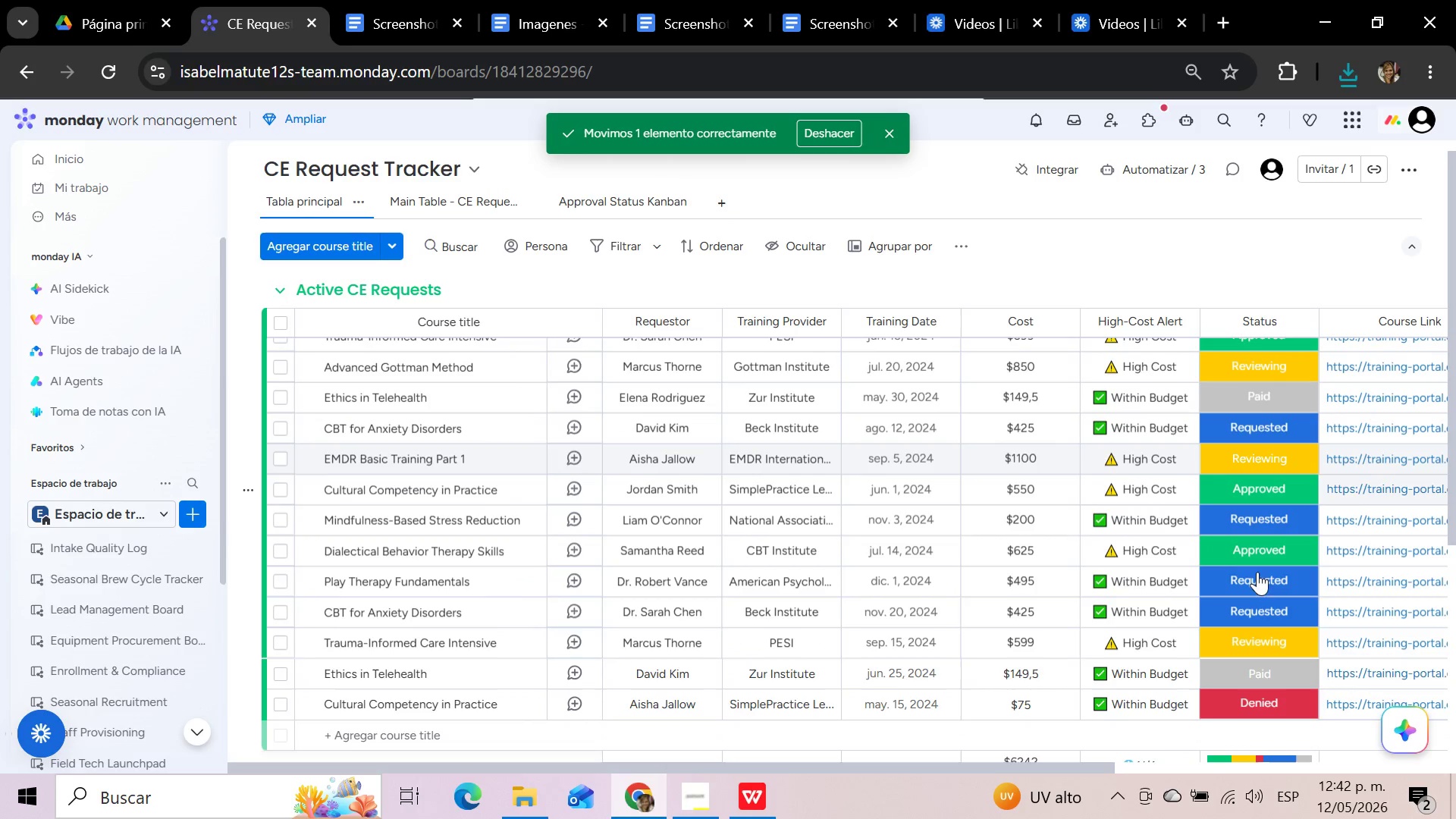 
scroll: coordinate [1275, 651], scroll_direction: down, amount: 1.0
 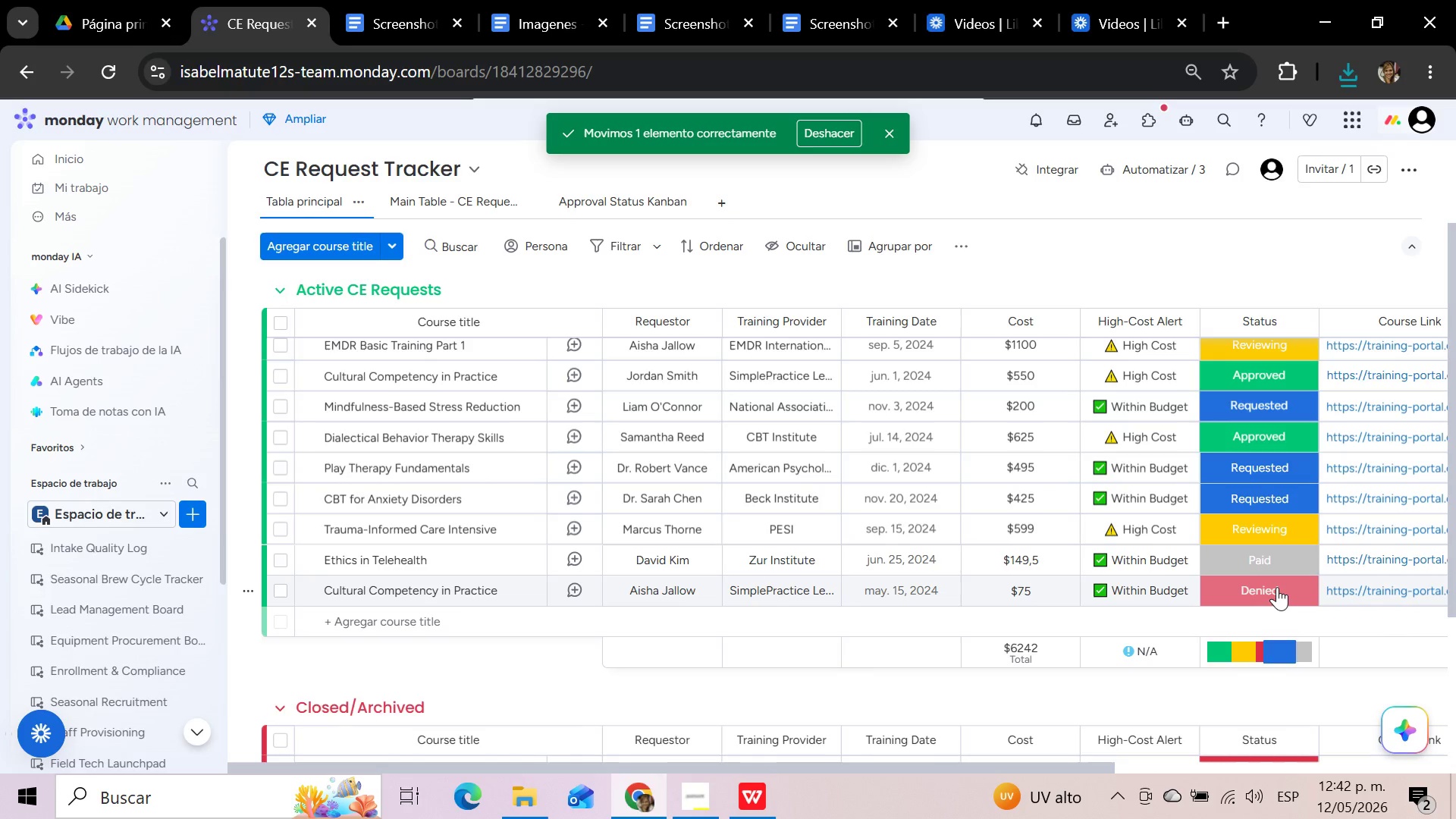 
left_click([1277, 587])
 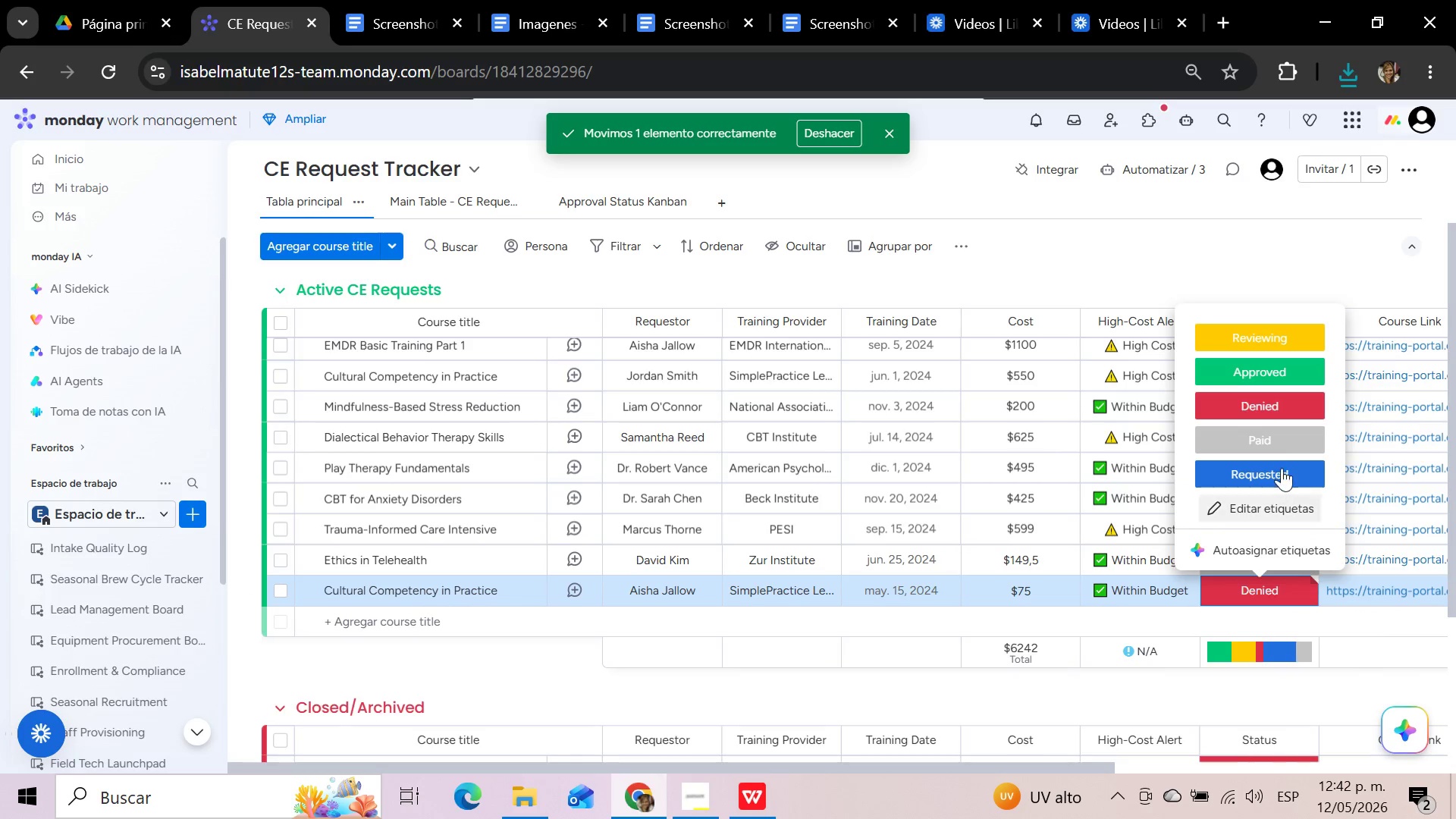 
left_click([1282, 440])
 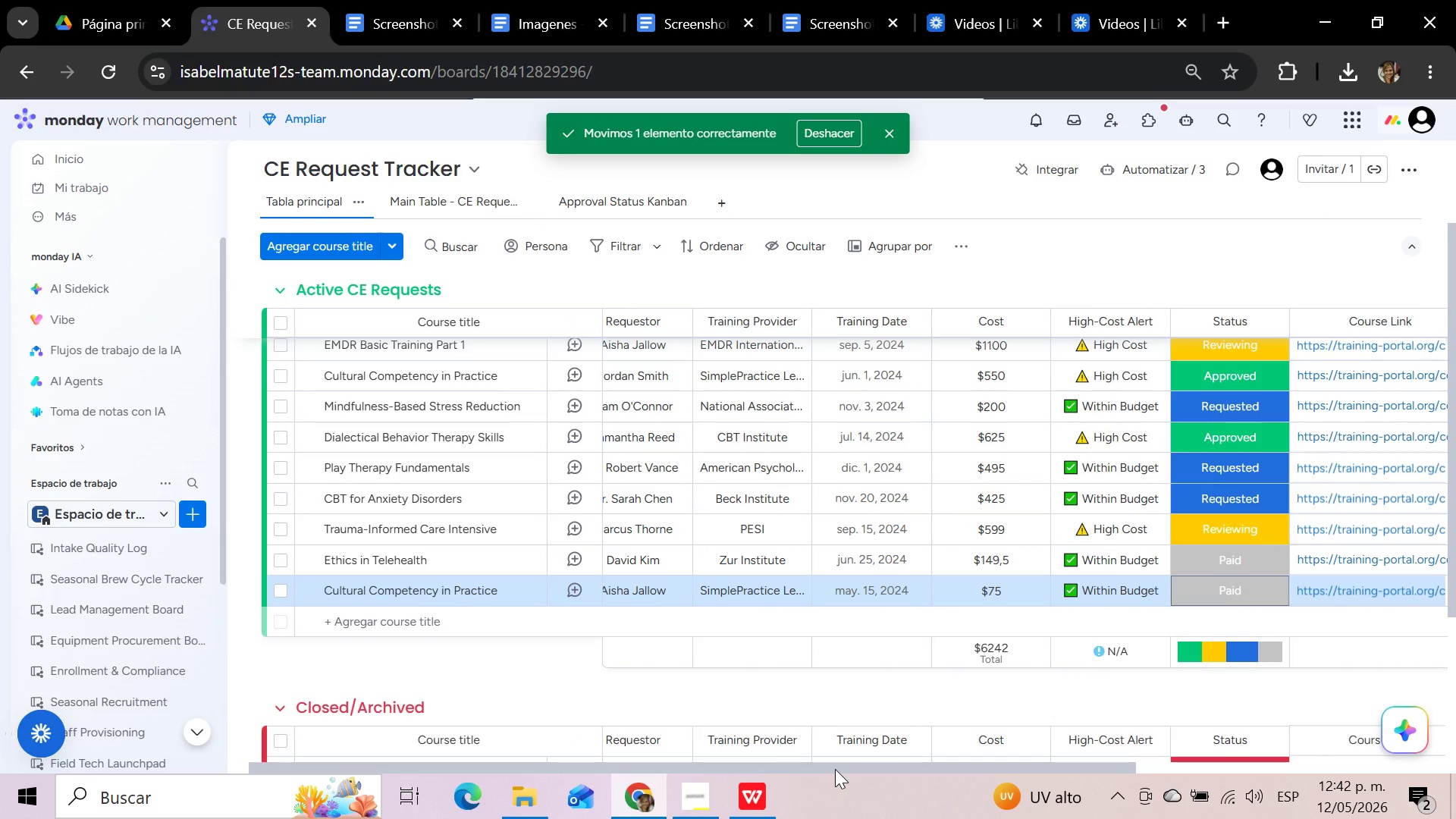 
wait(12.69)
 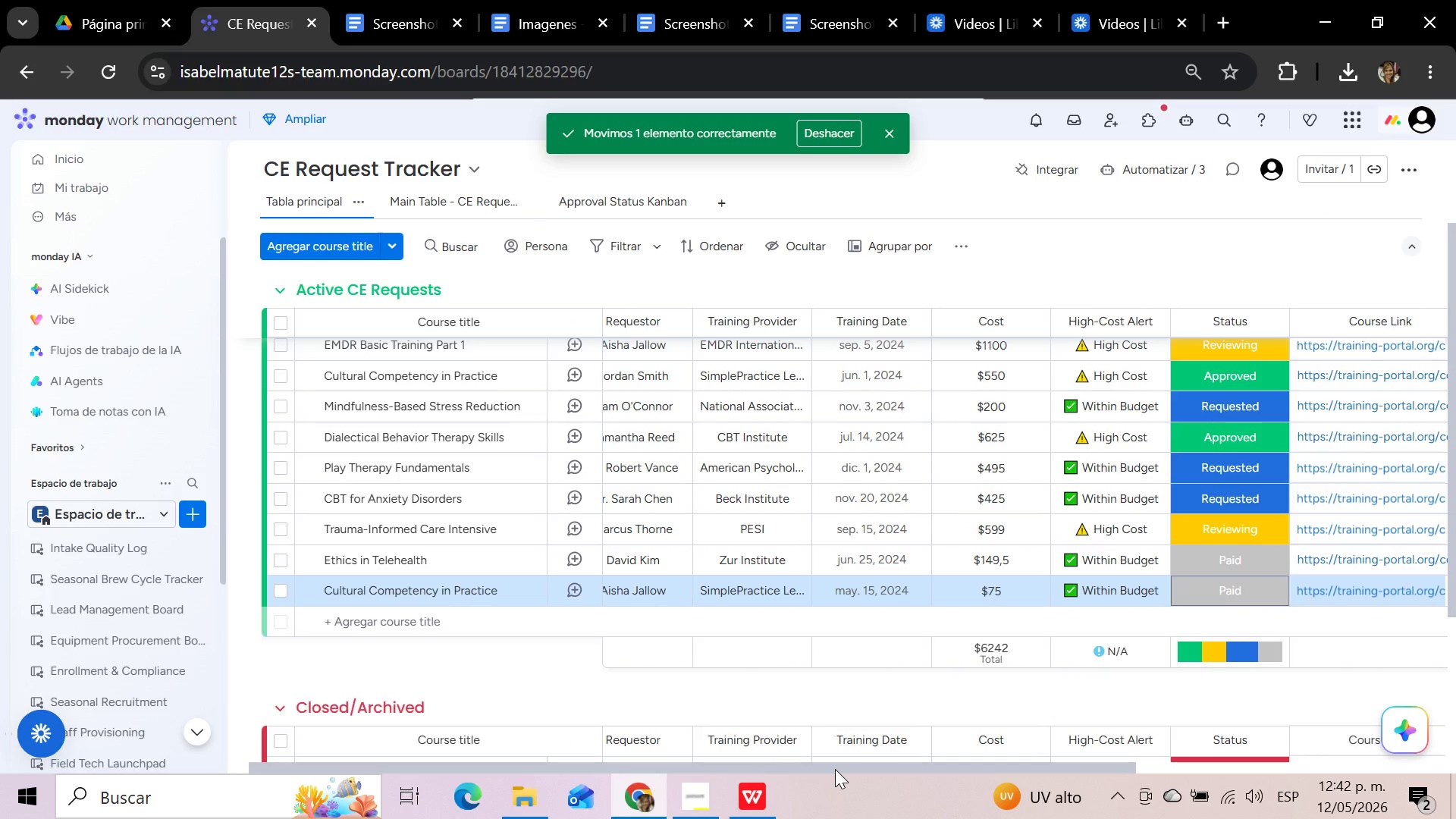 
left_click([1427, 64])
 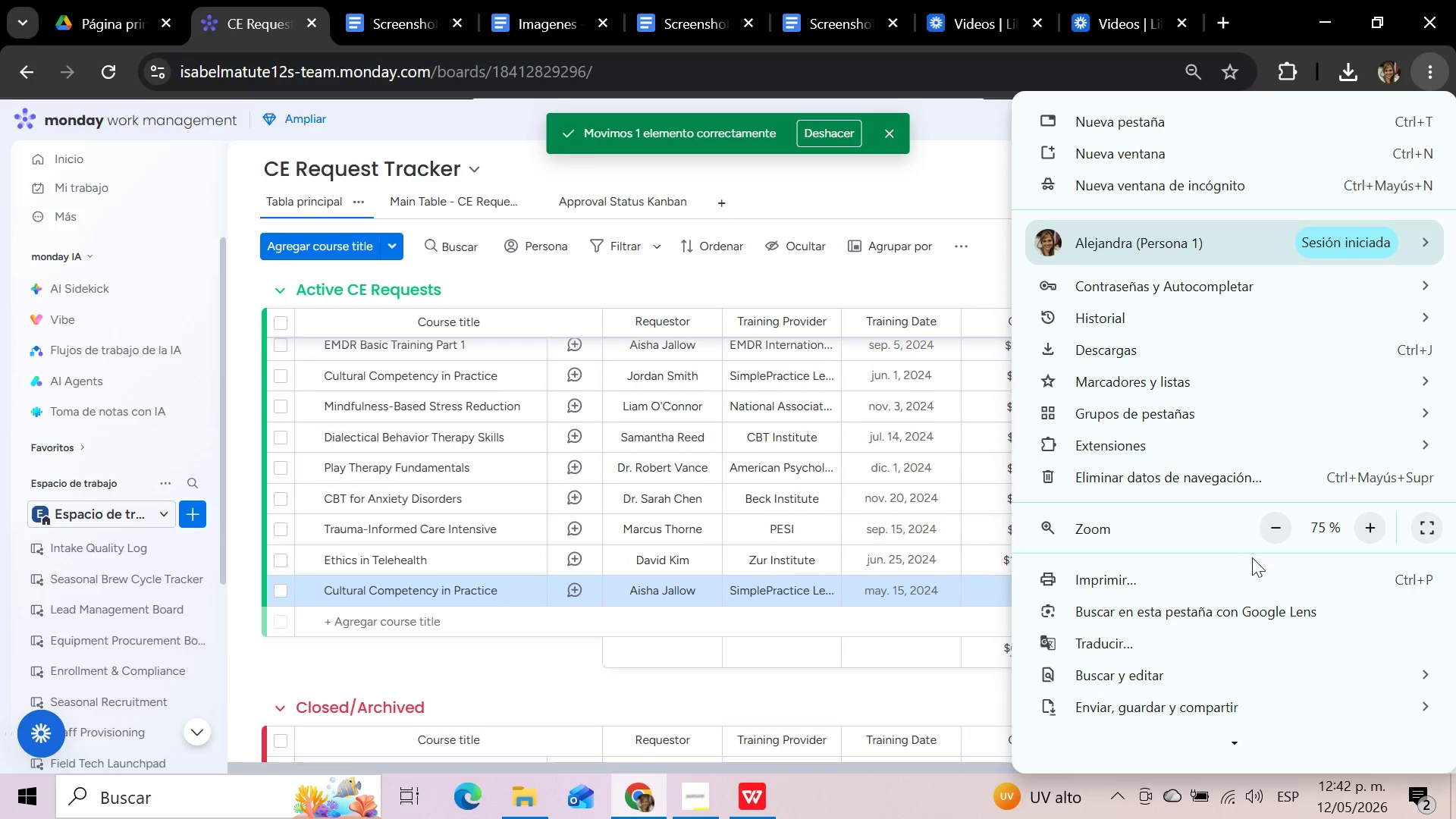 
left_click([1273, 532])
 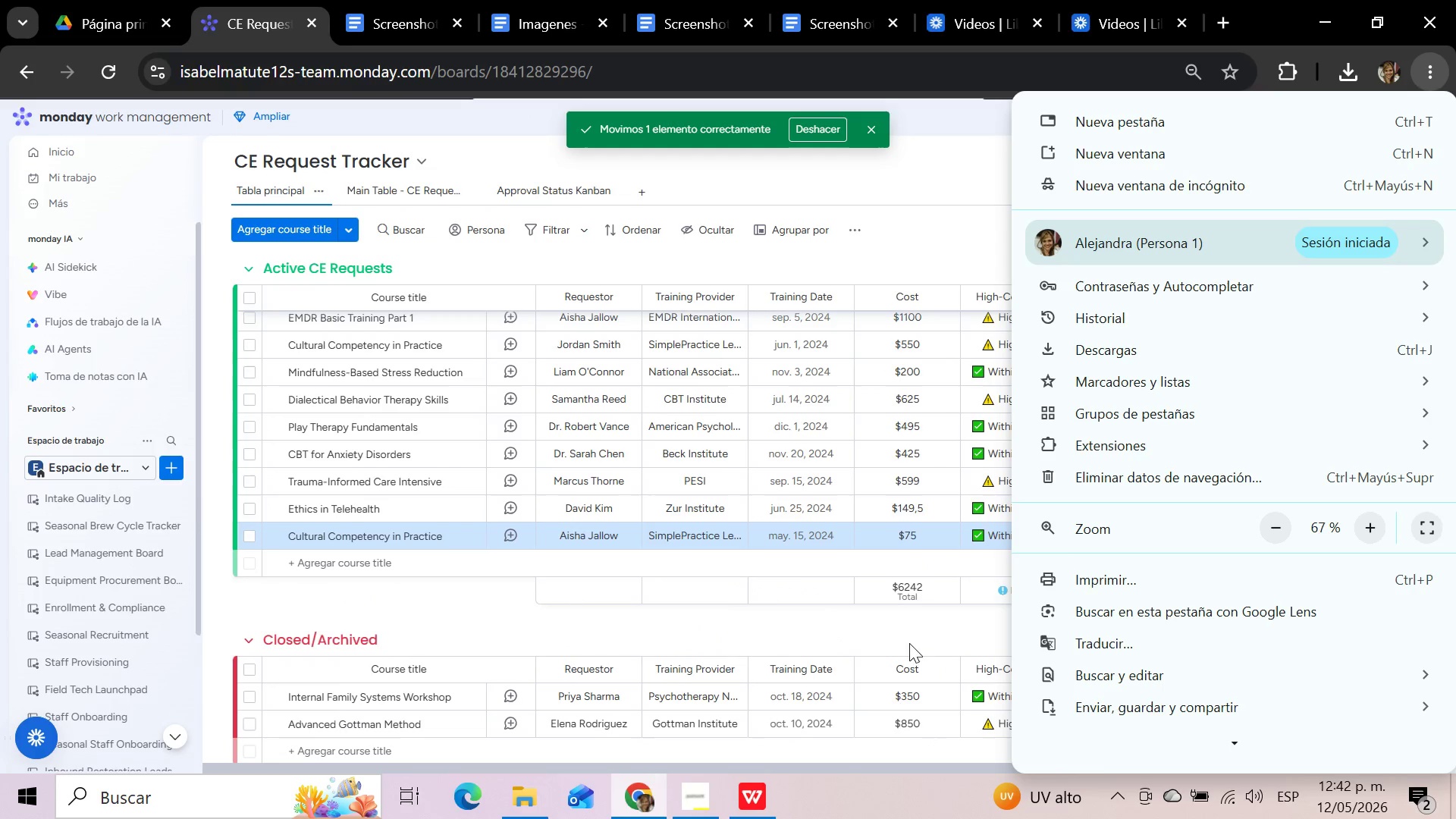 
left_click([882, 623])
 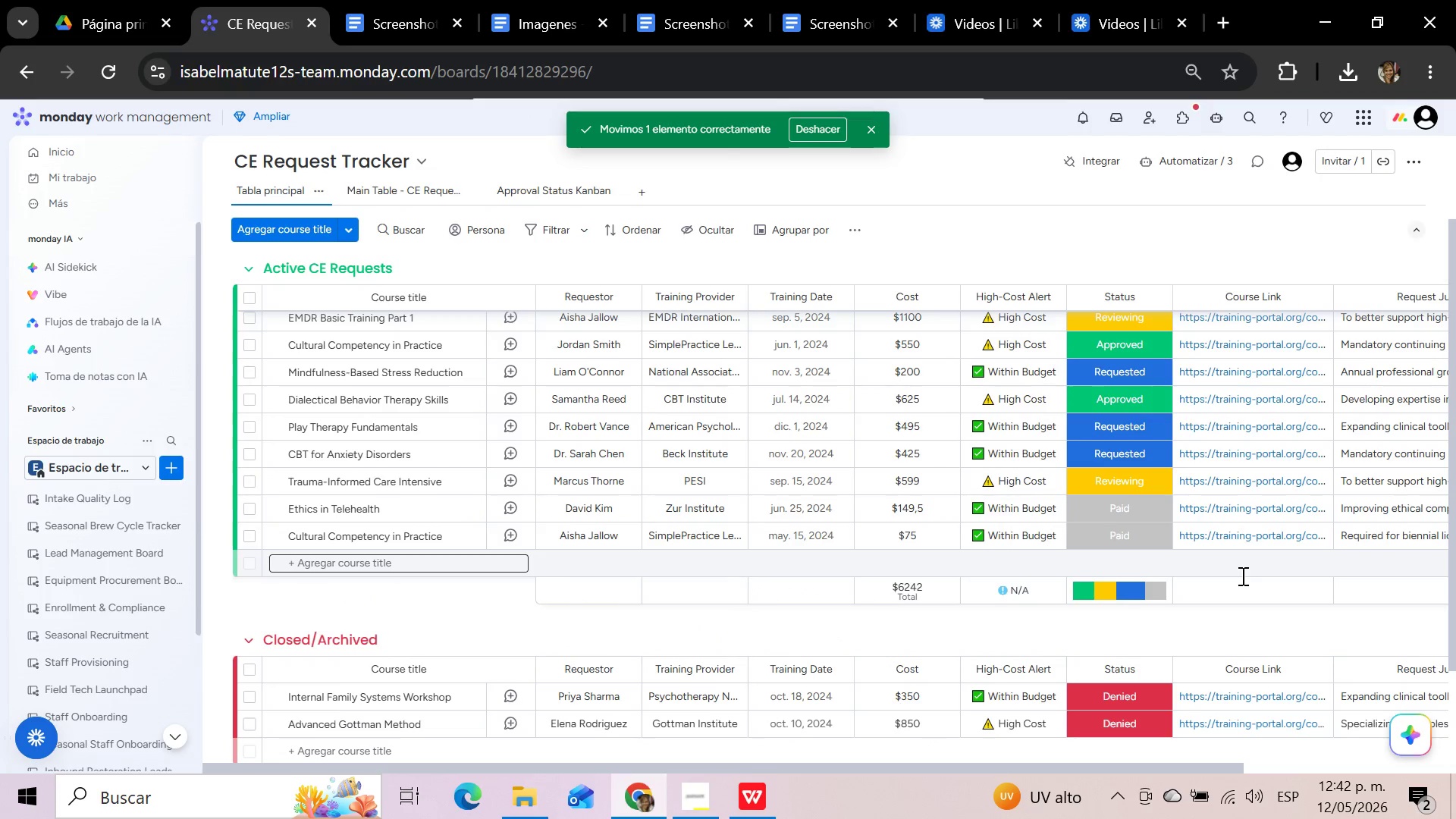 
scroll: coordinate [1241, 576], scroll_direction: up, amount: 3.0
 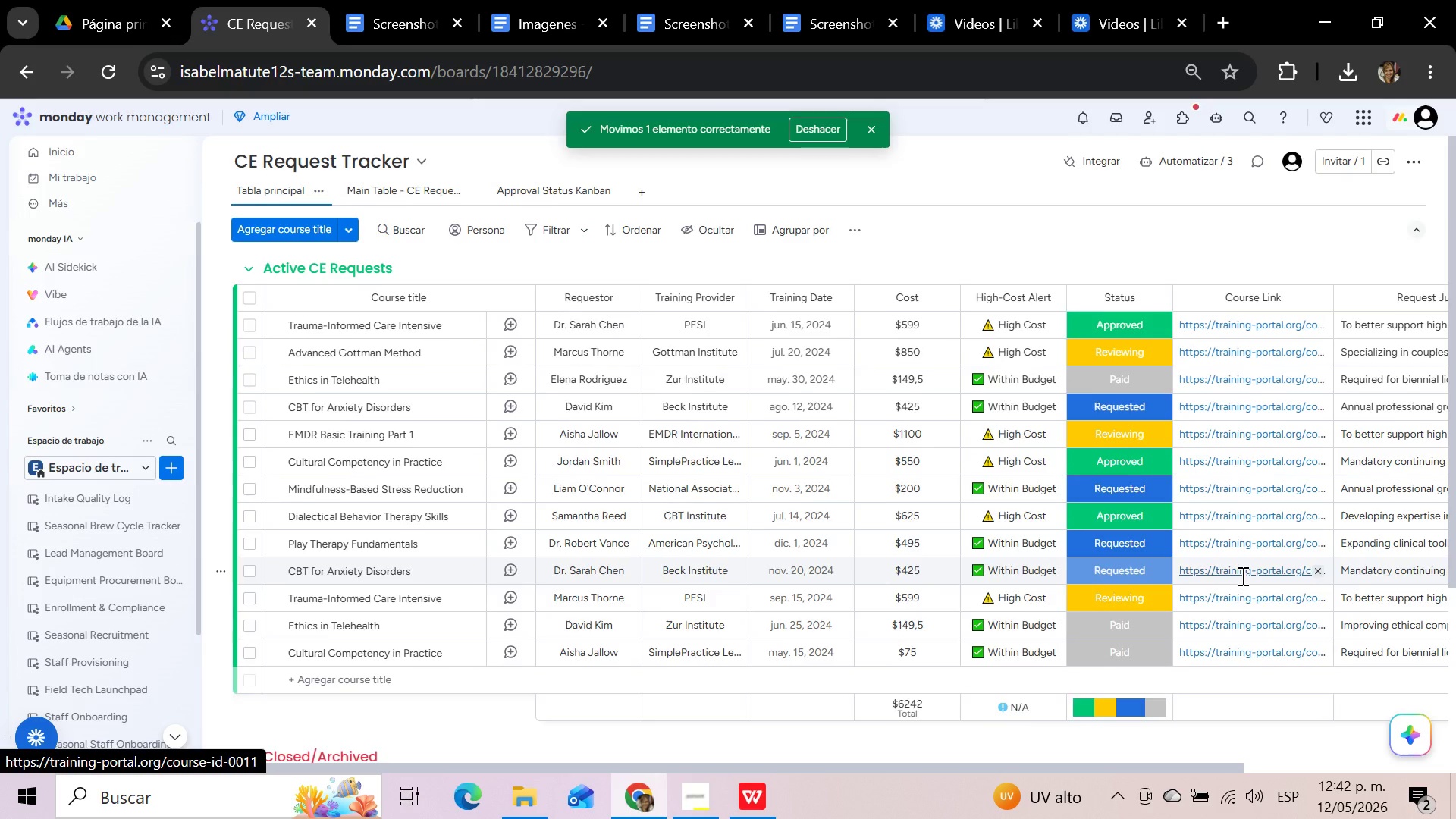 
scroll: coordinate [1241, 576], scroll_direction: down, amount: 5.0
 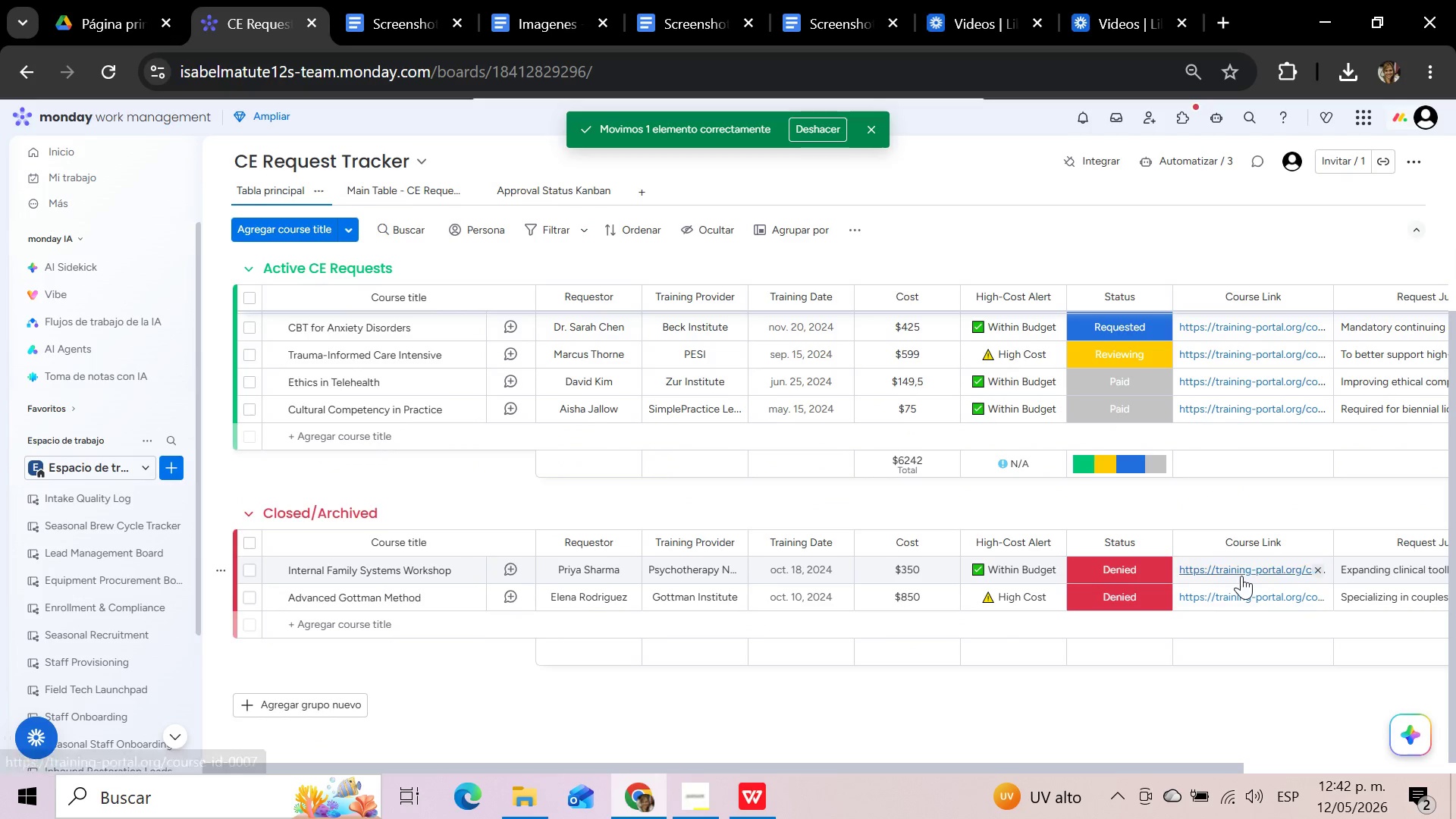 
scroll: coordinate [1241, 576], scroll_direction: up, amount: 16.0
 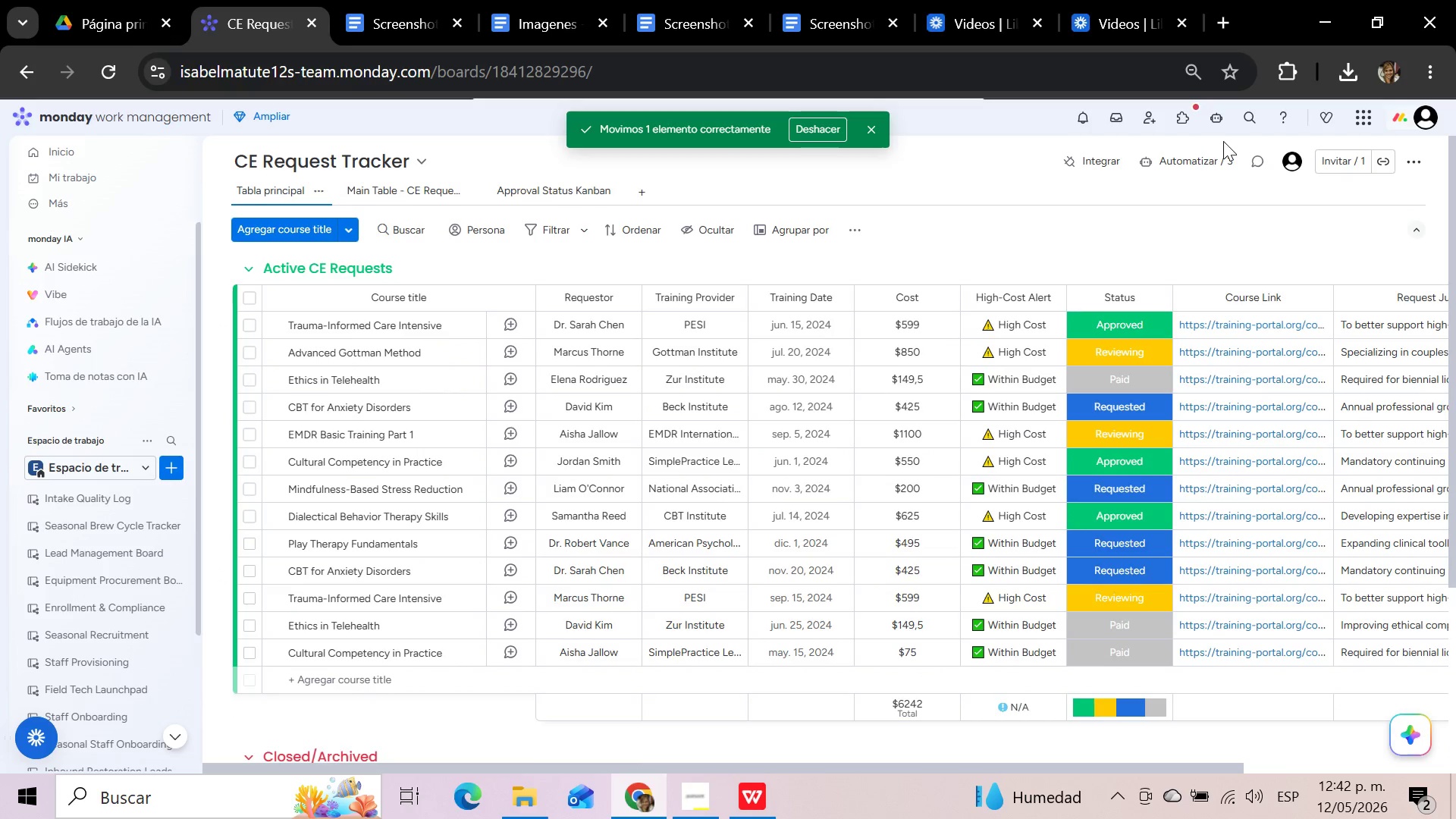 
key(Meta+Shift+S)
 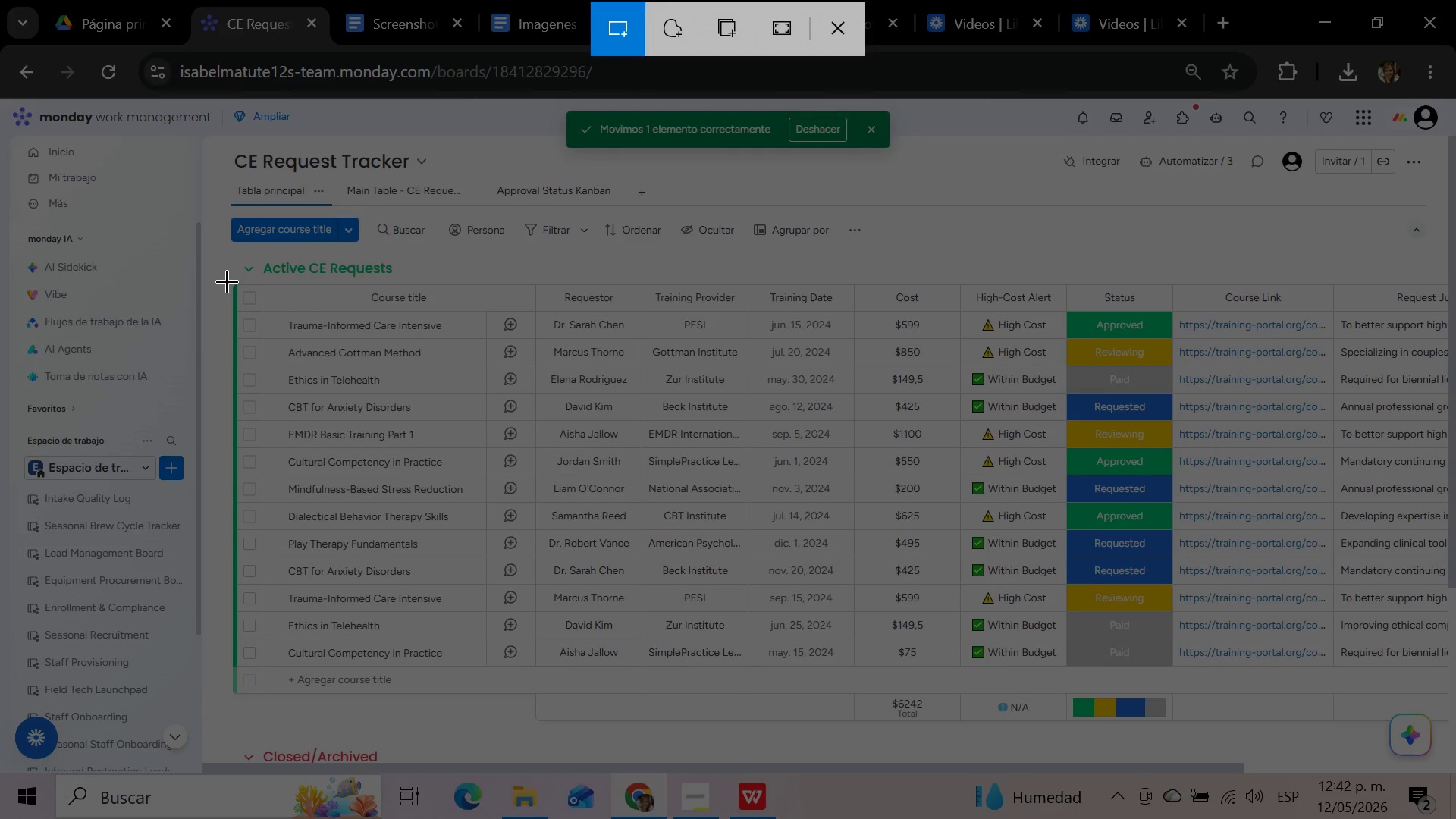 
left_click_drag(start_coordinate=[211, 254], to_coordinate=[1453, 717])
 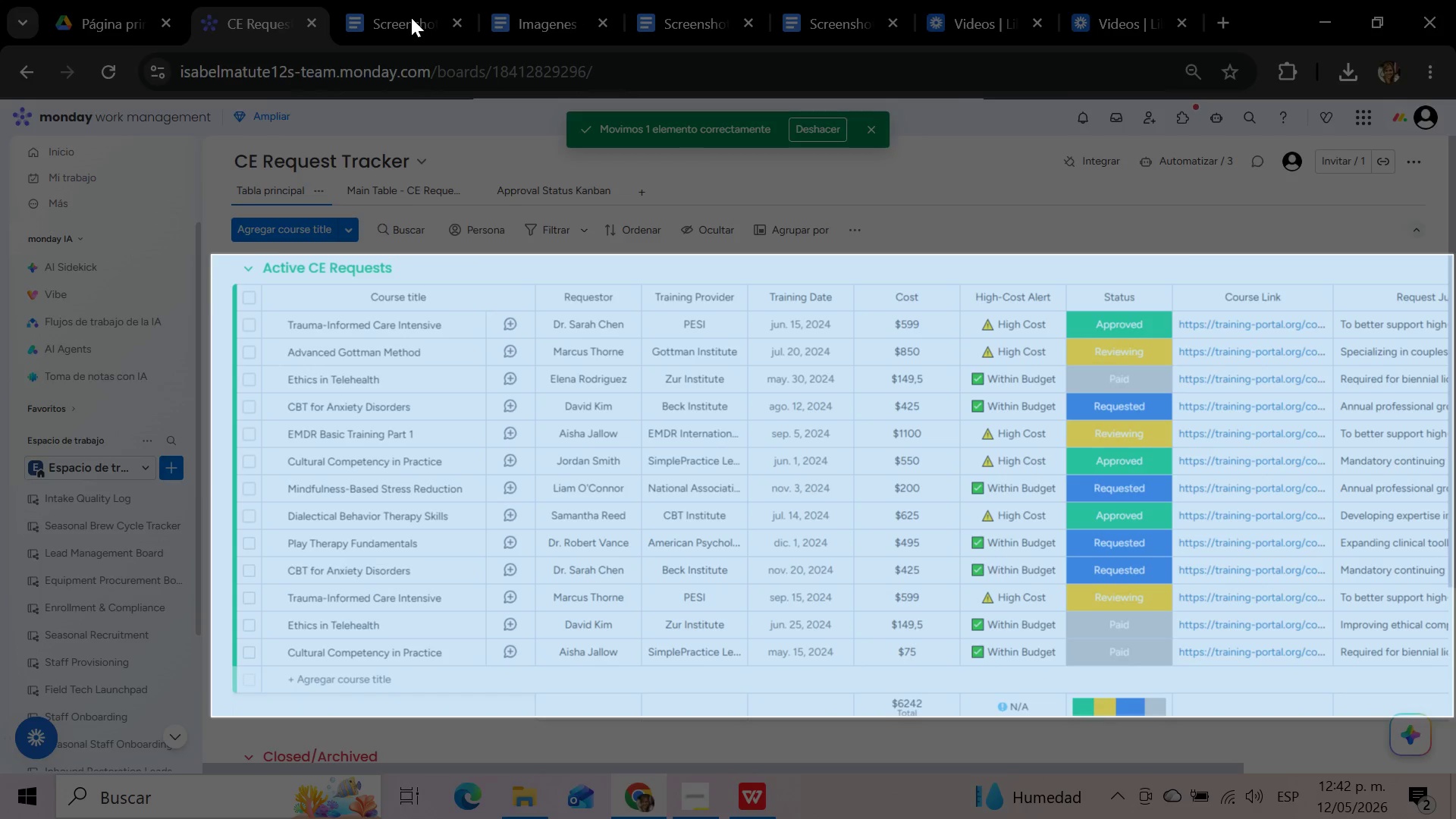 
left_click([391, 11])
 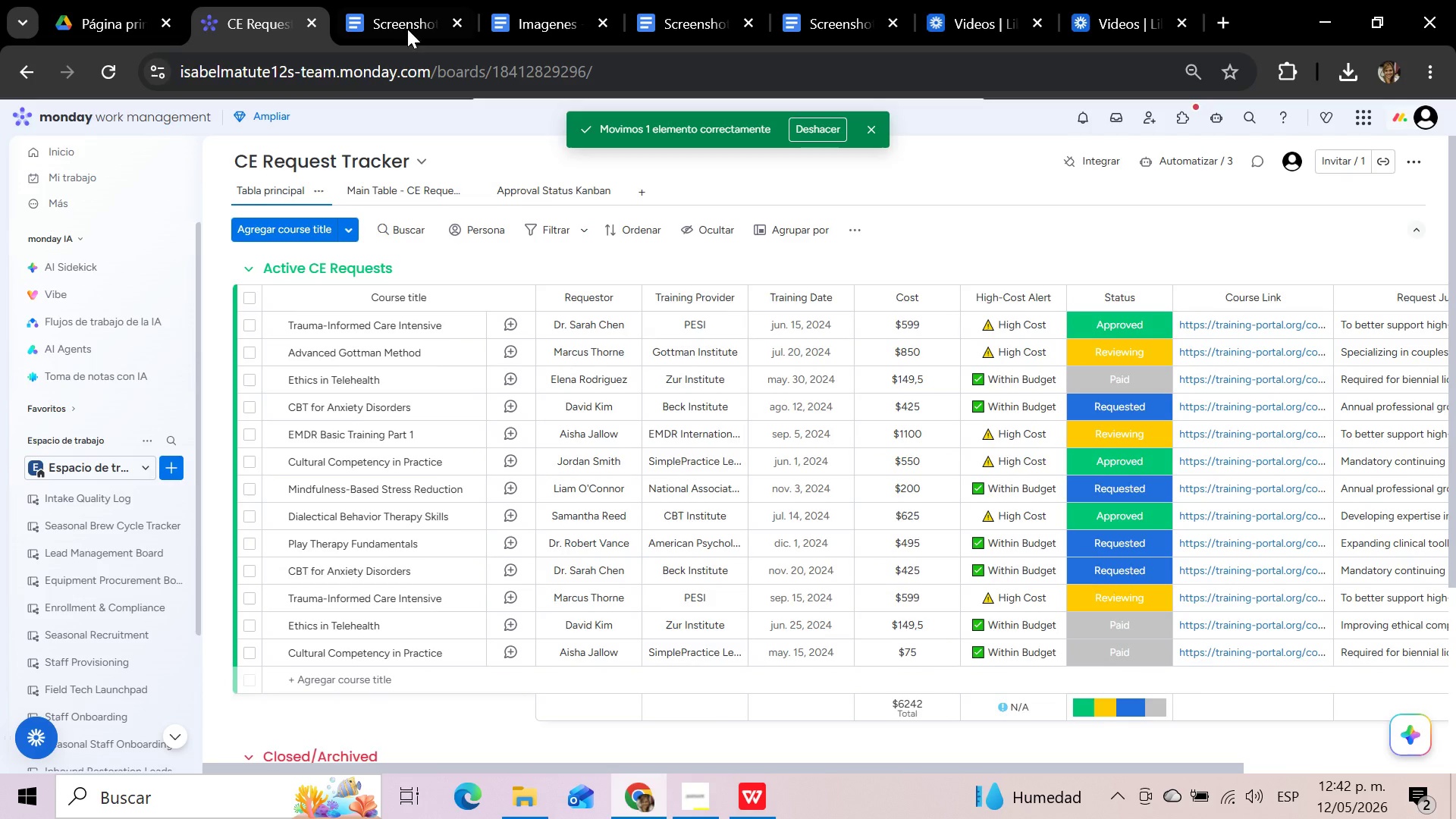 
left_click([403, 22])
 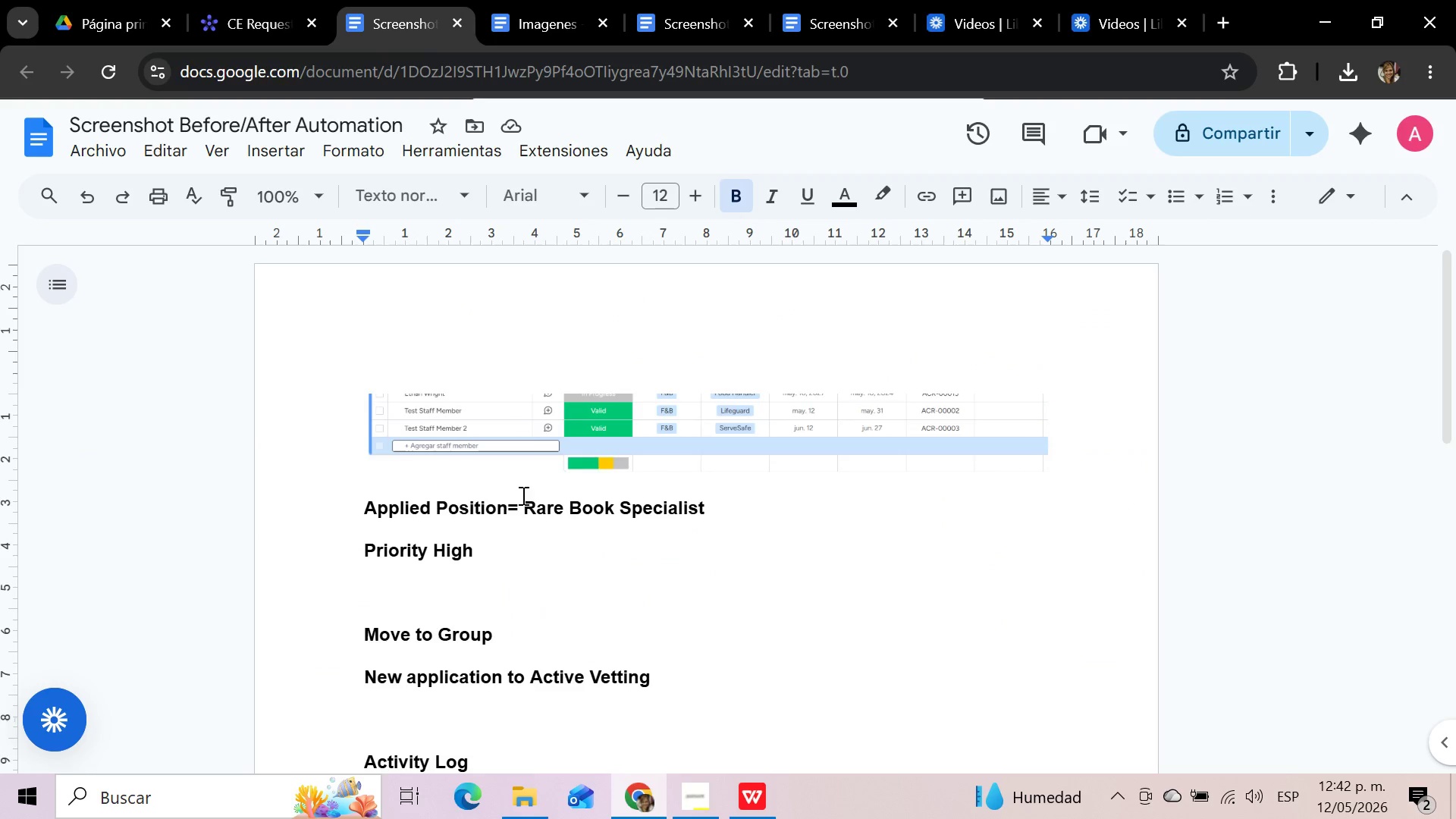 
left_click([526, 427])
 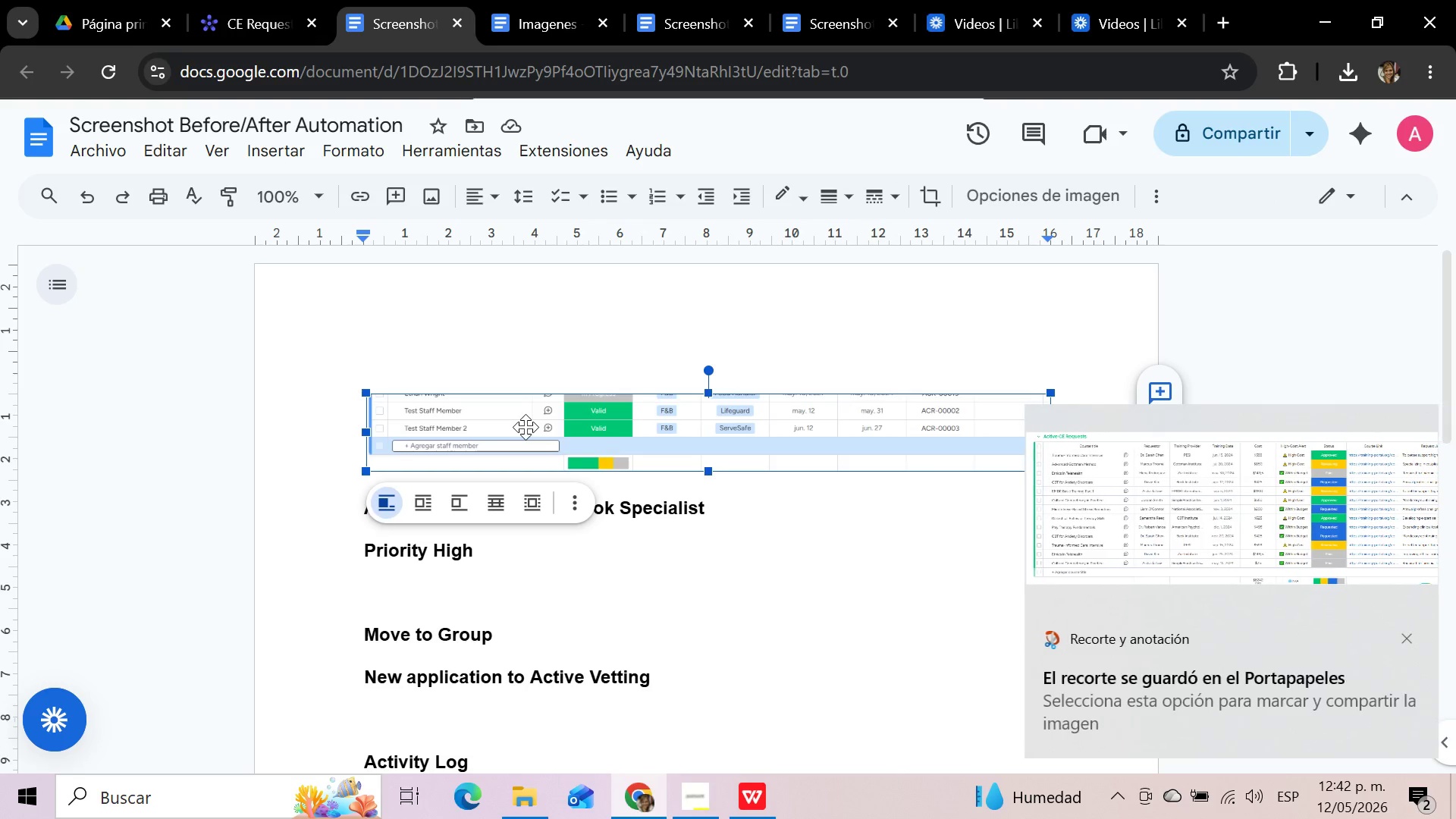 
key(Delete)
 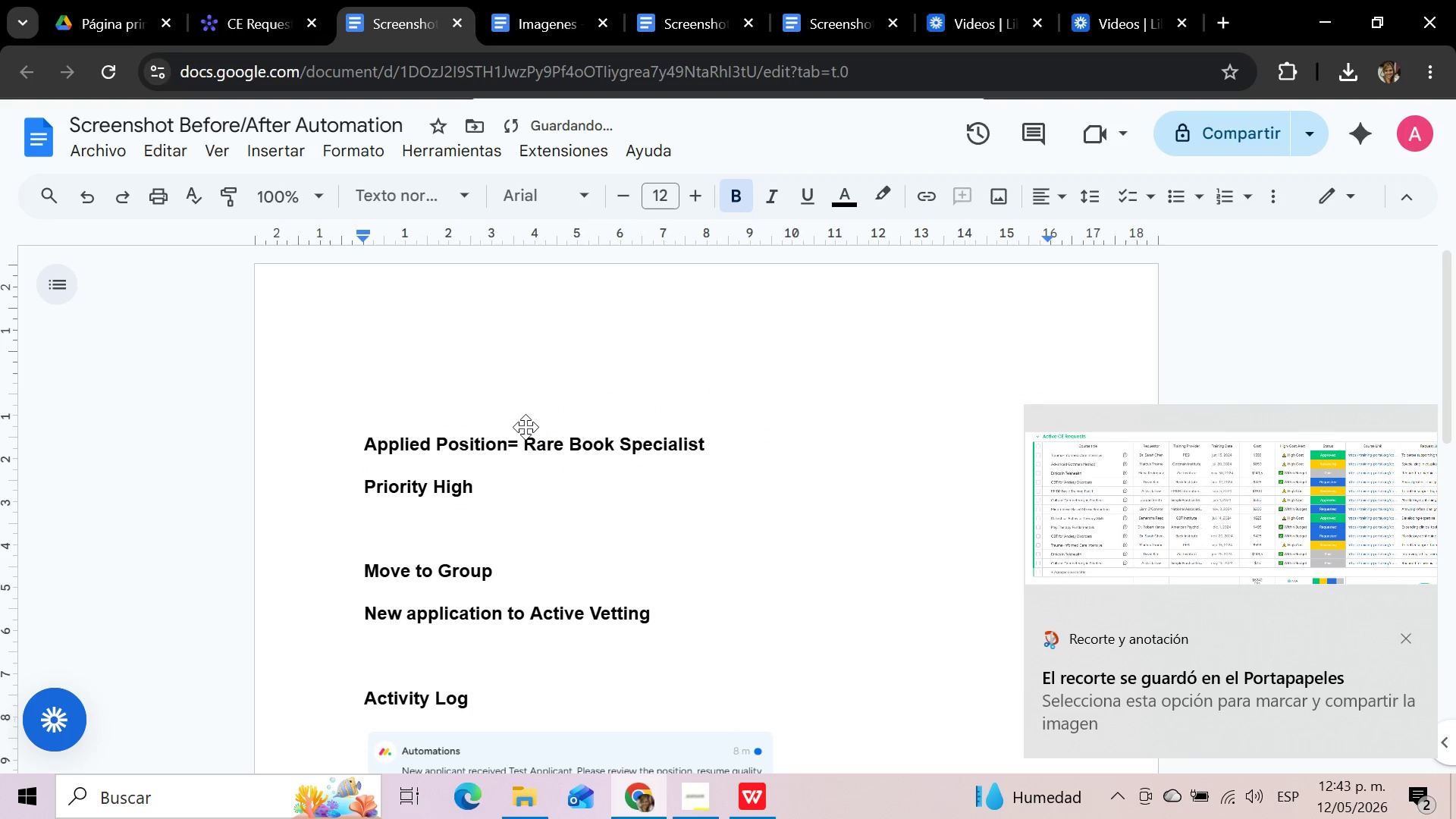 
key(Backspace)
 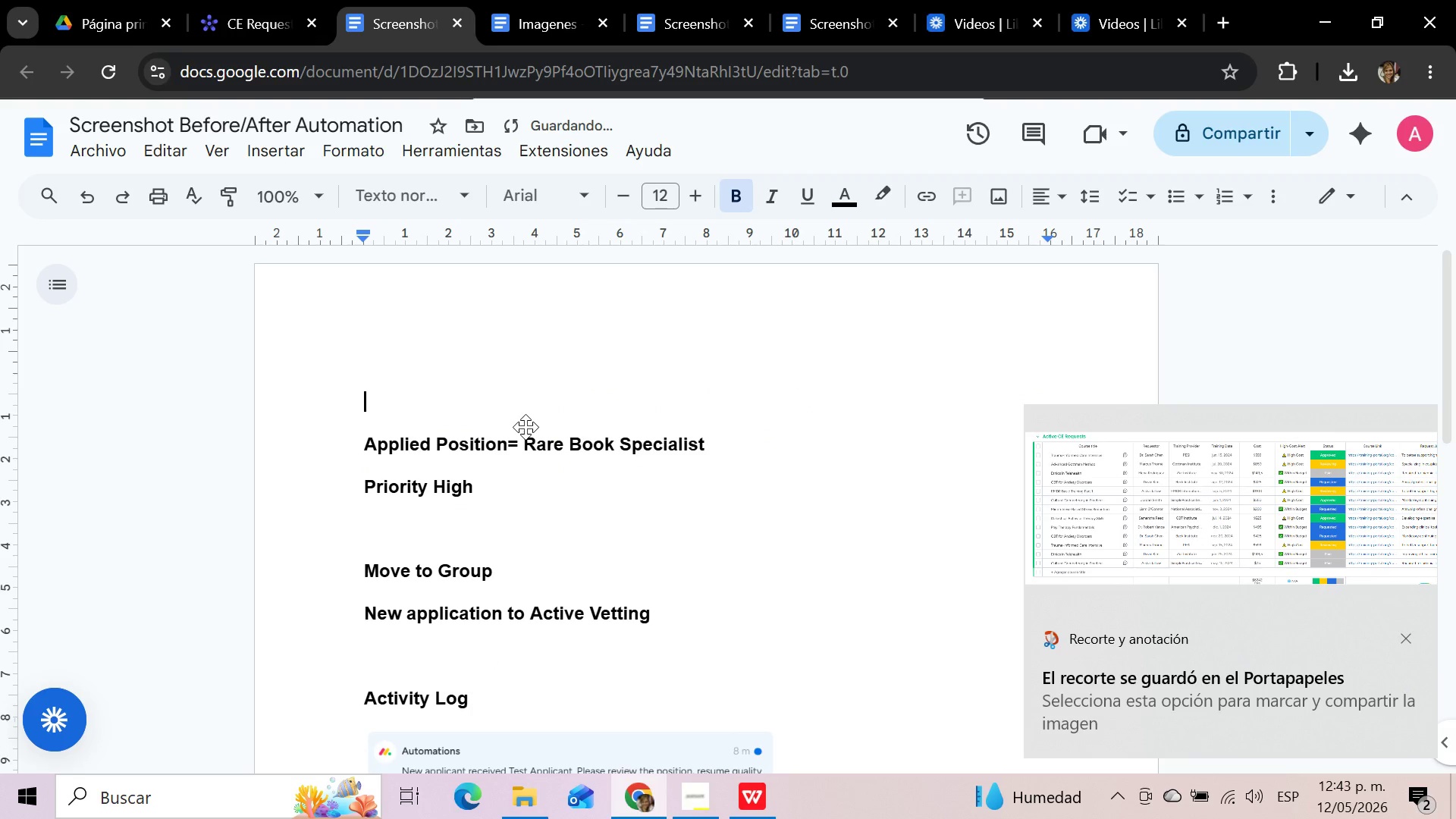 
key(Control+V)
 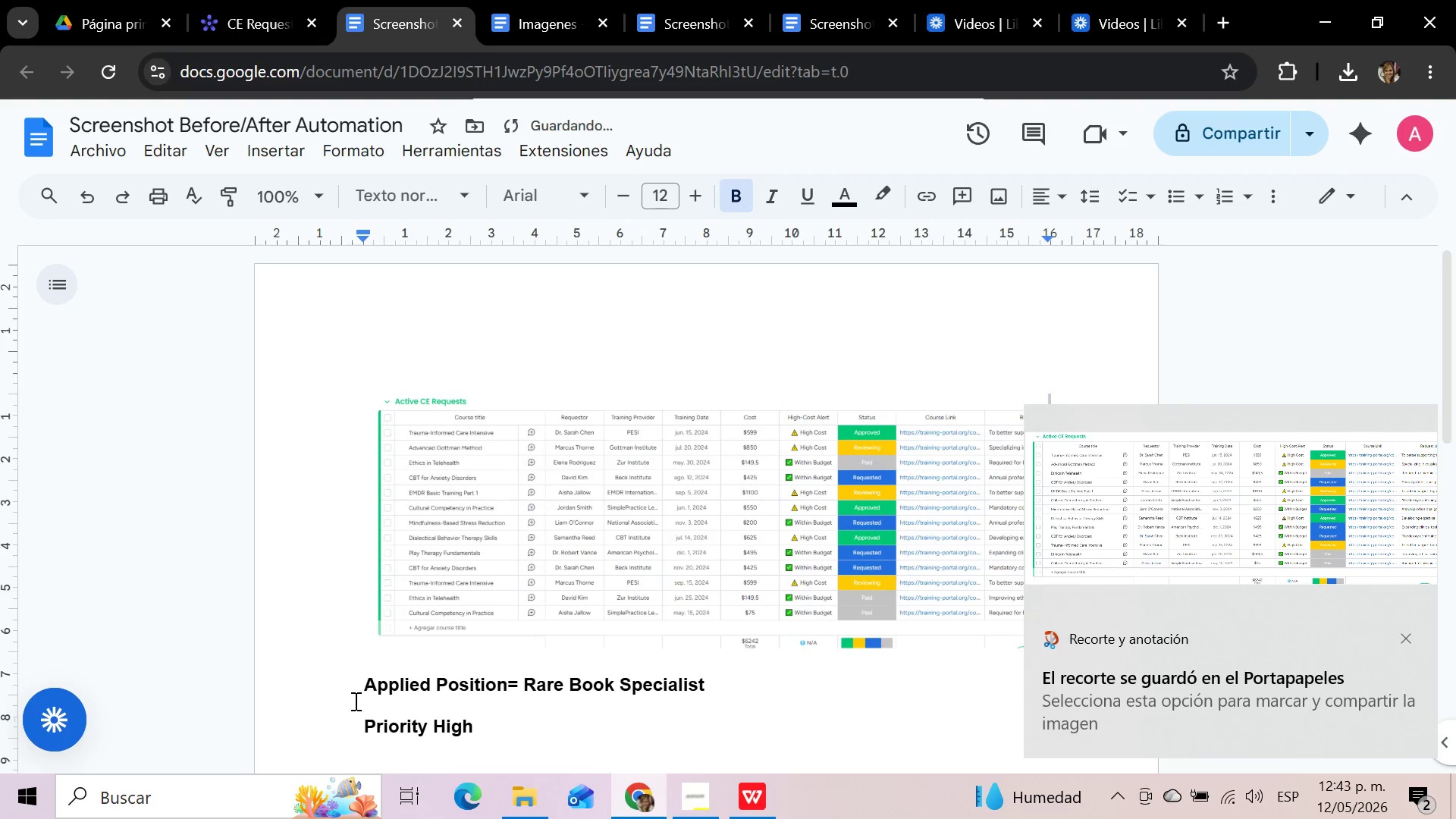 
left_click_drag(start_coordinate=[361, 681], to_coordinate=[723, 676])
 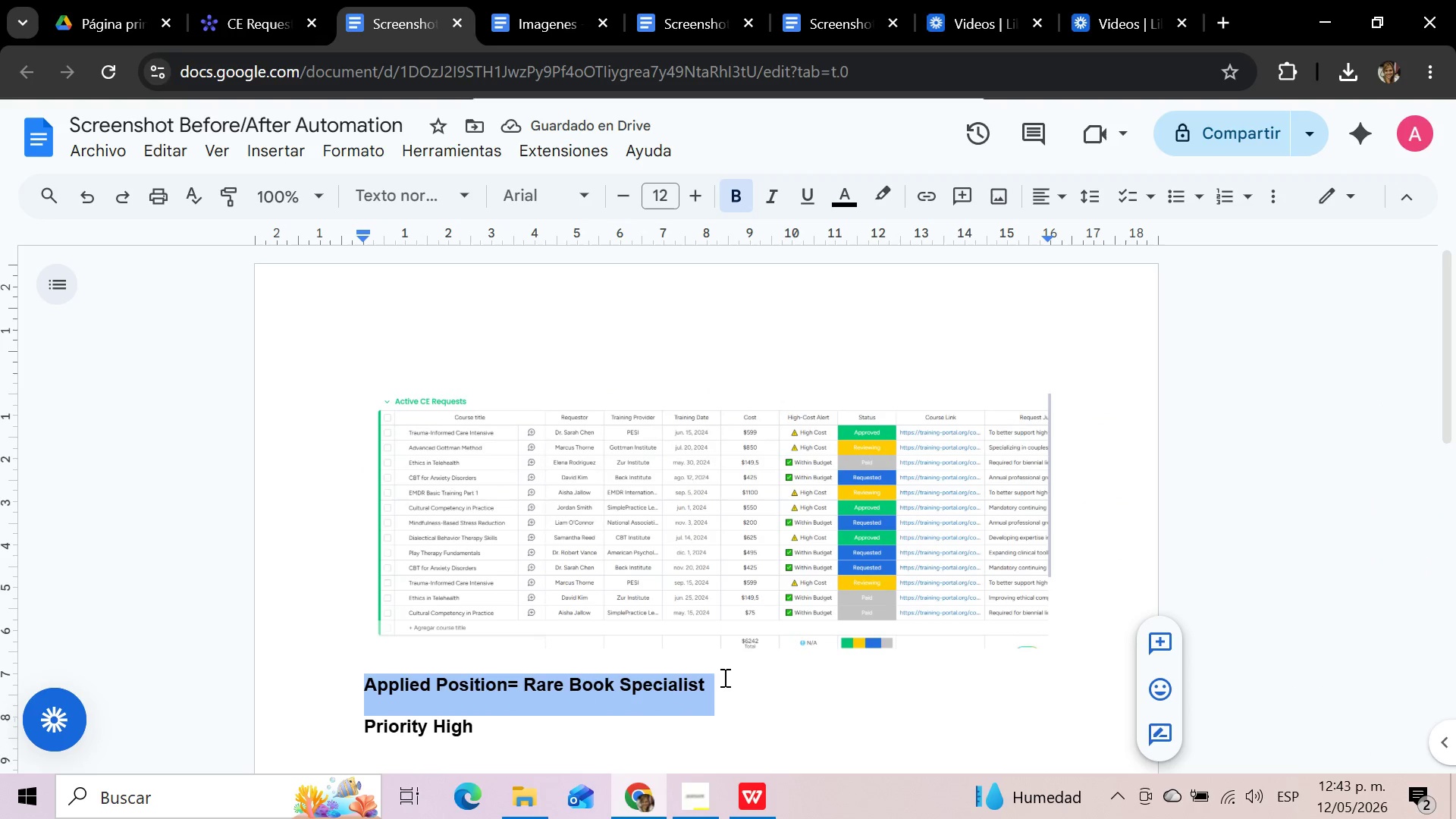 
type(Clu)
key(Backspace)
key(Backspace)
type(ultural Com;pe)
key(Backspace)
key(Backspace)
key(Backspace)
key(Backspace)
type(mpp)
key(Backspace)
type(etency in Practice s)
key(Backspace)
type(u)
key(Backspace)
type(is p)
key(Backspace)
type(Paid, when chag)
key(Backspace)
type(nge to Approved is notify )
 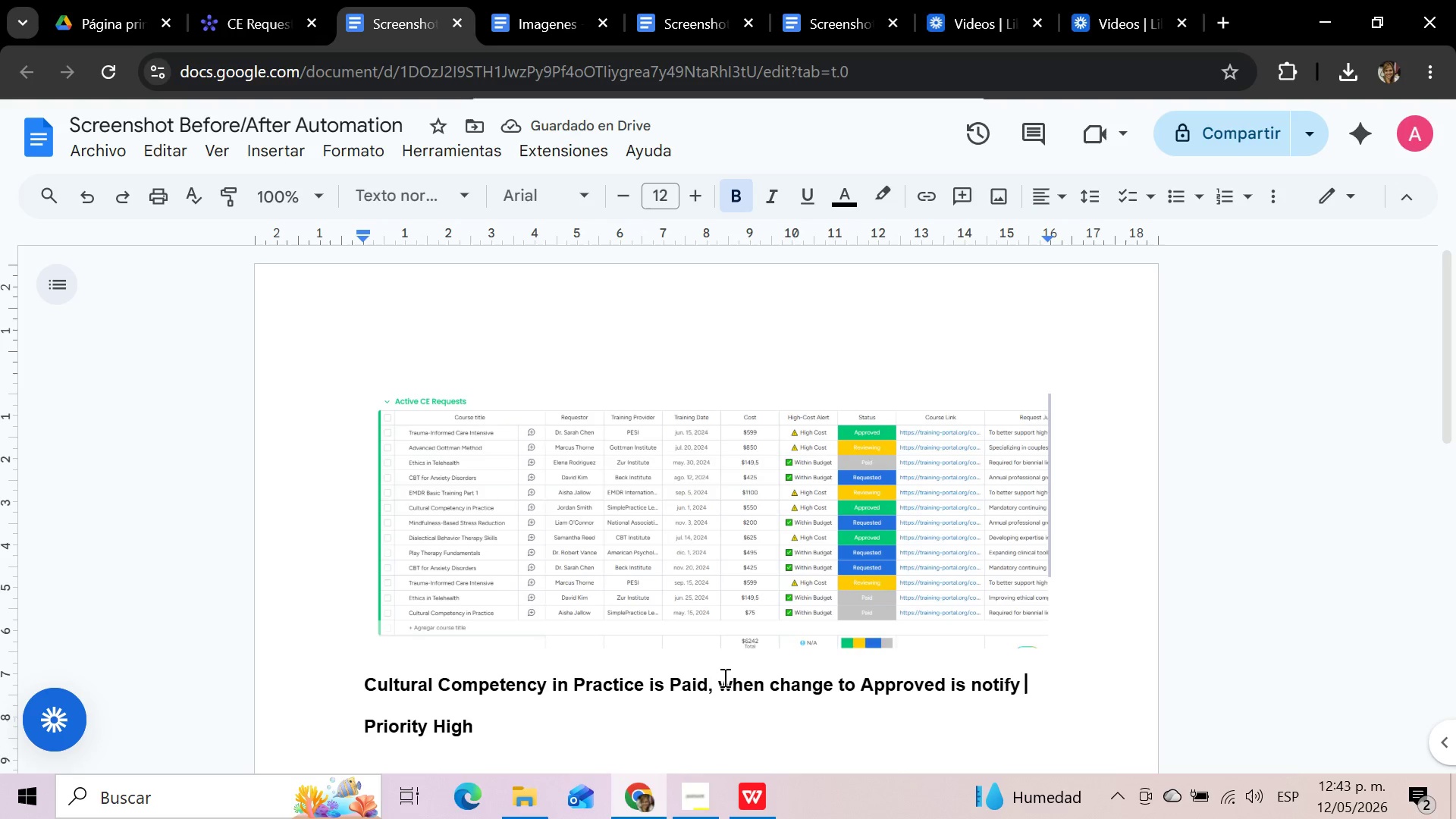 
type(approver...)
 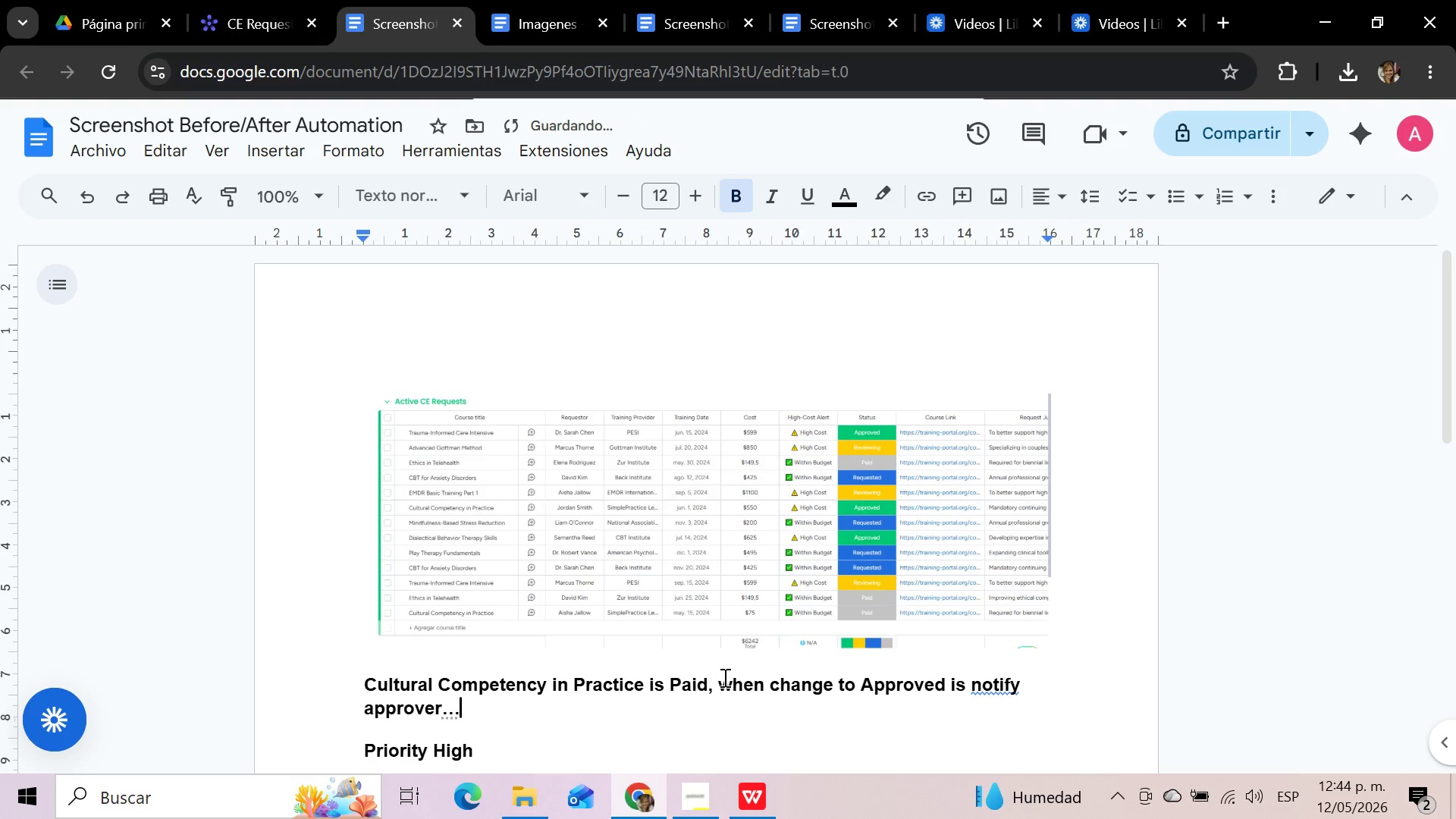 
scroll: coordinate [722, 678], scroll_direction: down, amount: 2.0
 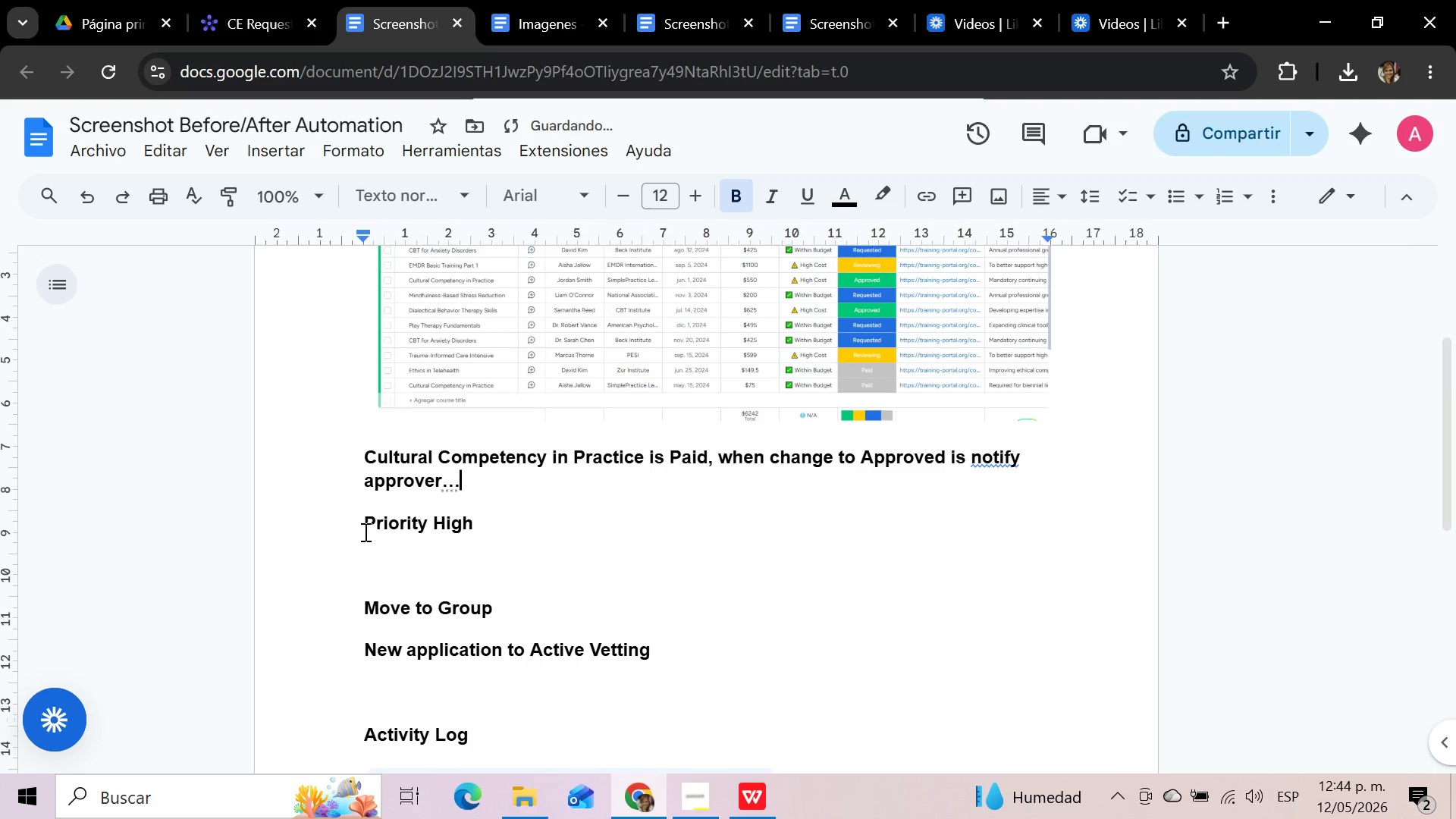 
left_click_drag(start_coordinate=[364, 527], to_coordinate=[673, 655])
 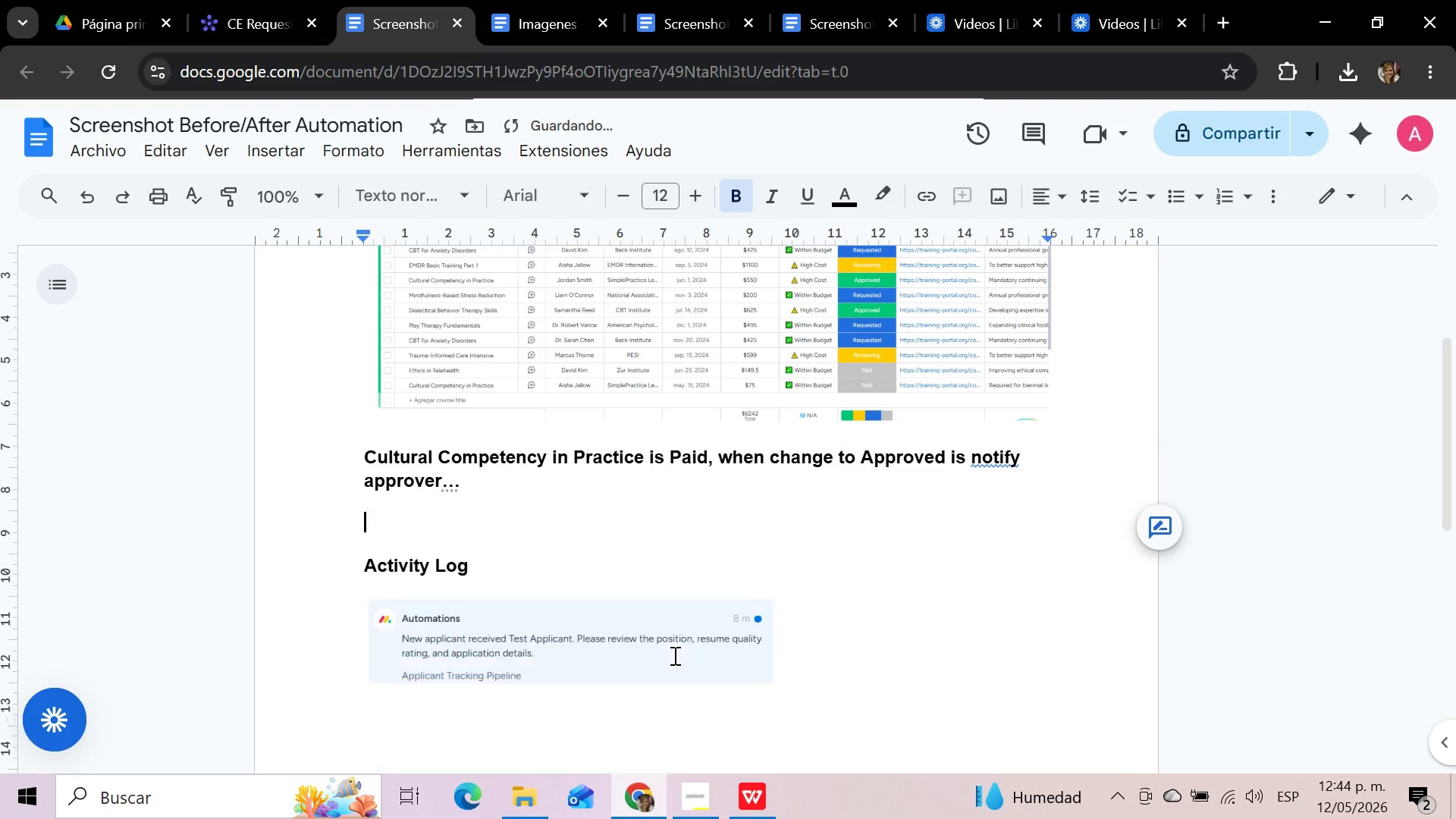 
key(Delete)
 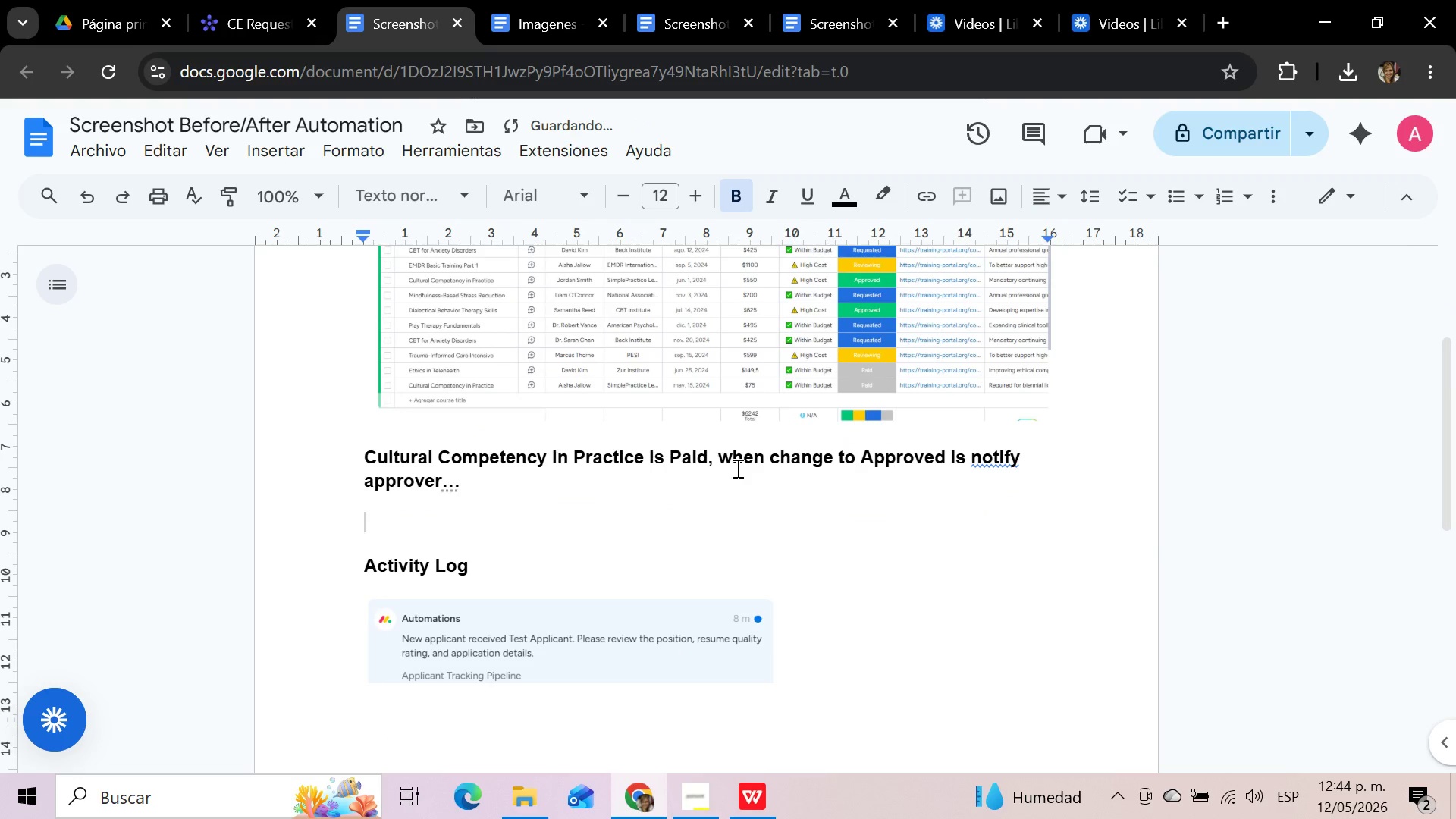 
scroll: coordinate [774, 538], scroll_direction: up, amount: 2.0
 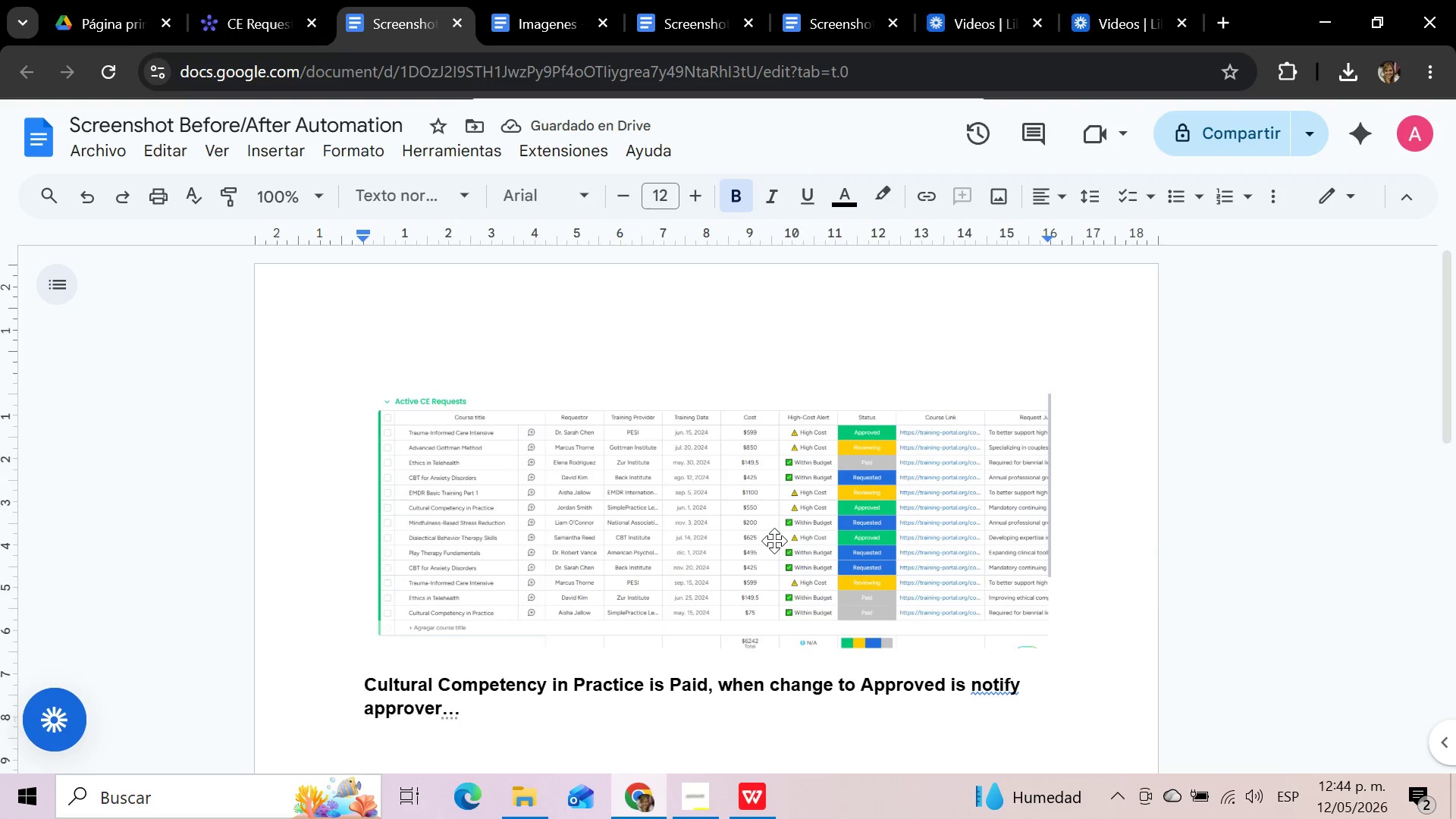 
scroll: coordinate [774, 541], scroll_direction: down, amount: 1.0
 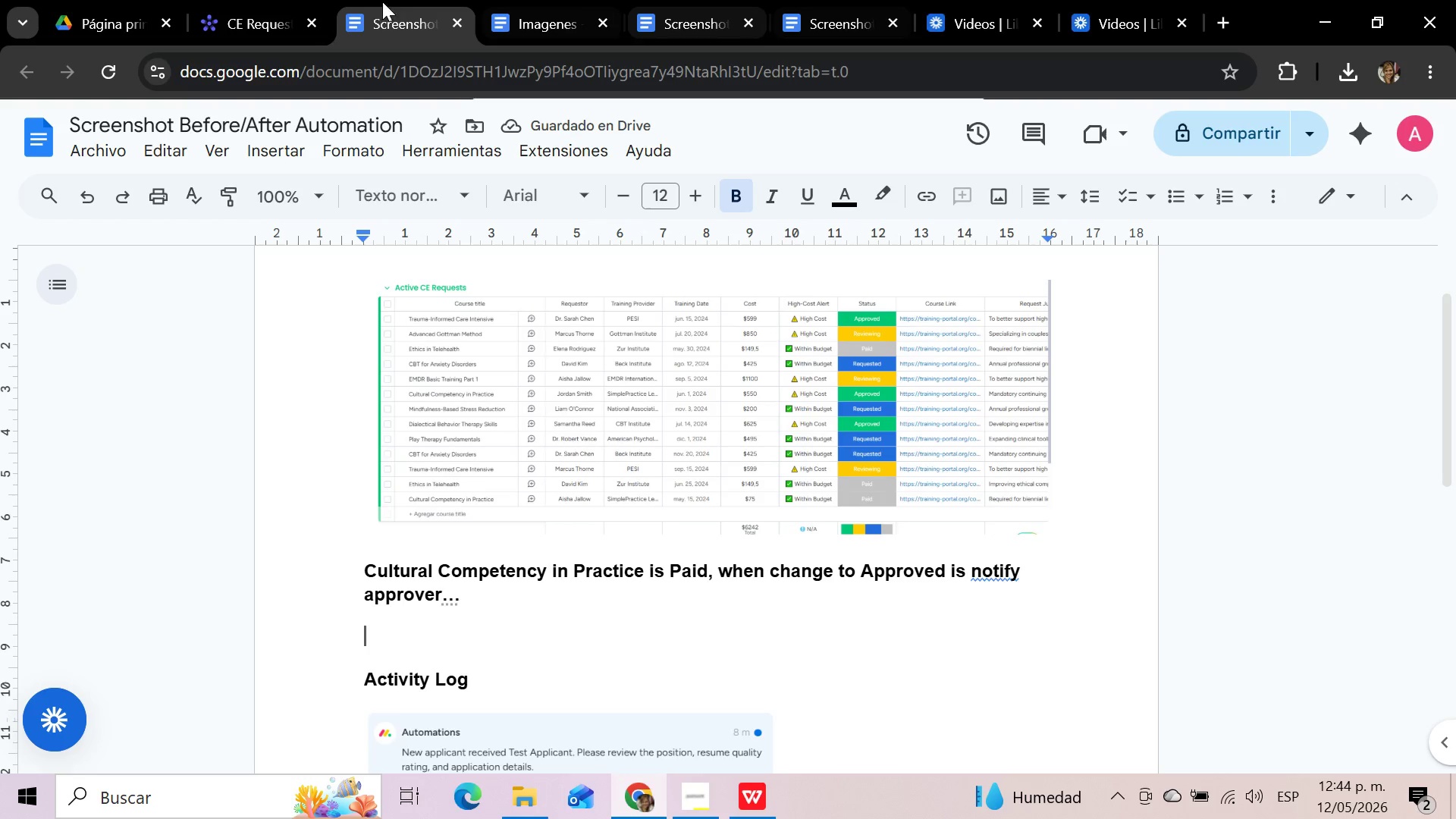 
left_click([247, 0])
 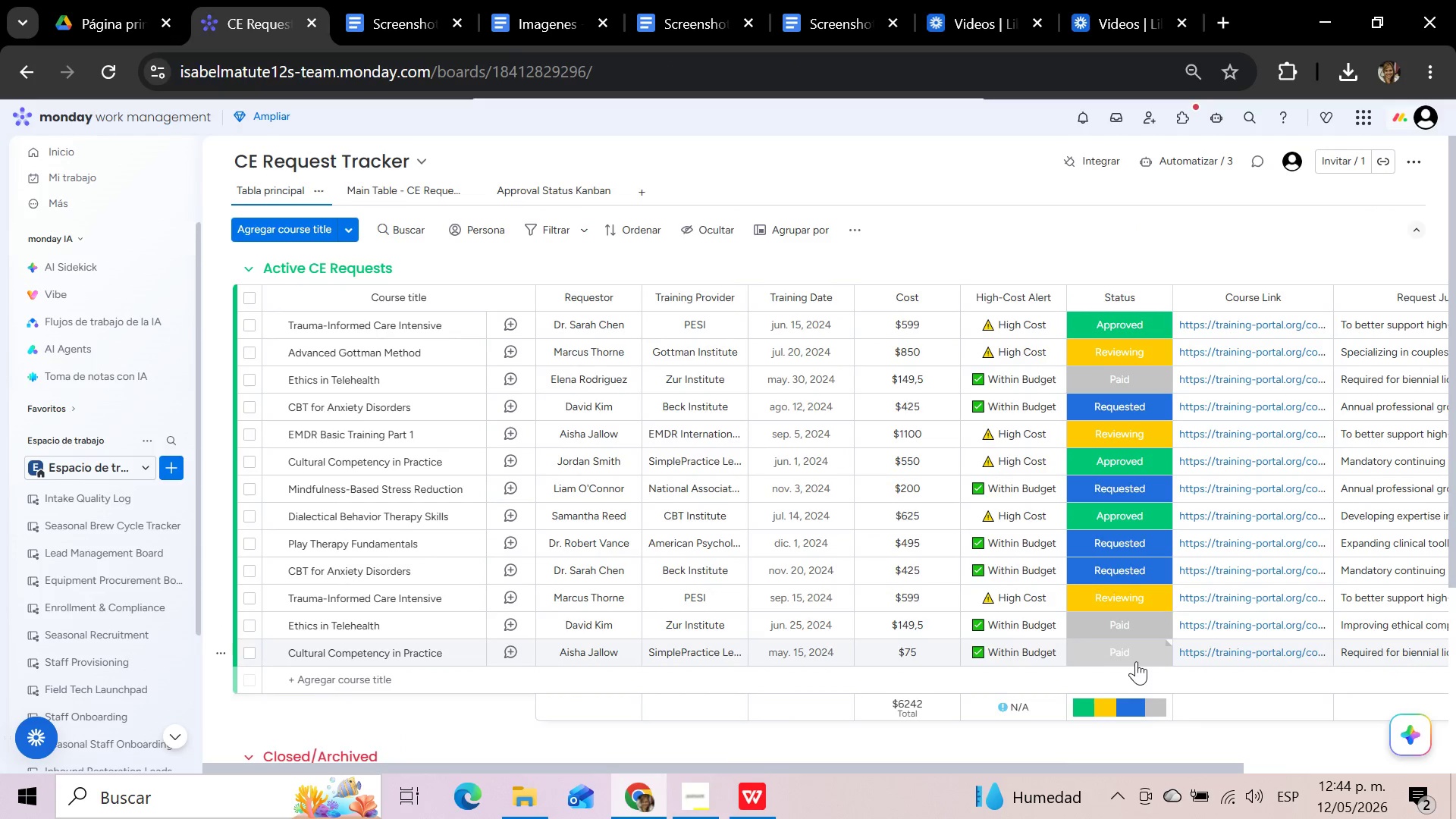 
left_click([1136, 657])
 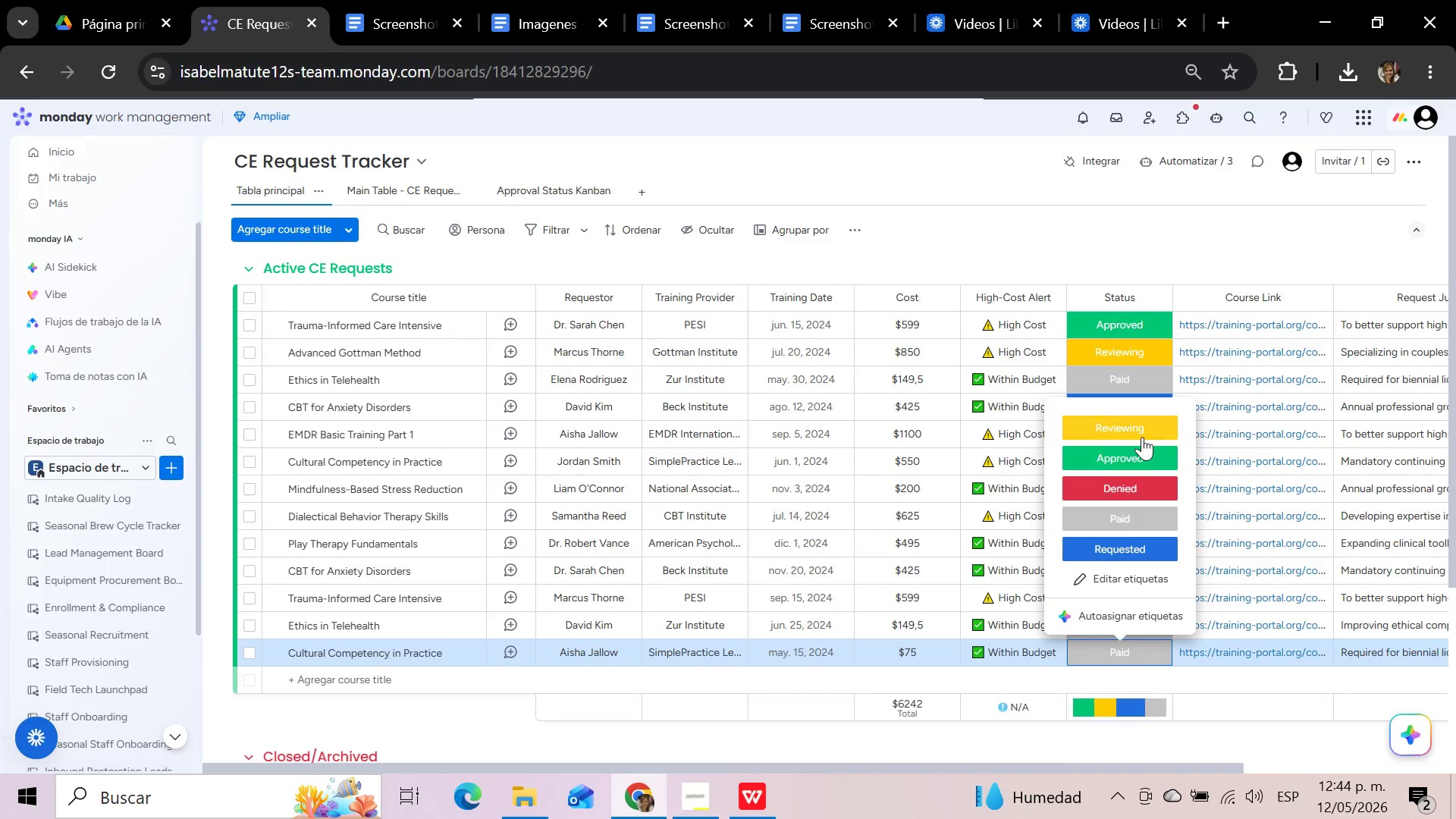 
left_click([1134, 460])
 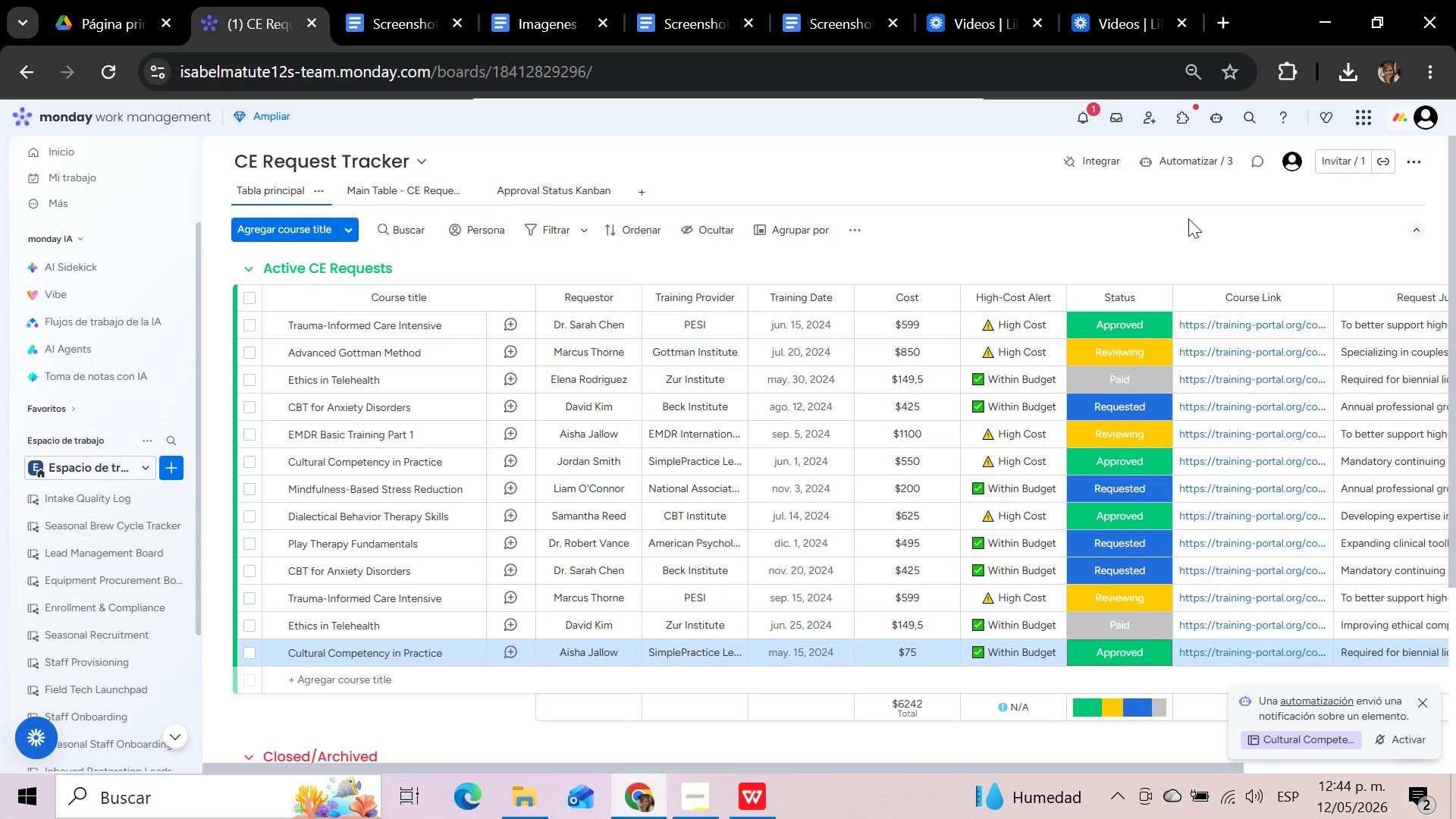 
wait(7.98)
 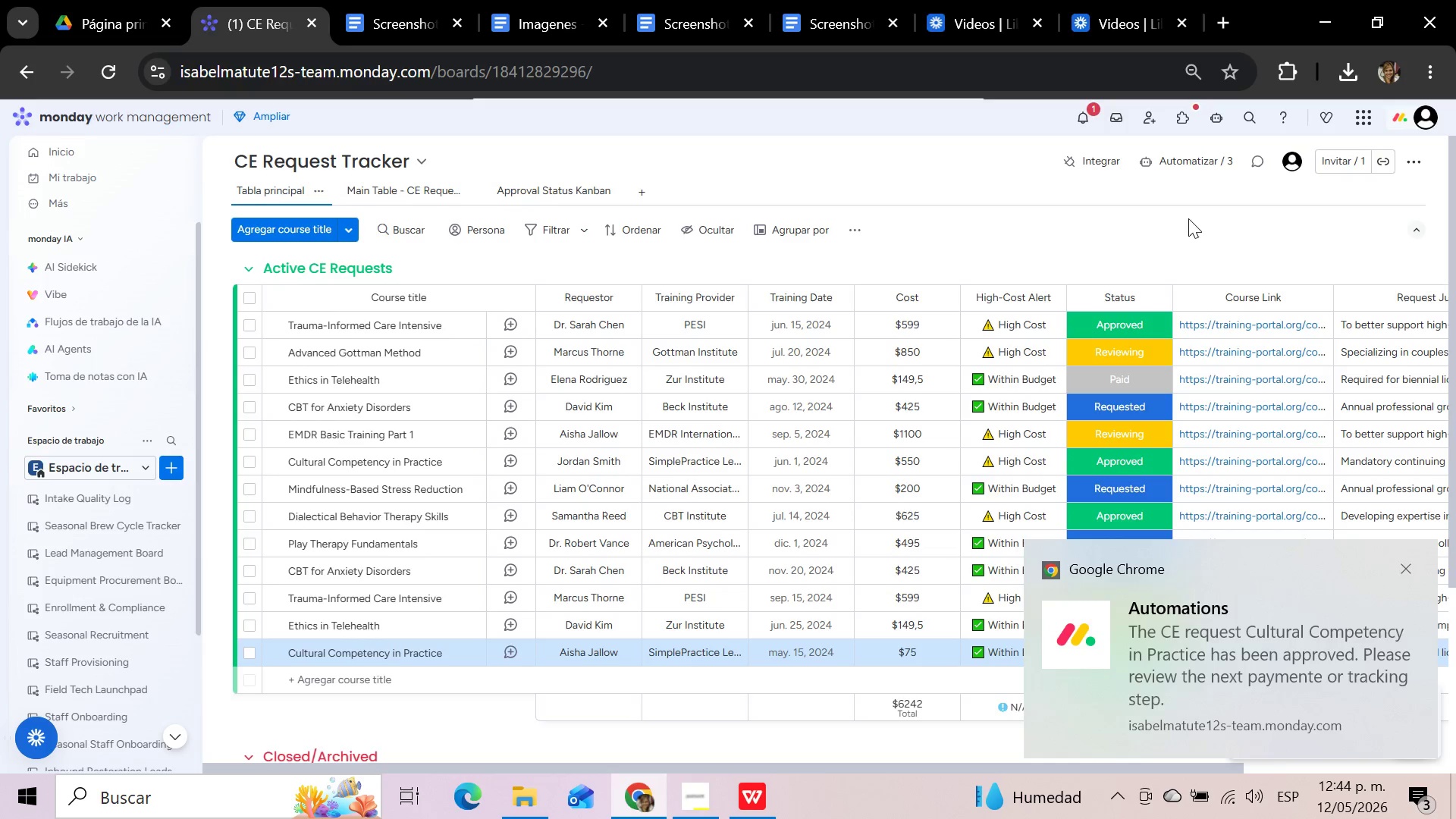 
key(Meta+Shift+S)
 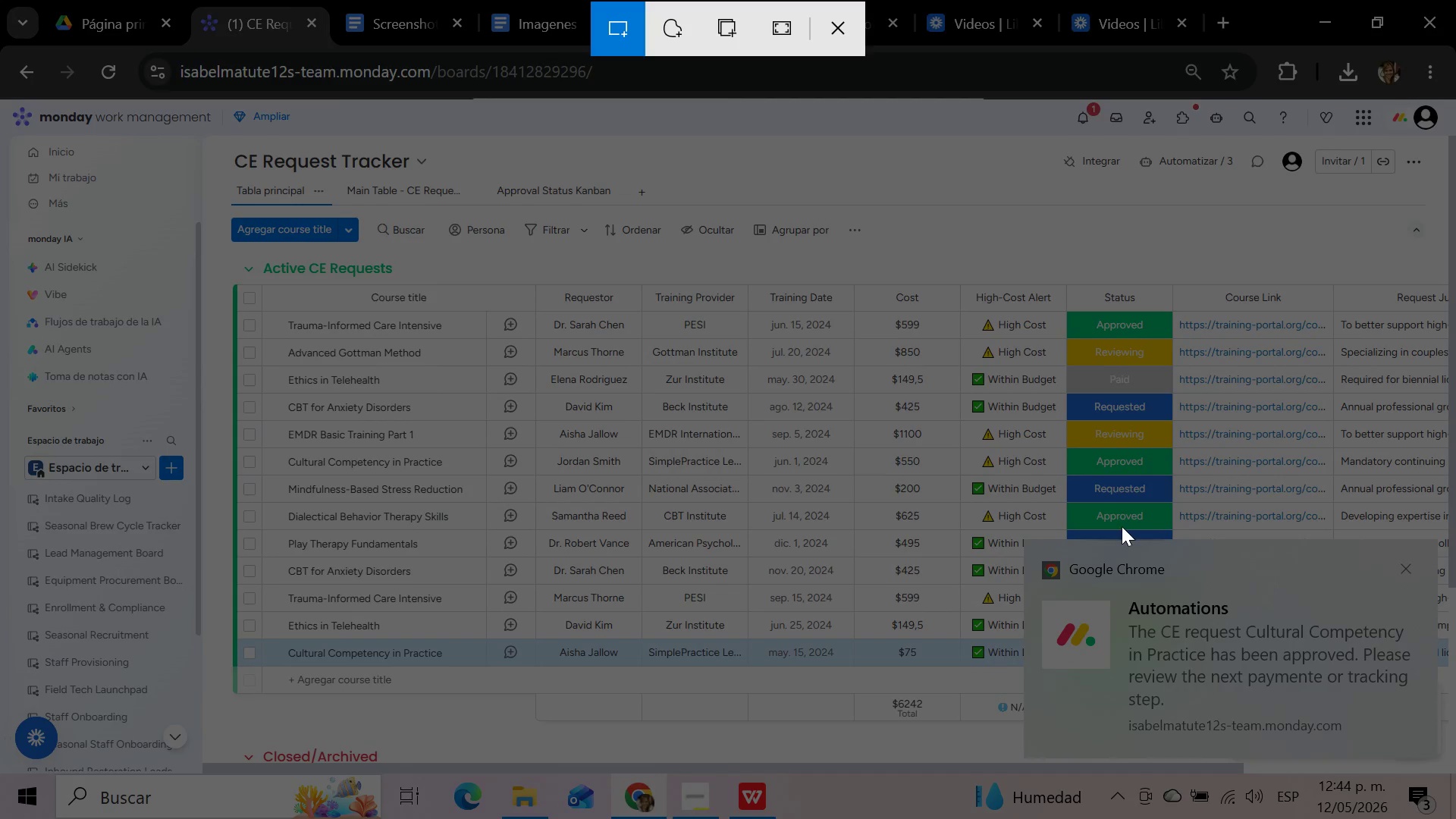 
wait(8.92)
 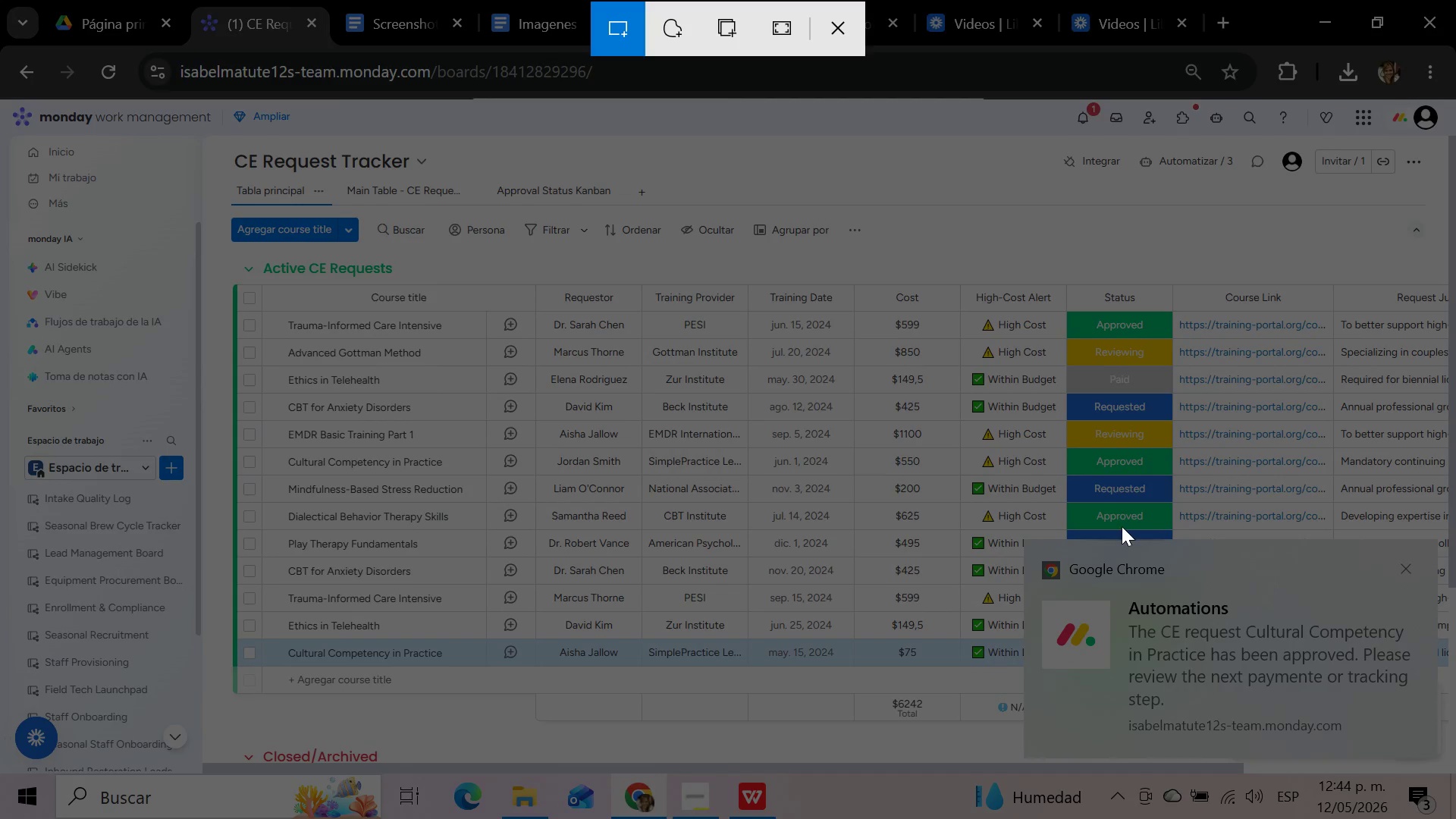 
left_click_drag(start_coordinate=[1021, 539], to_coordinate=[1435, 758])
 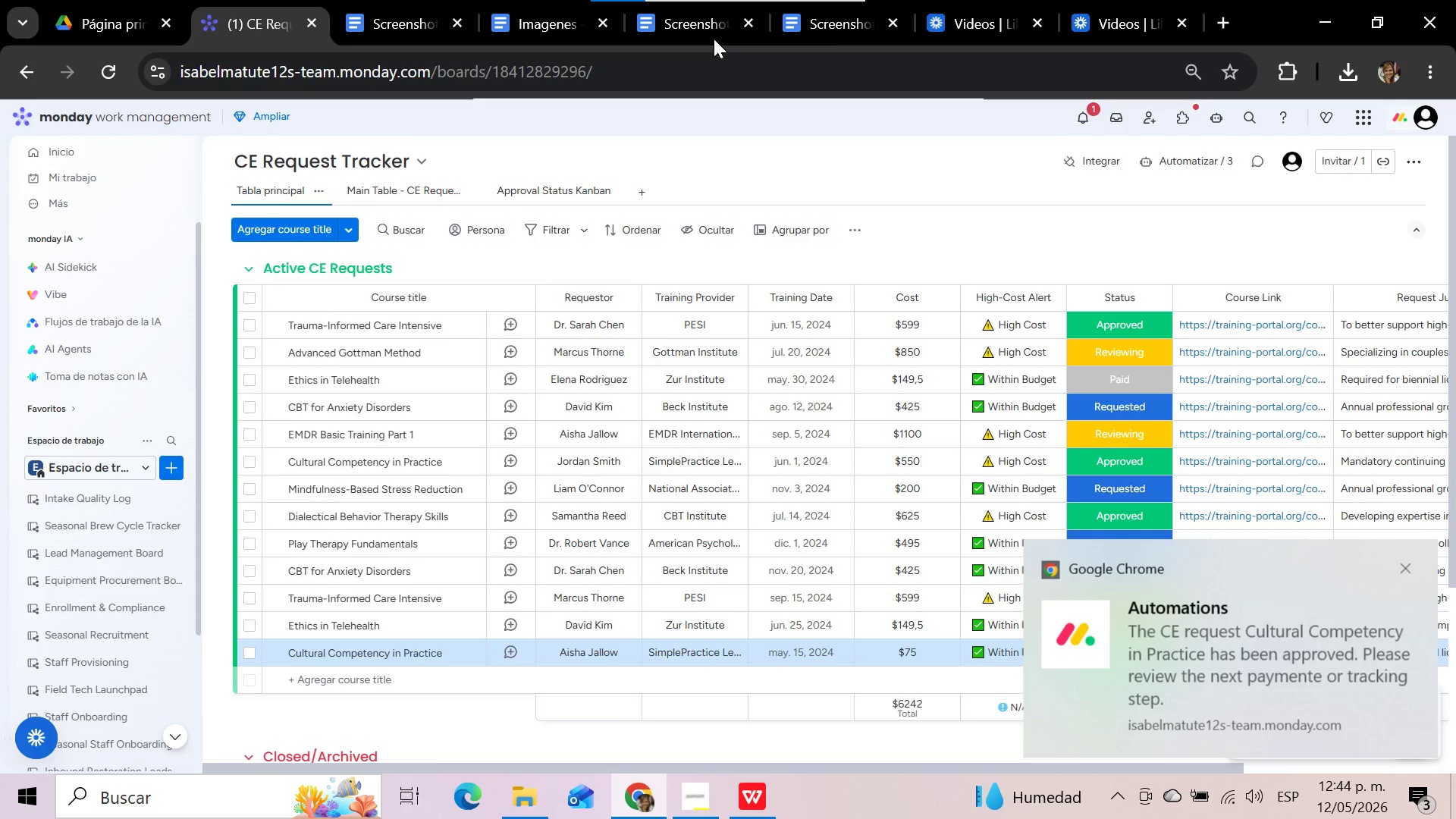 
left_click([827, 24])
 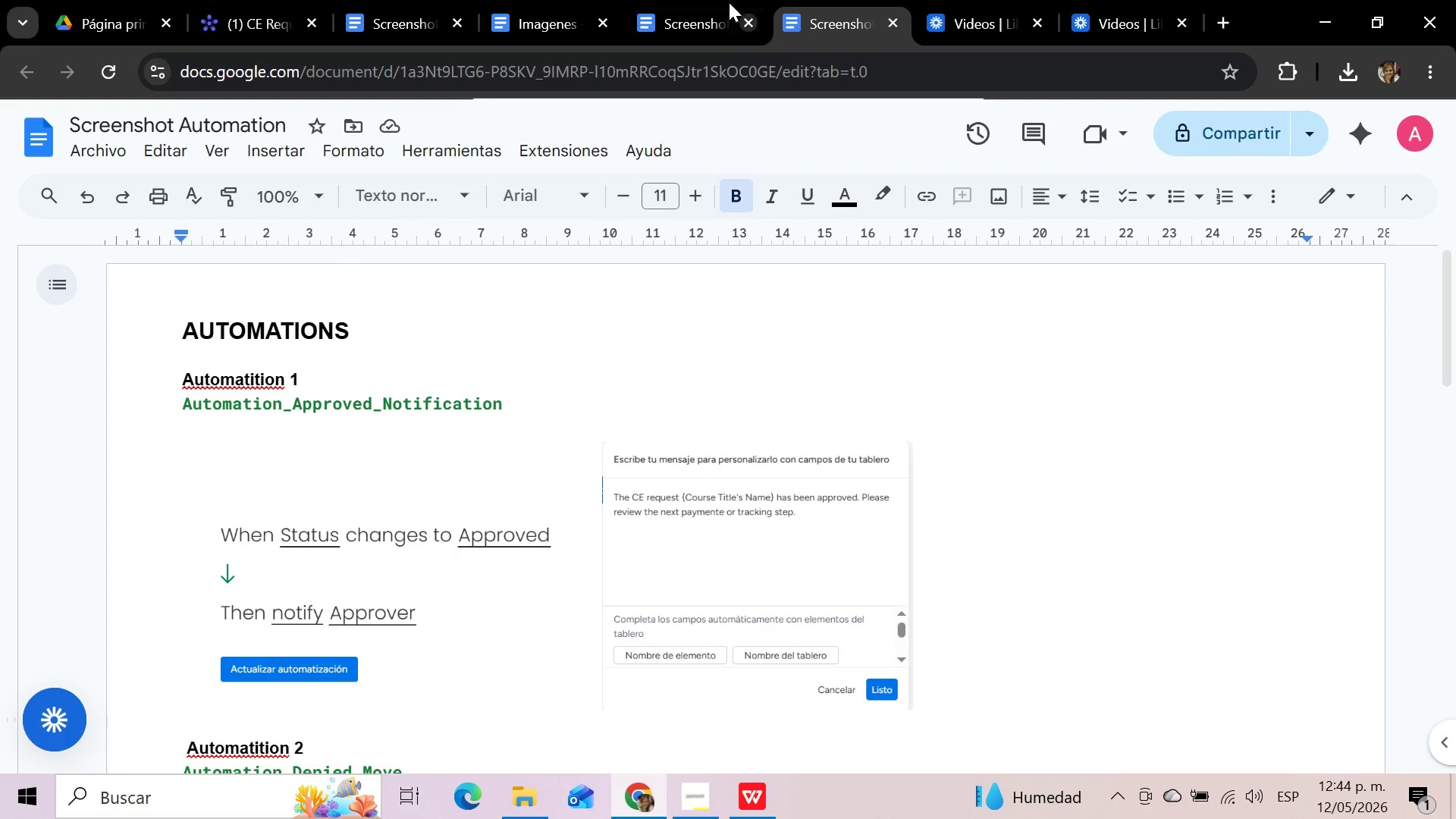 
left_click([700, 8])
 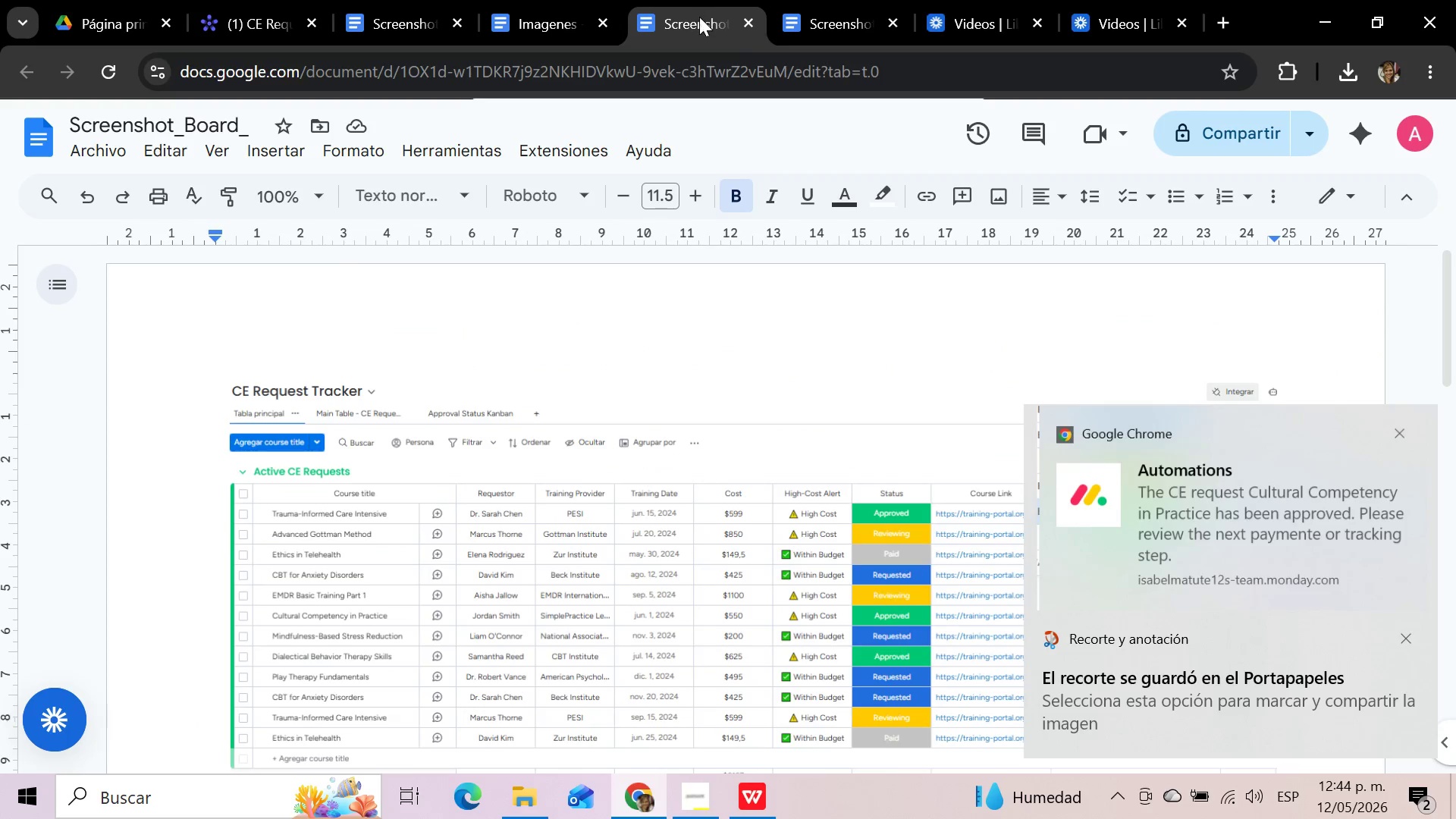 
left_click([696, 20])
 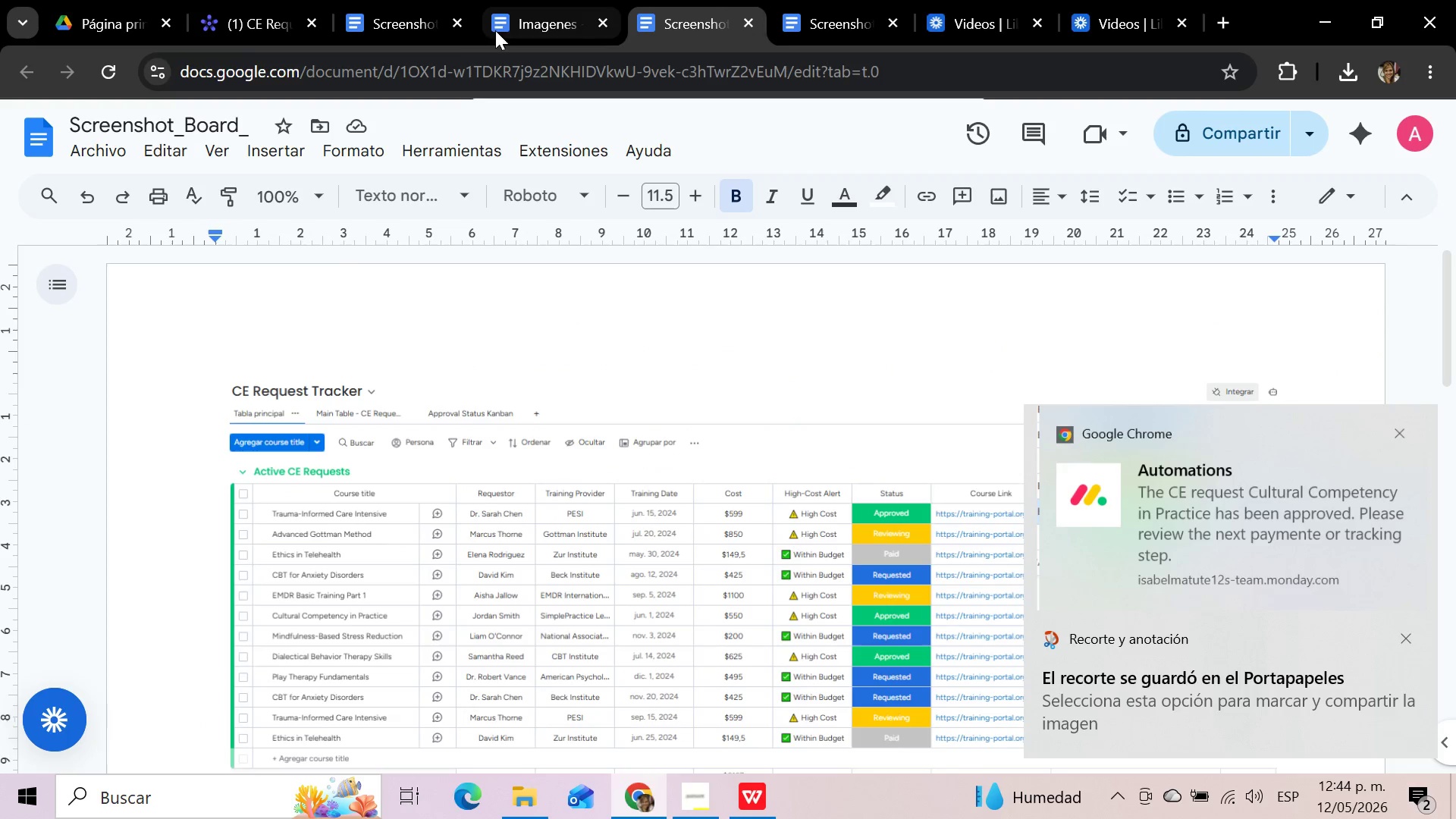 
left_click([400, 28])
 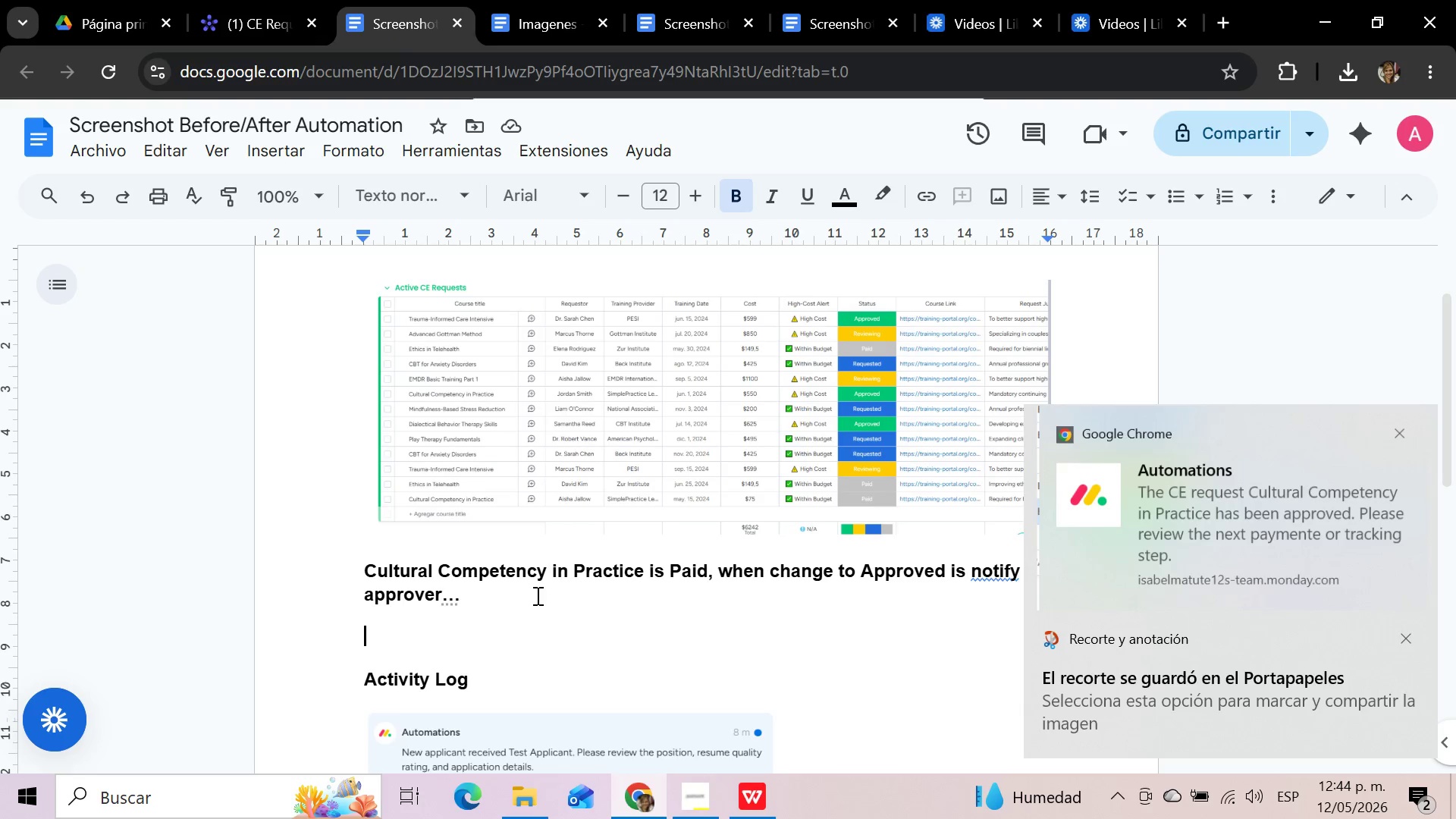 
key(Control+V)
 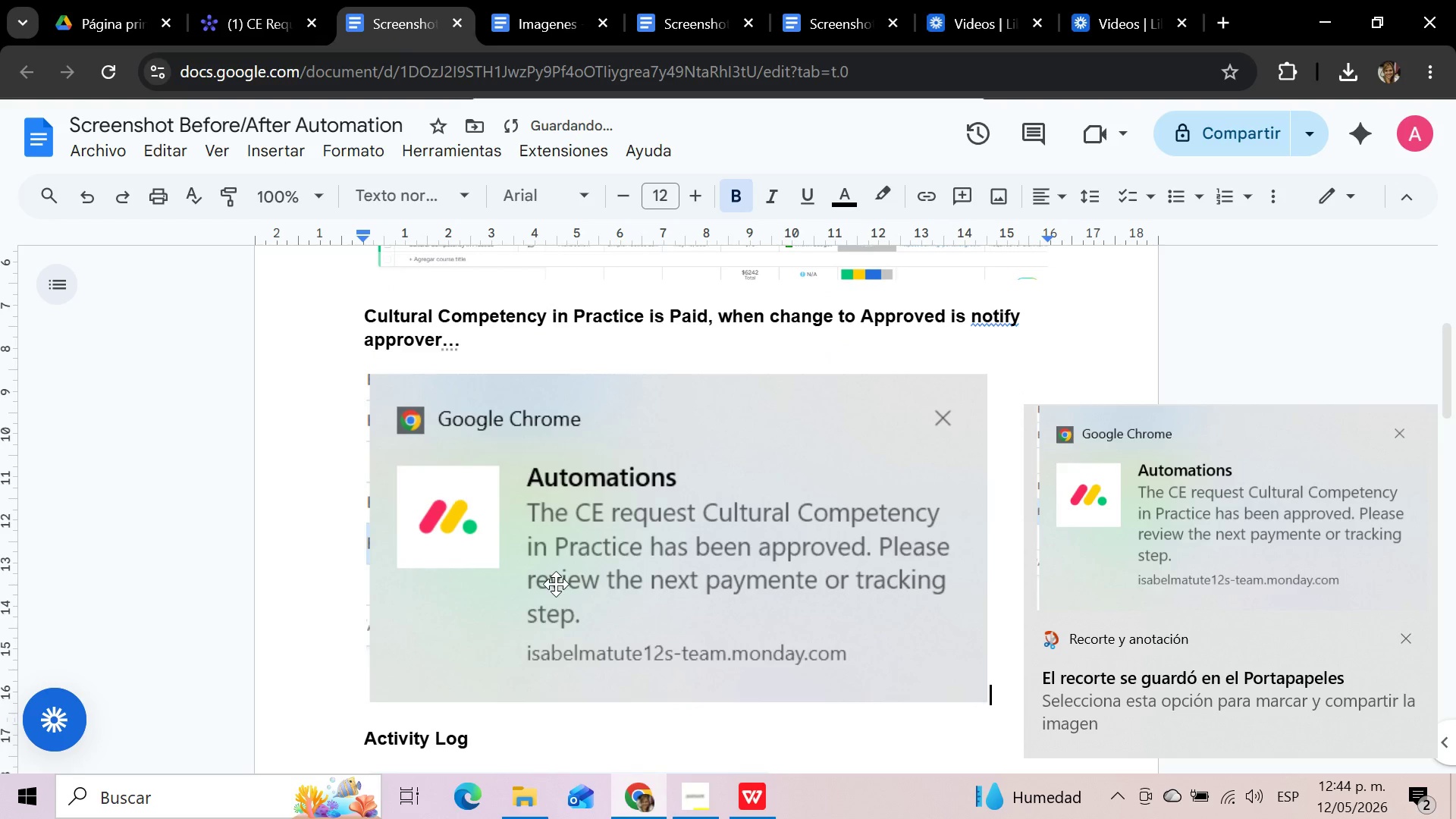 
left_click([597, 552])
 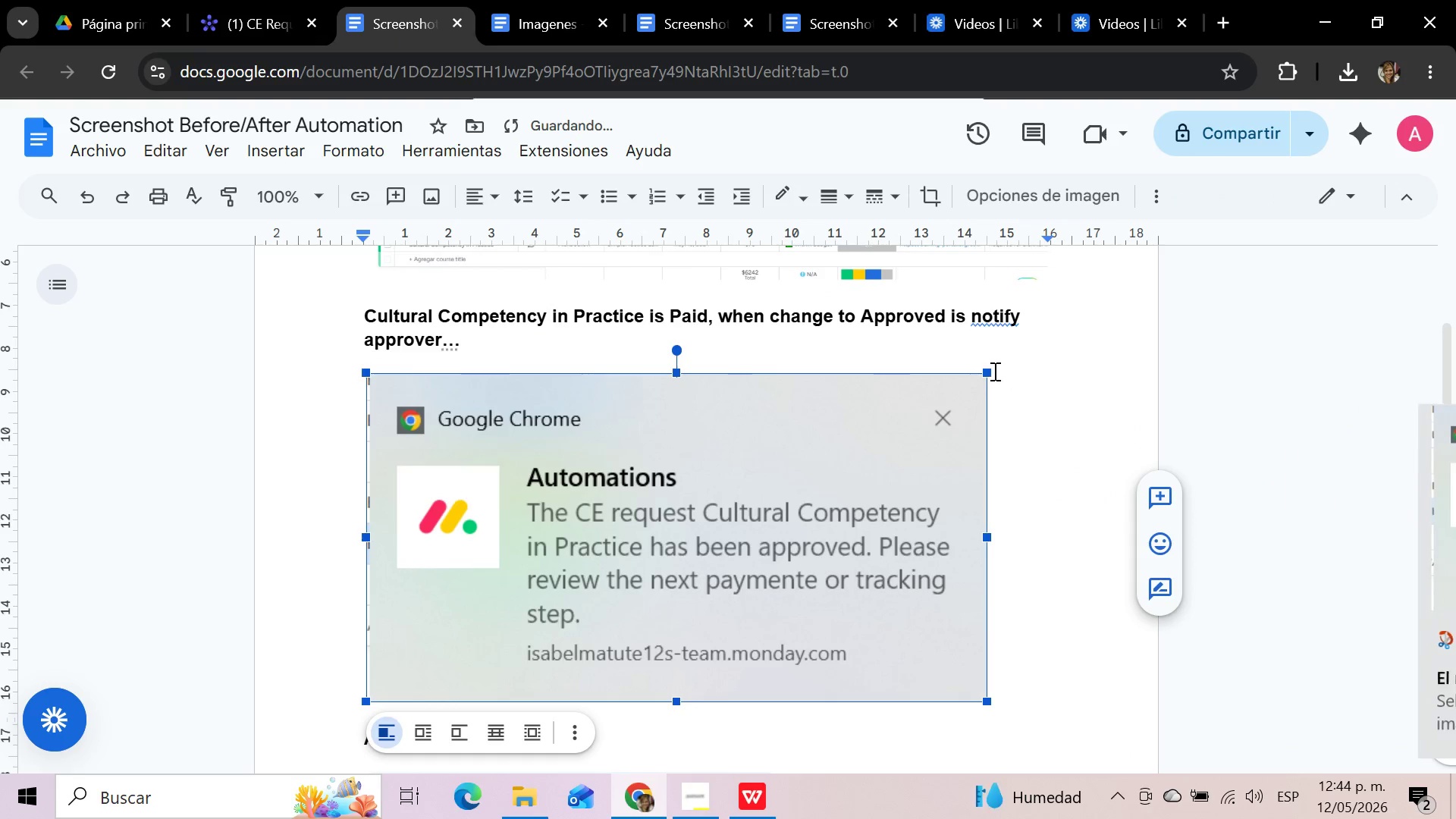 
left_click_drag(start_coordinate=[986, 372], to_coordinate=[786, 506])
 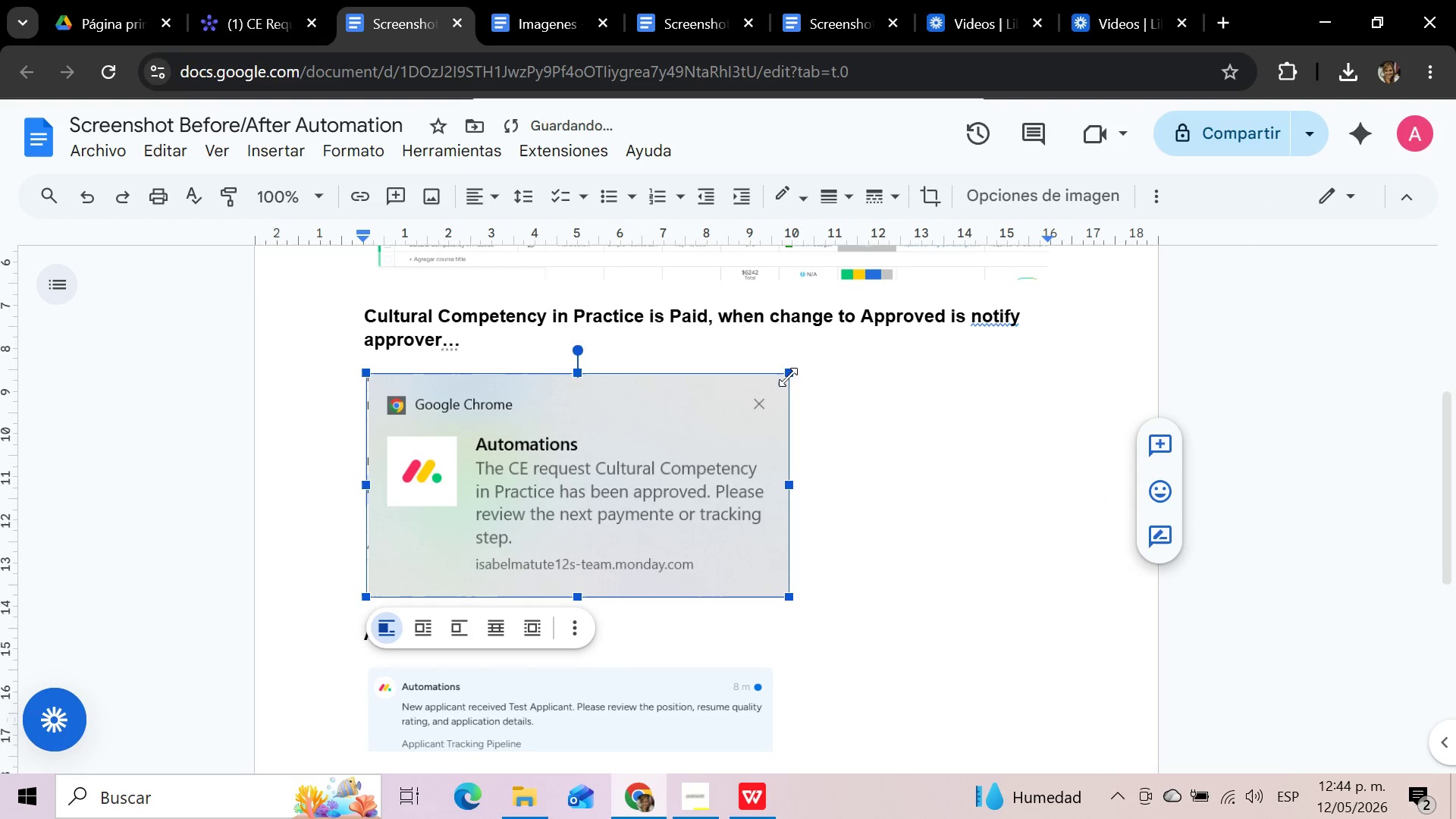 
left_click_drag(start_coordinate=[789, 377], to_coordinate=[732, 410])
 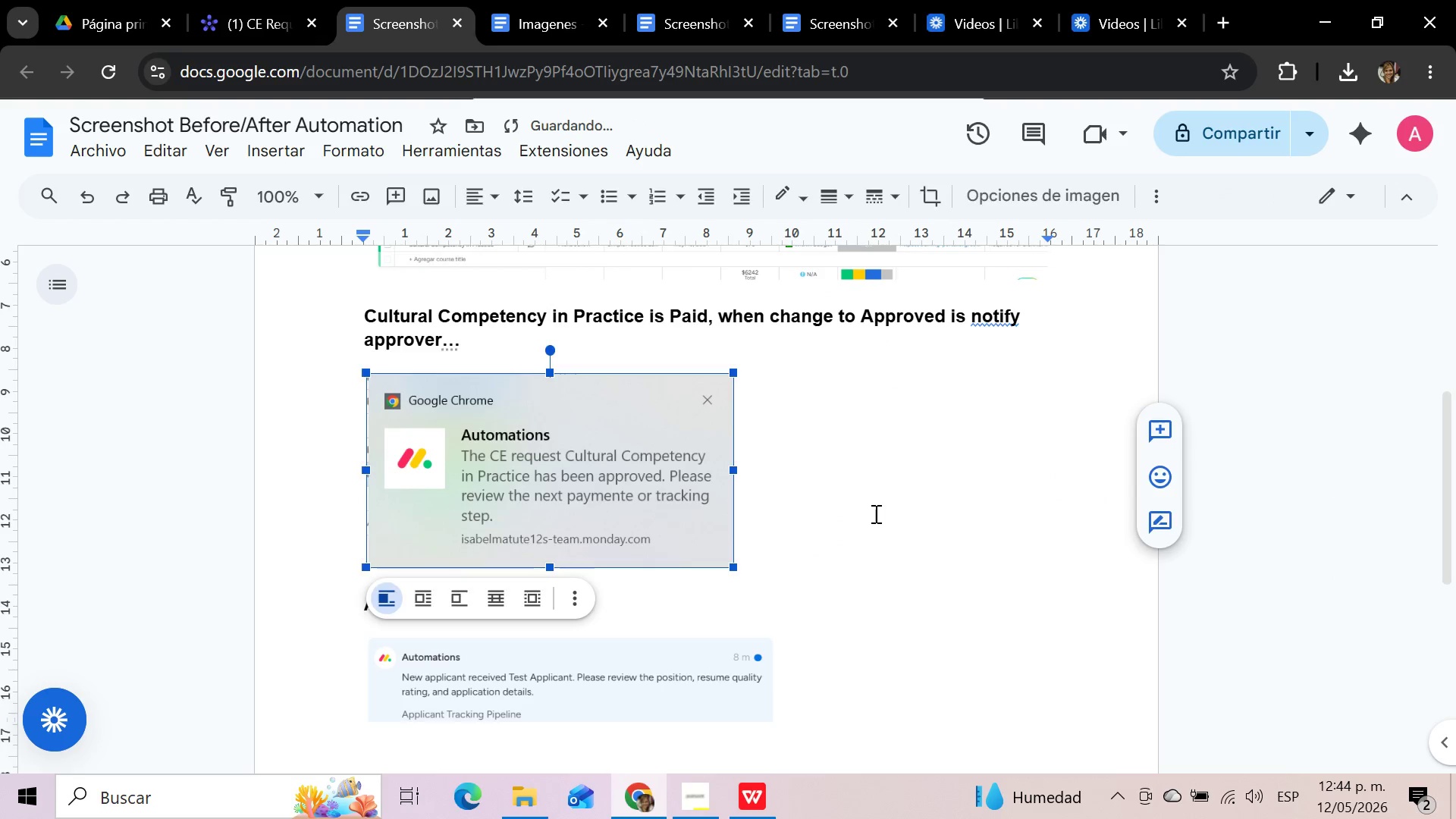 
left_click([874, 513])
 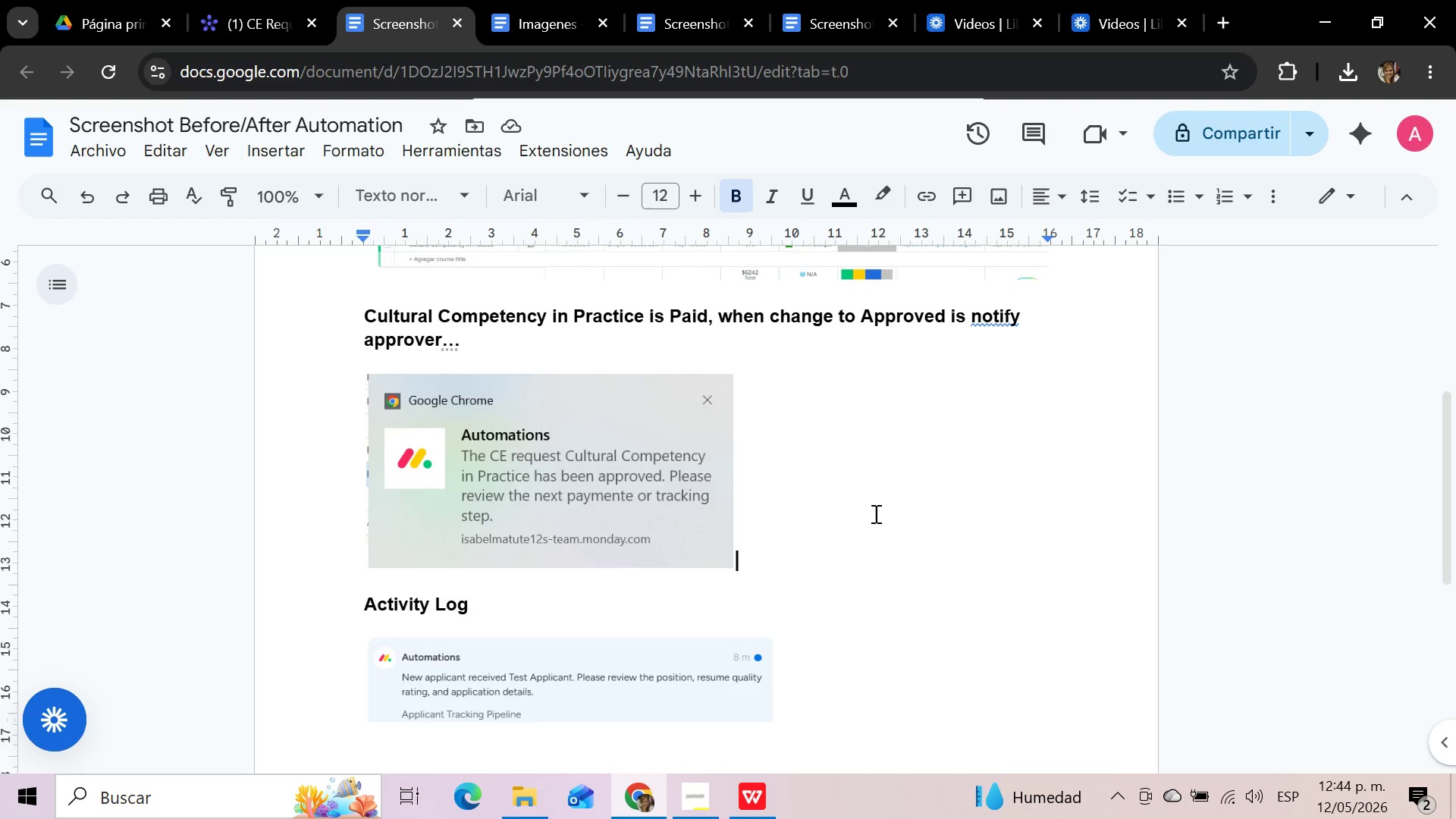 
wait(7.25)
 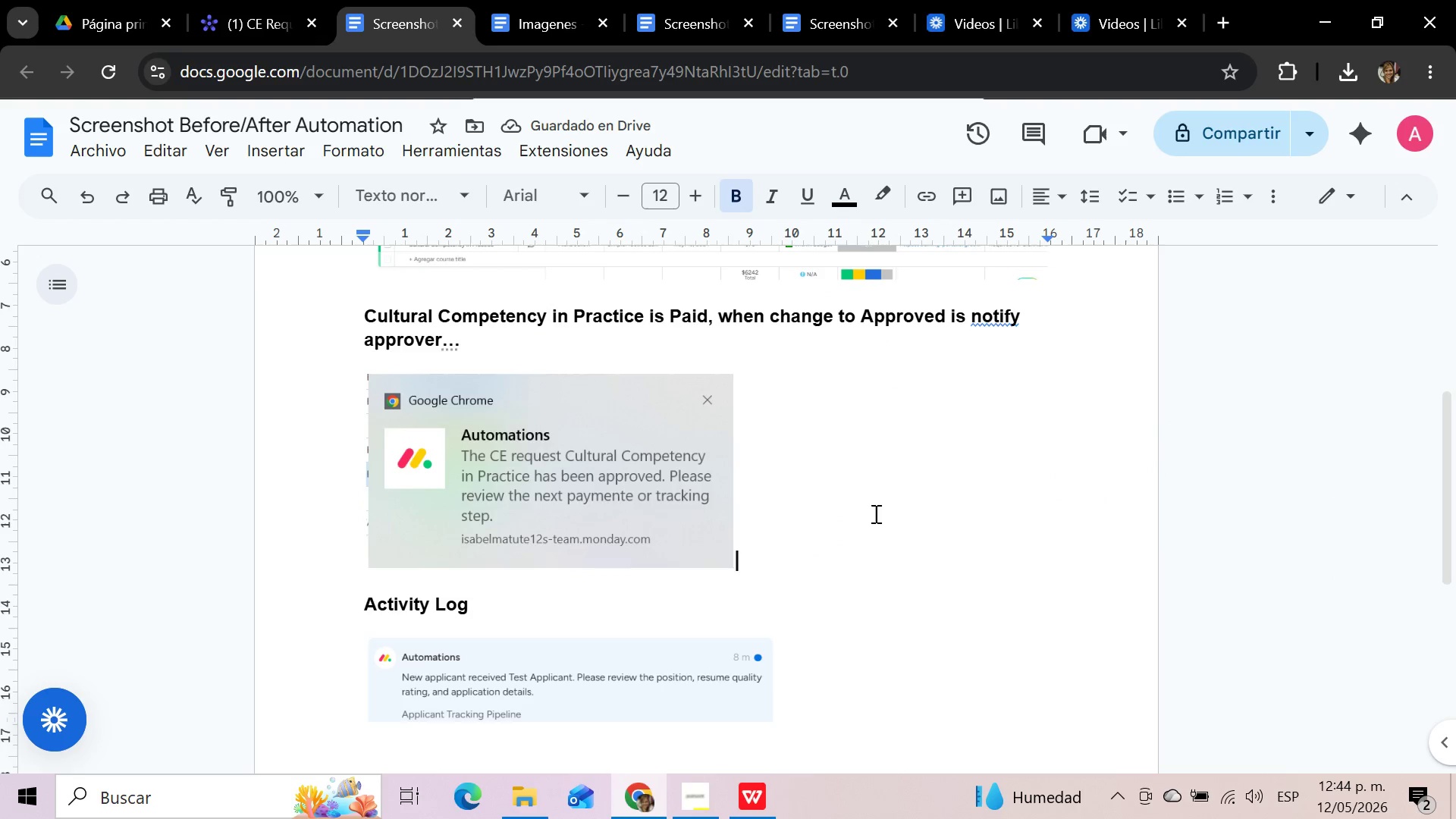 
key(Enter)
 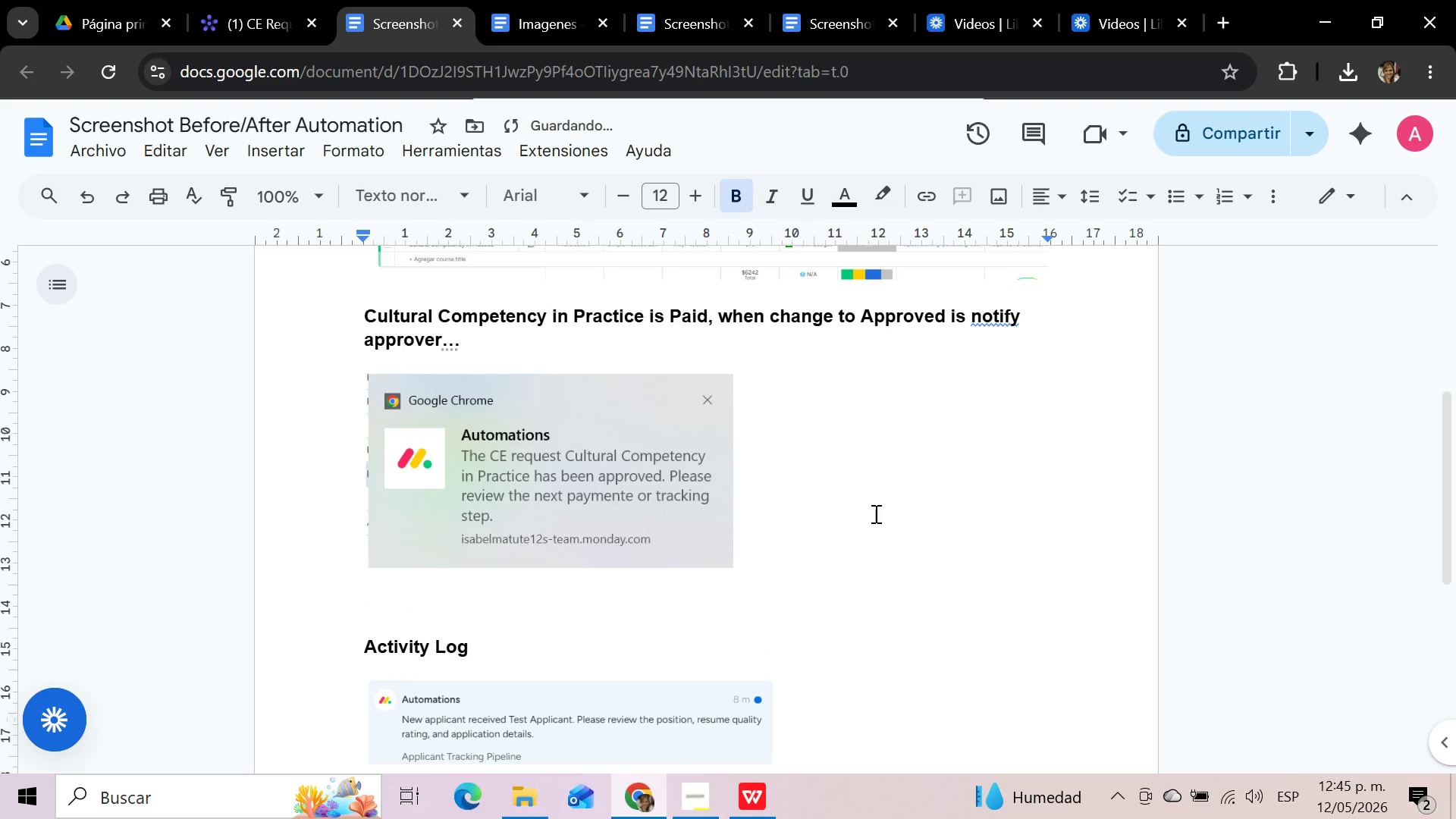 
type(When change to )
 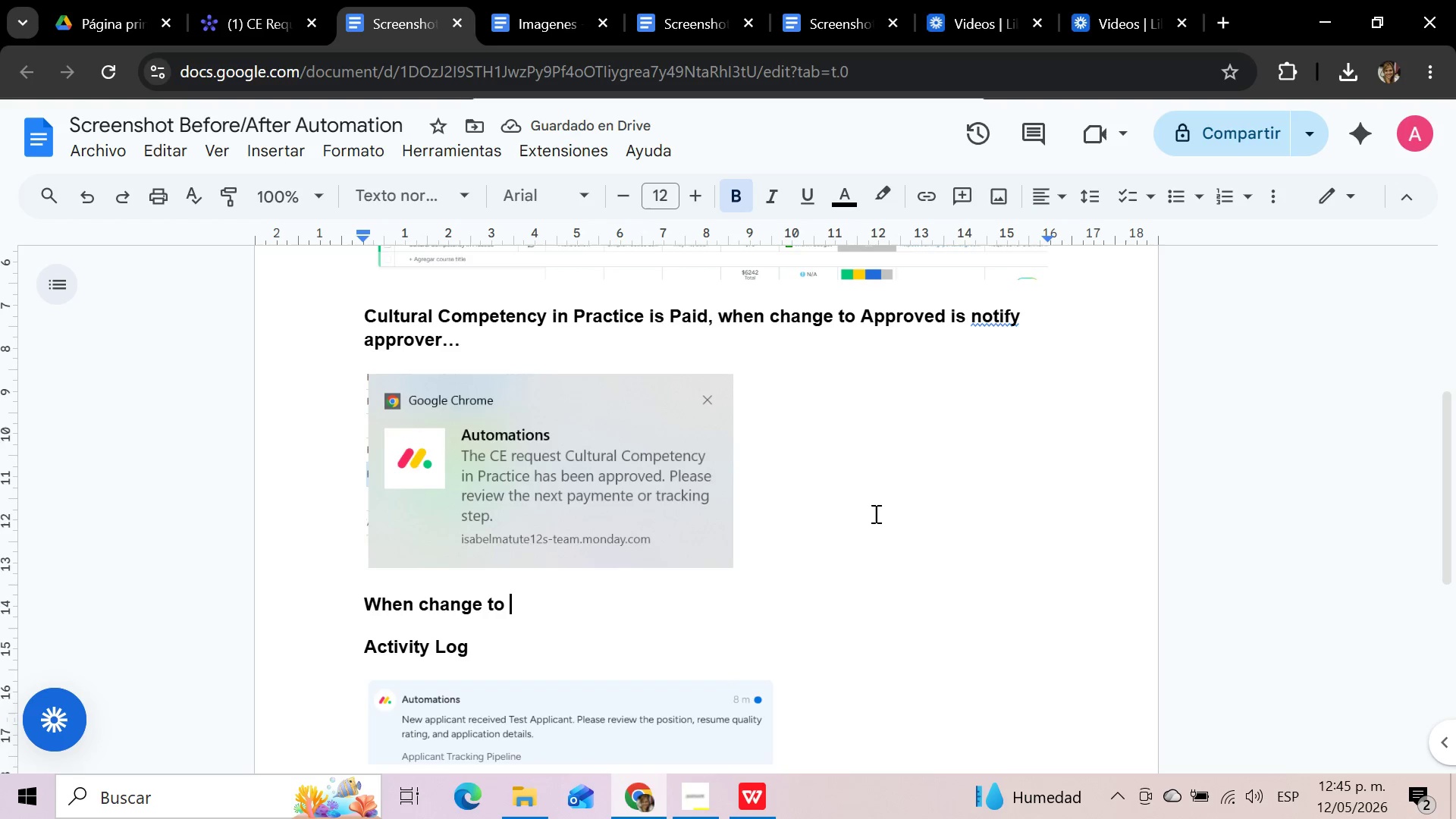 
type(Denied move to group )
 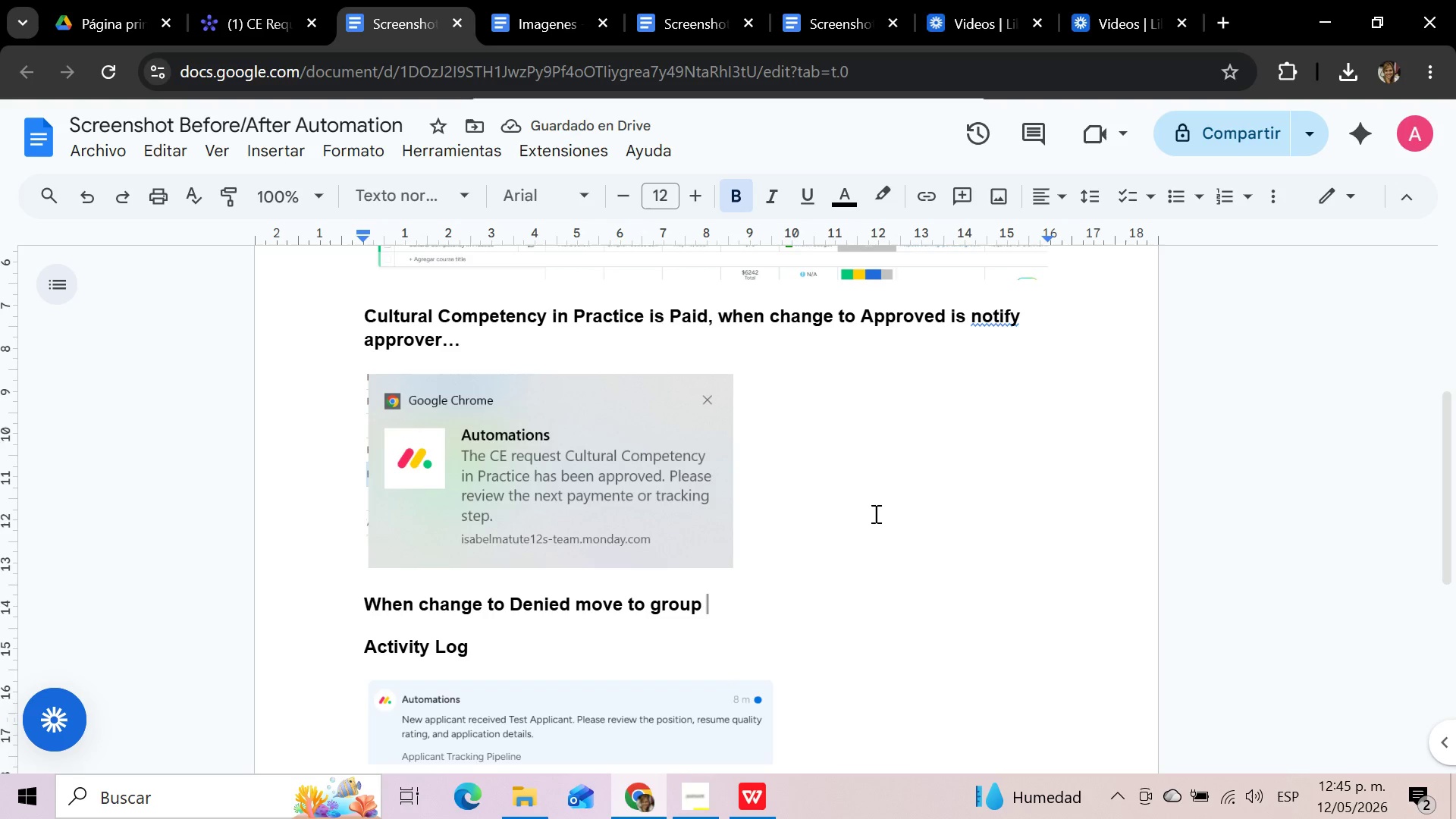 
type(and is)
key(Backspace)
key(Backspace)
key(Backspace)
type( notify approver...)
 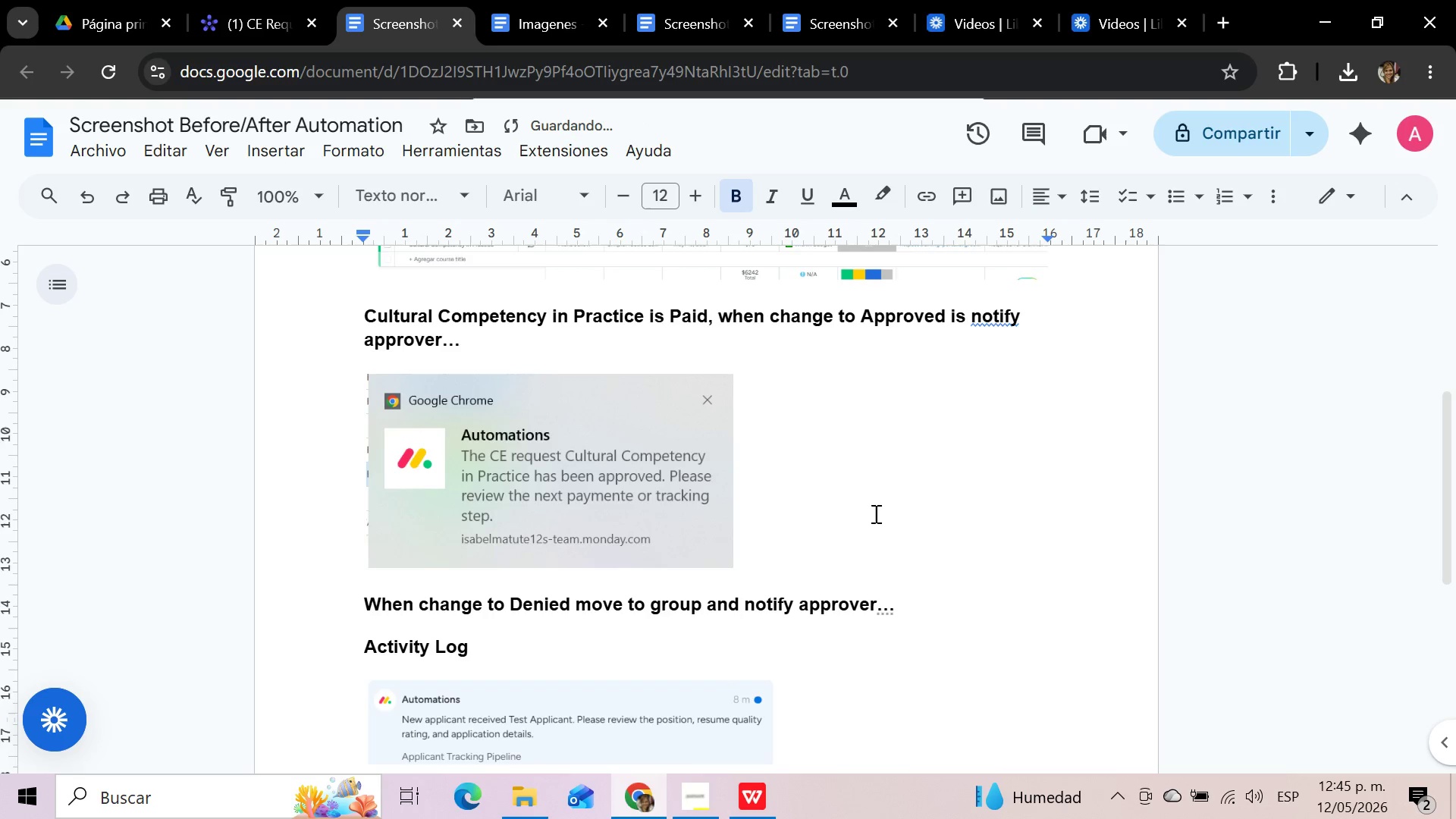 
key(Enter)
 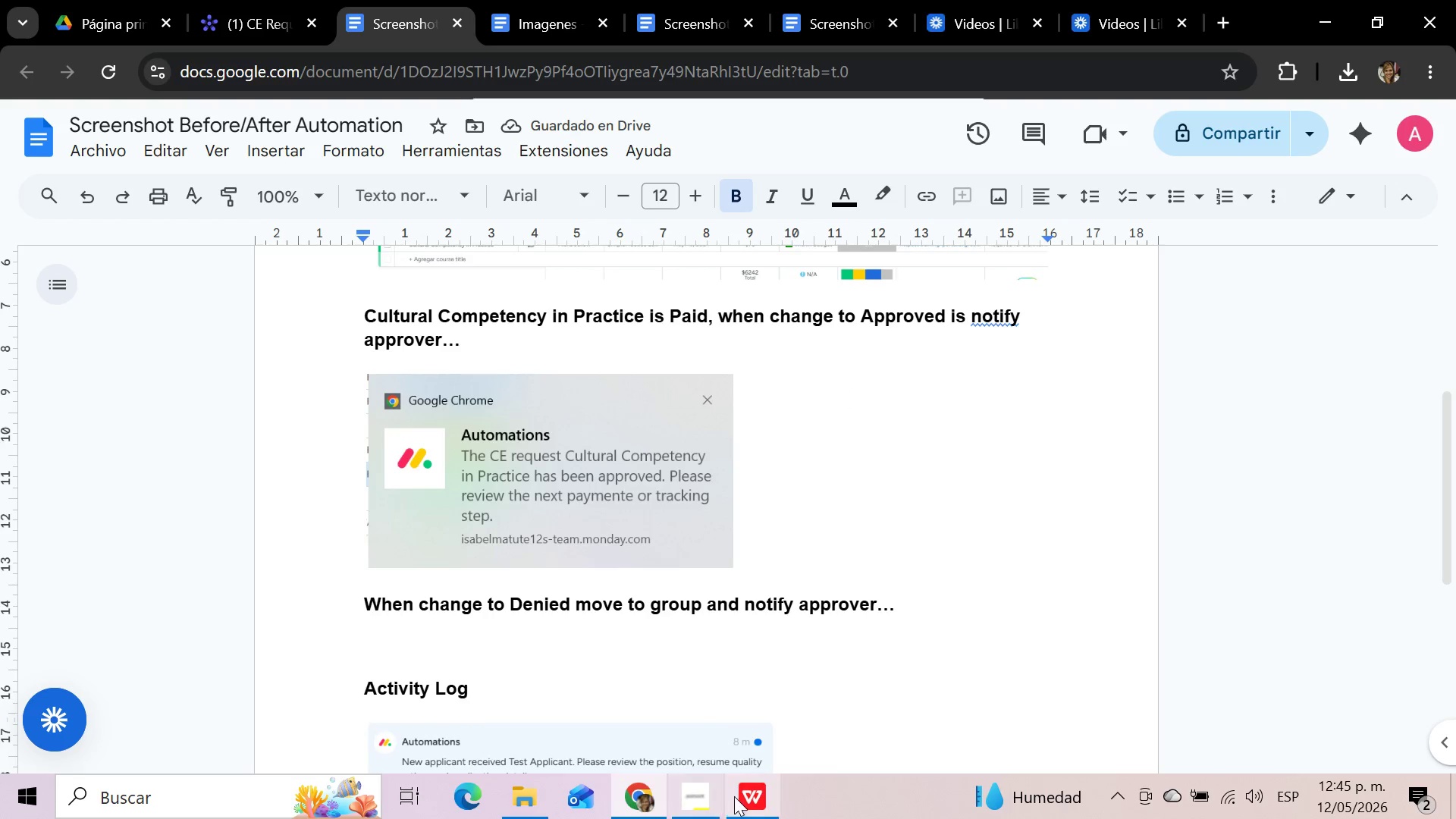 
mouse_move([636, 789])
 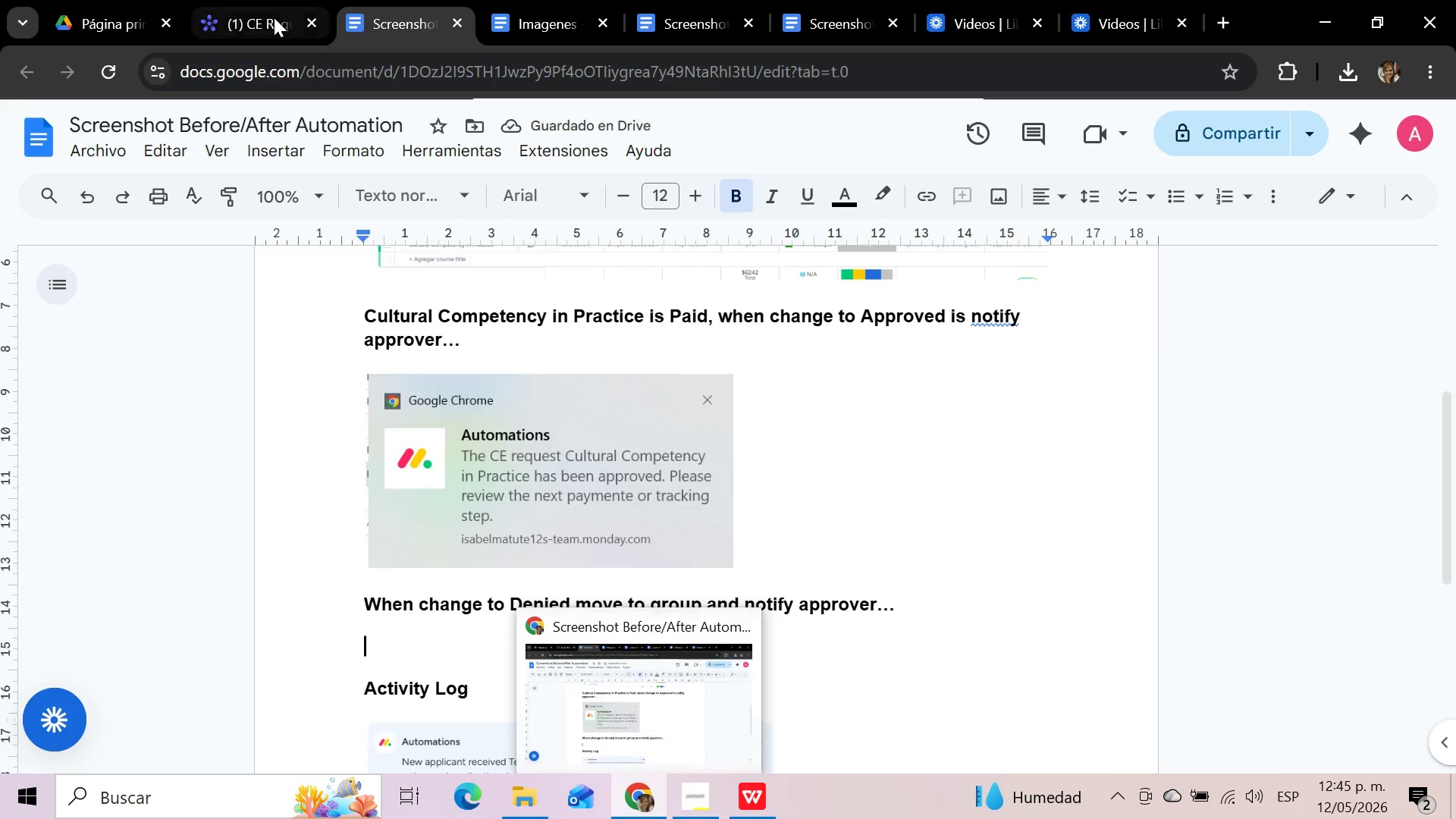 
left_click([274, 17])
 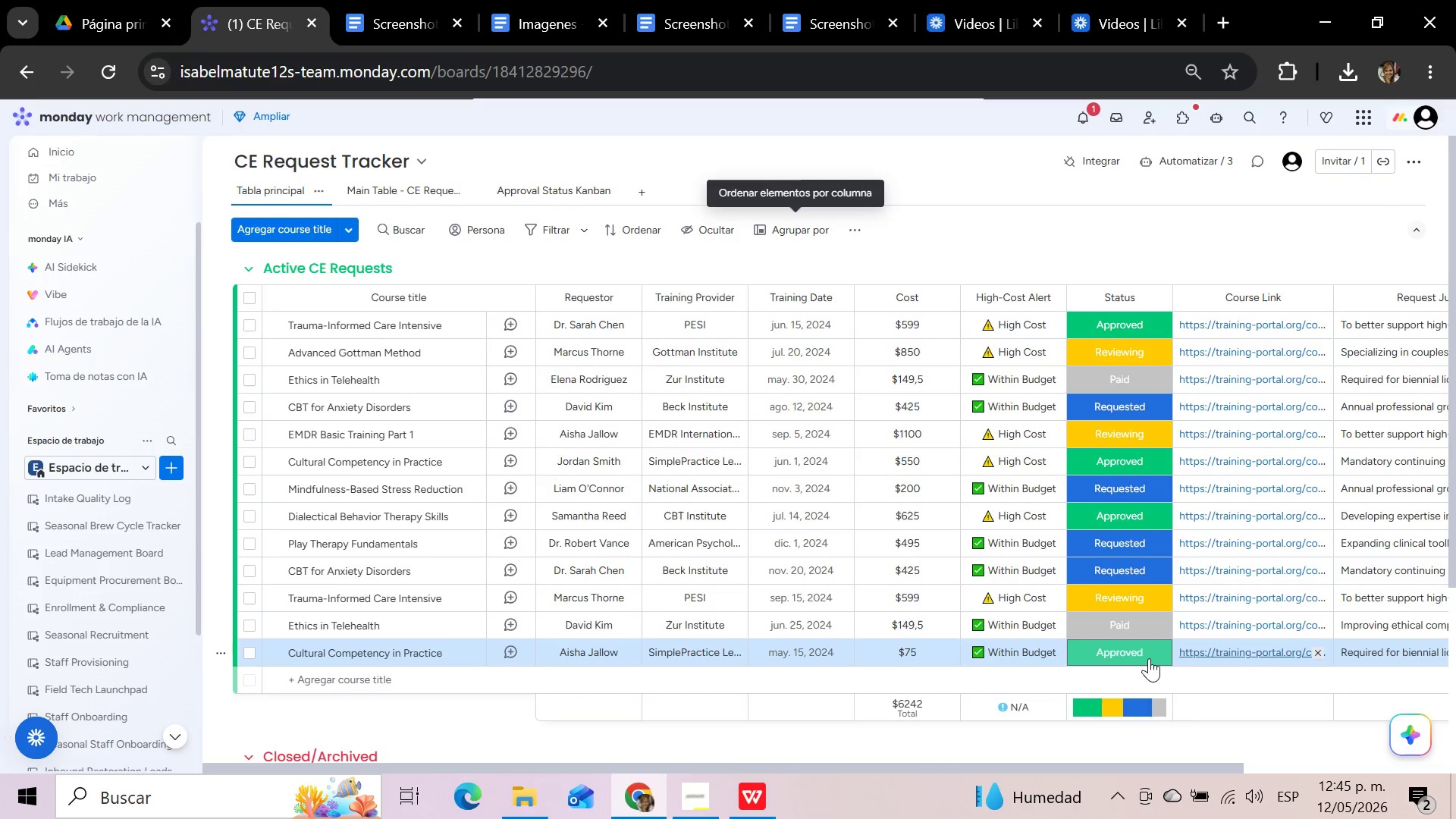 
left_click([1153, 645])
 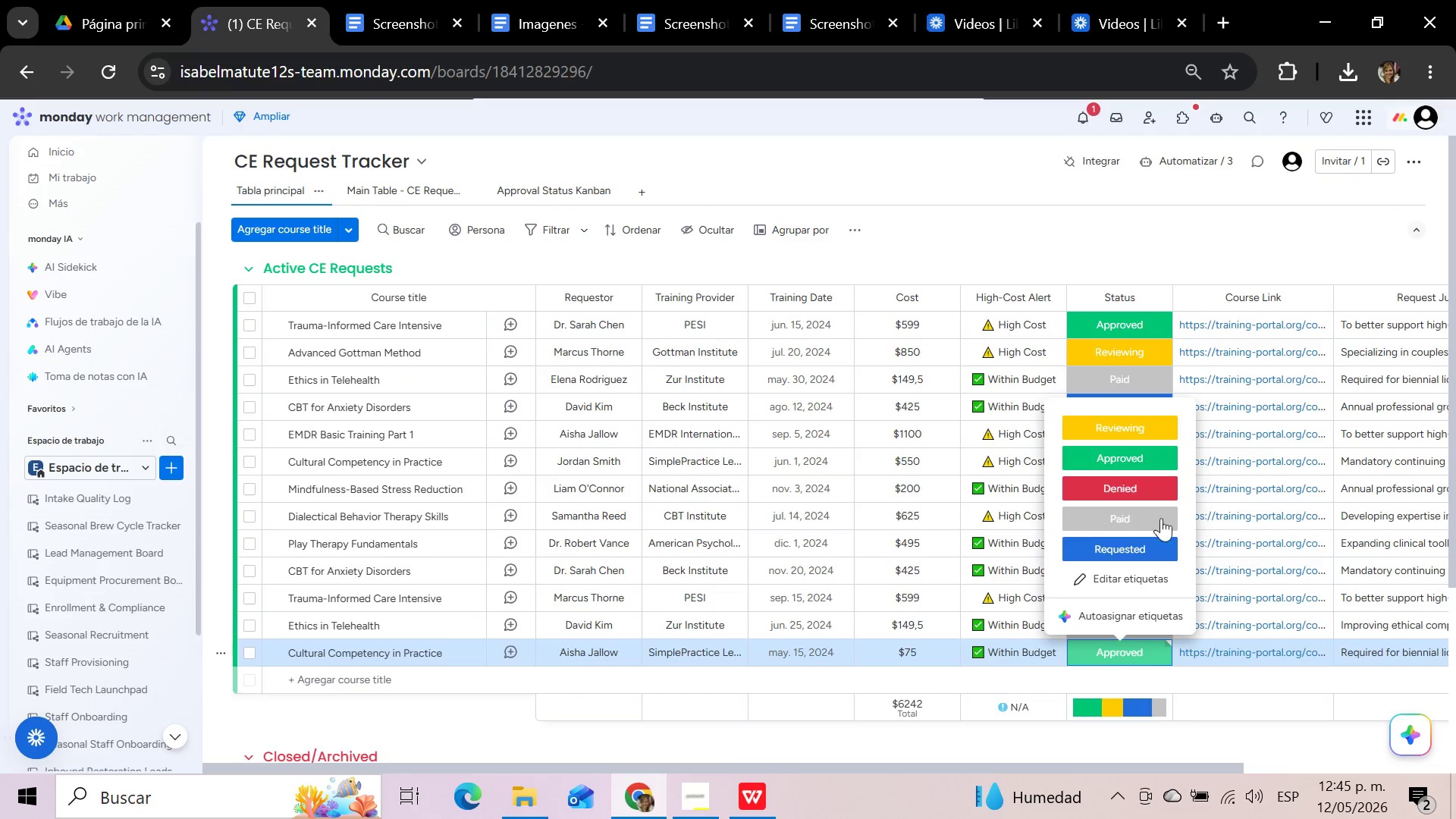 
left_click([1151, 481])
 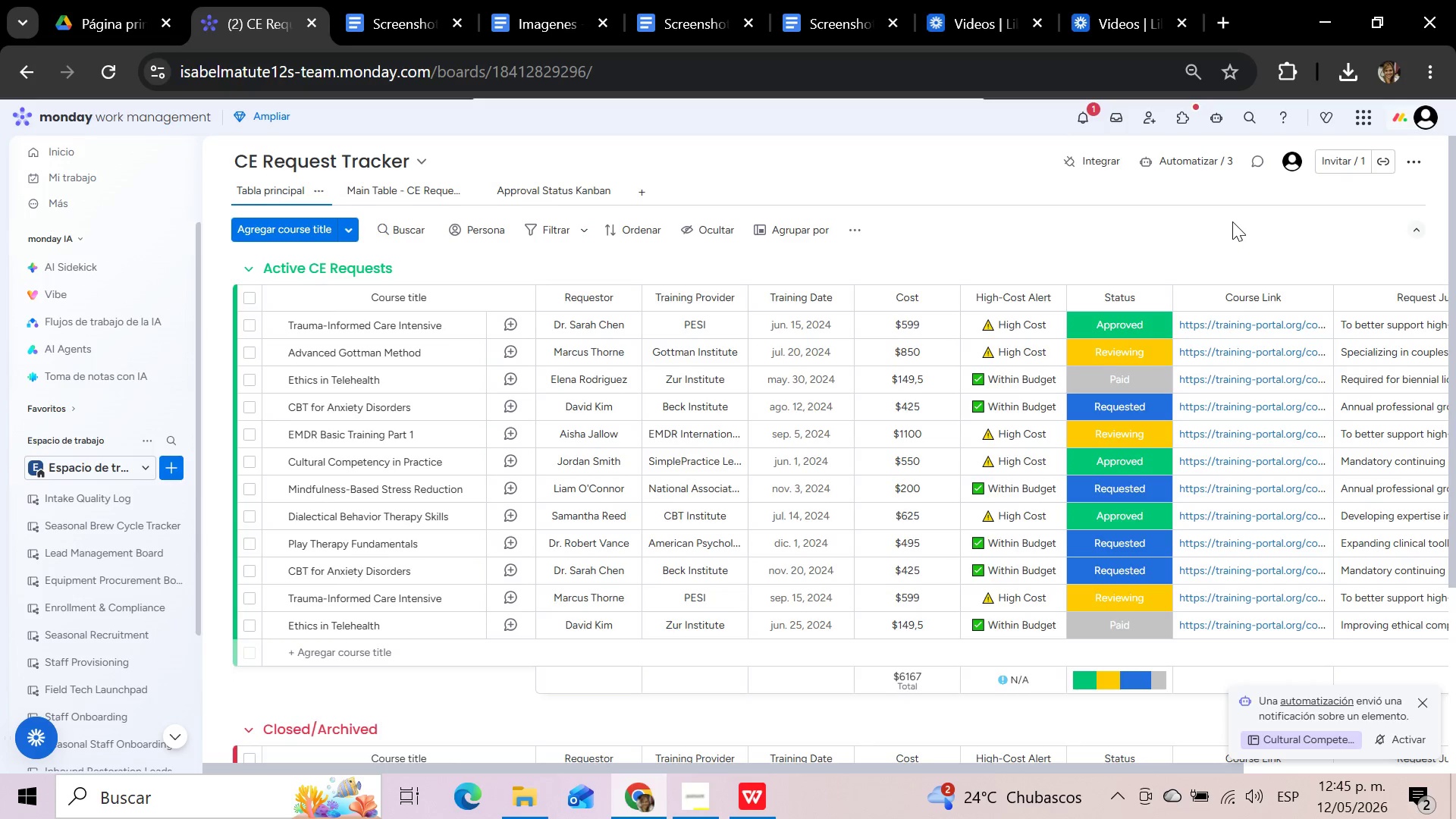 
wait(8.48)
 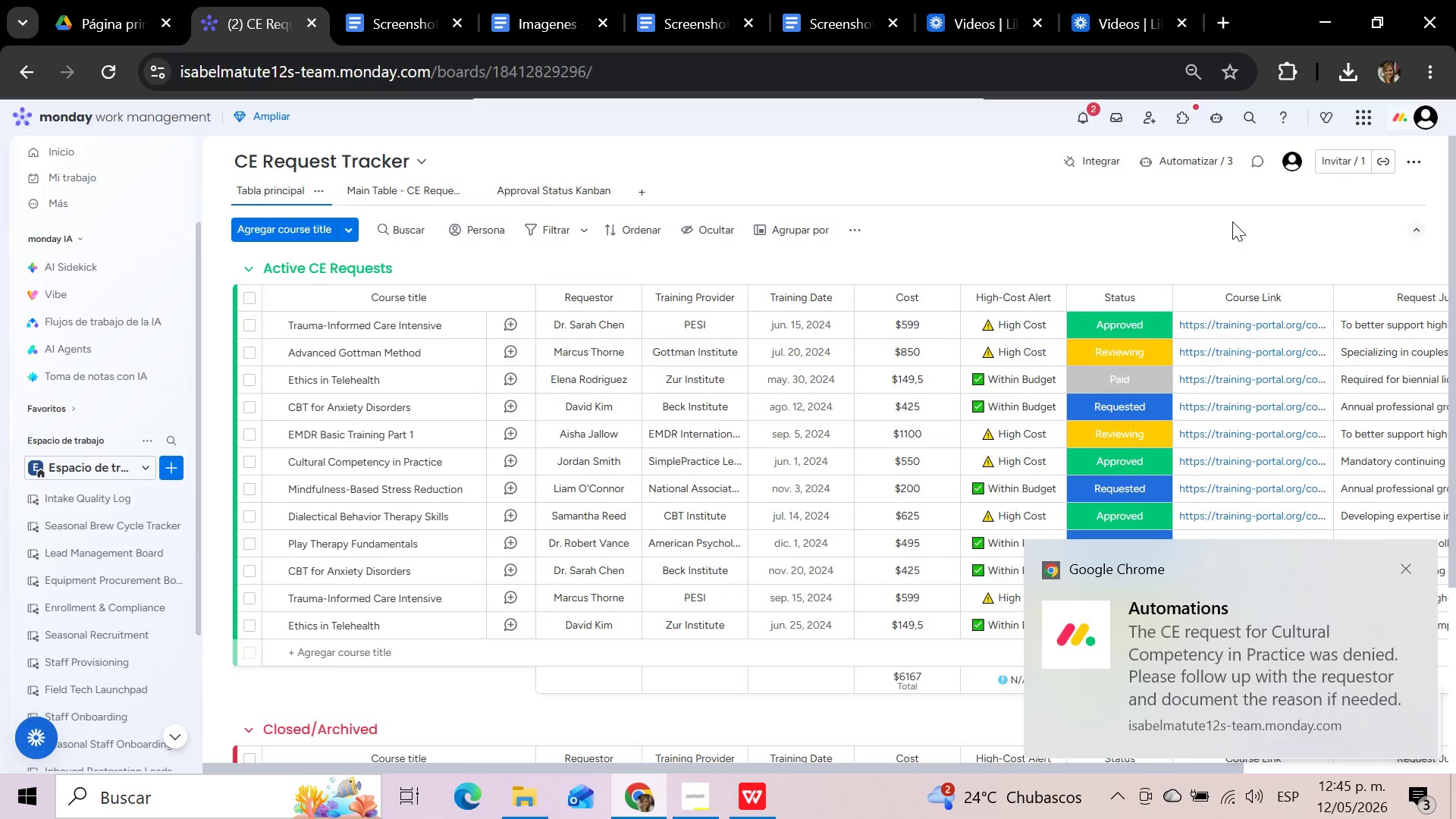 
key(Meta+Shift+S)
 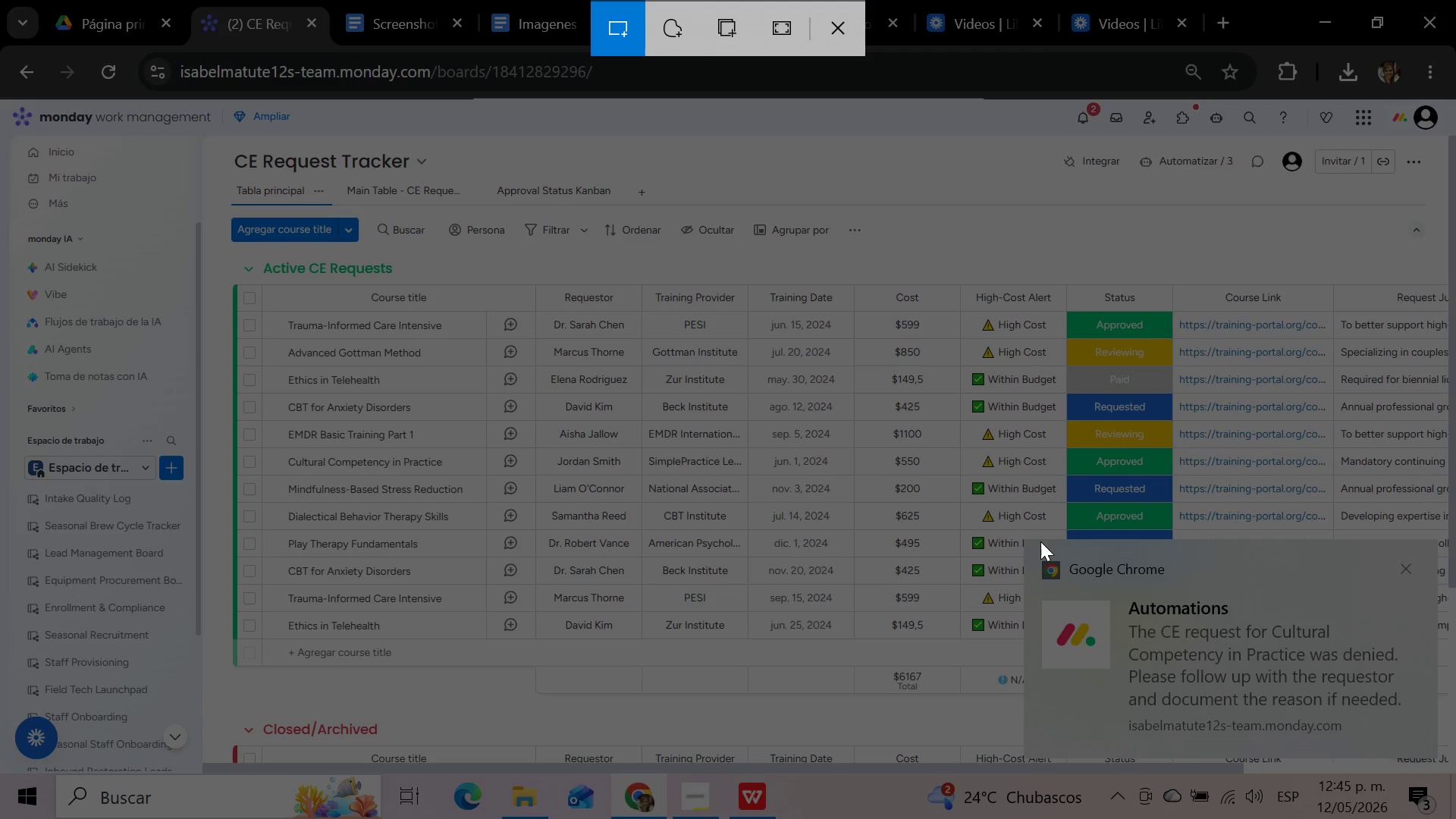 
wait(6.19)
 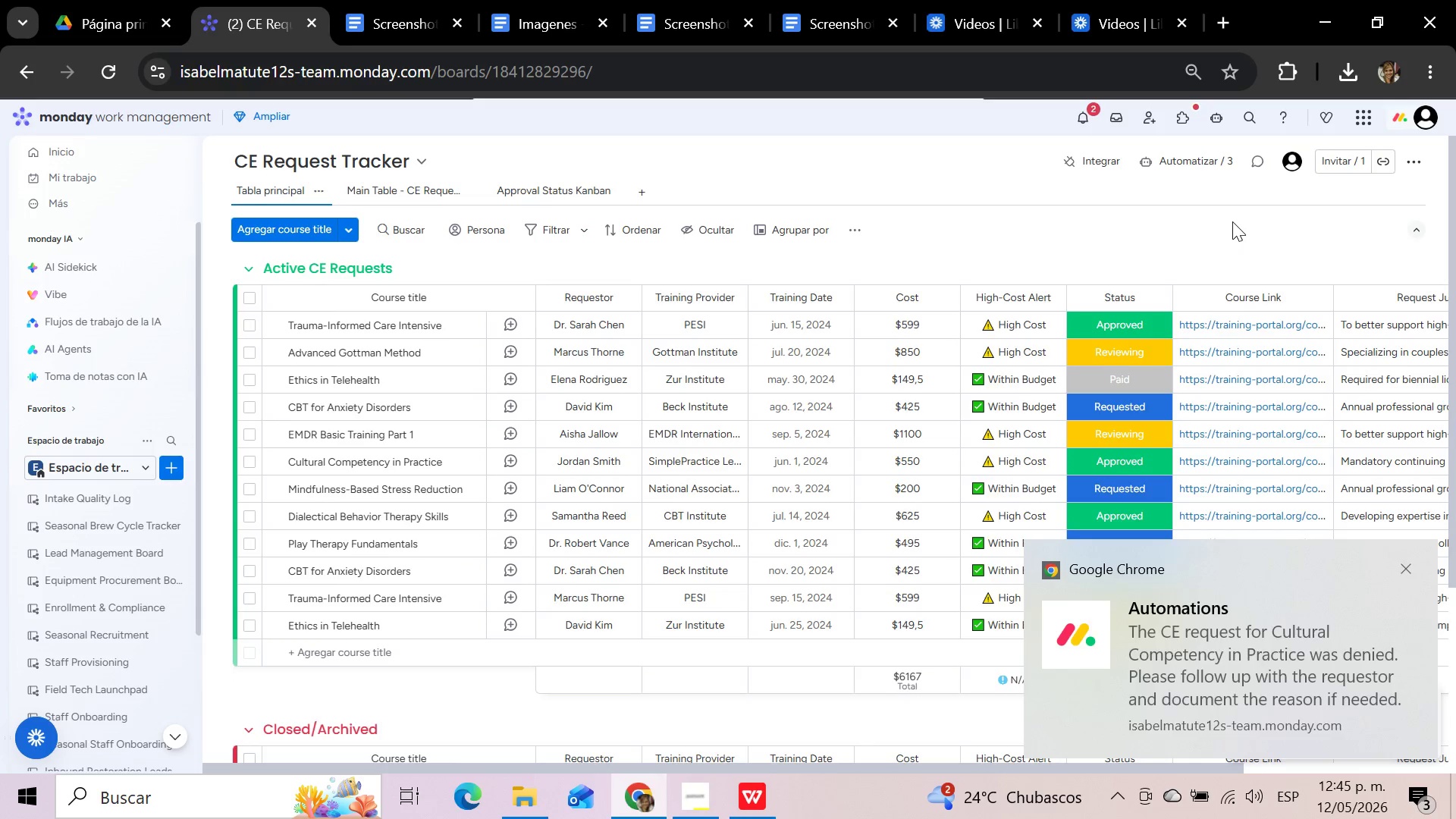 
left_click_drag(start_coordinate=[1022, 540], to_coordinate=[1439, 758])
 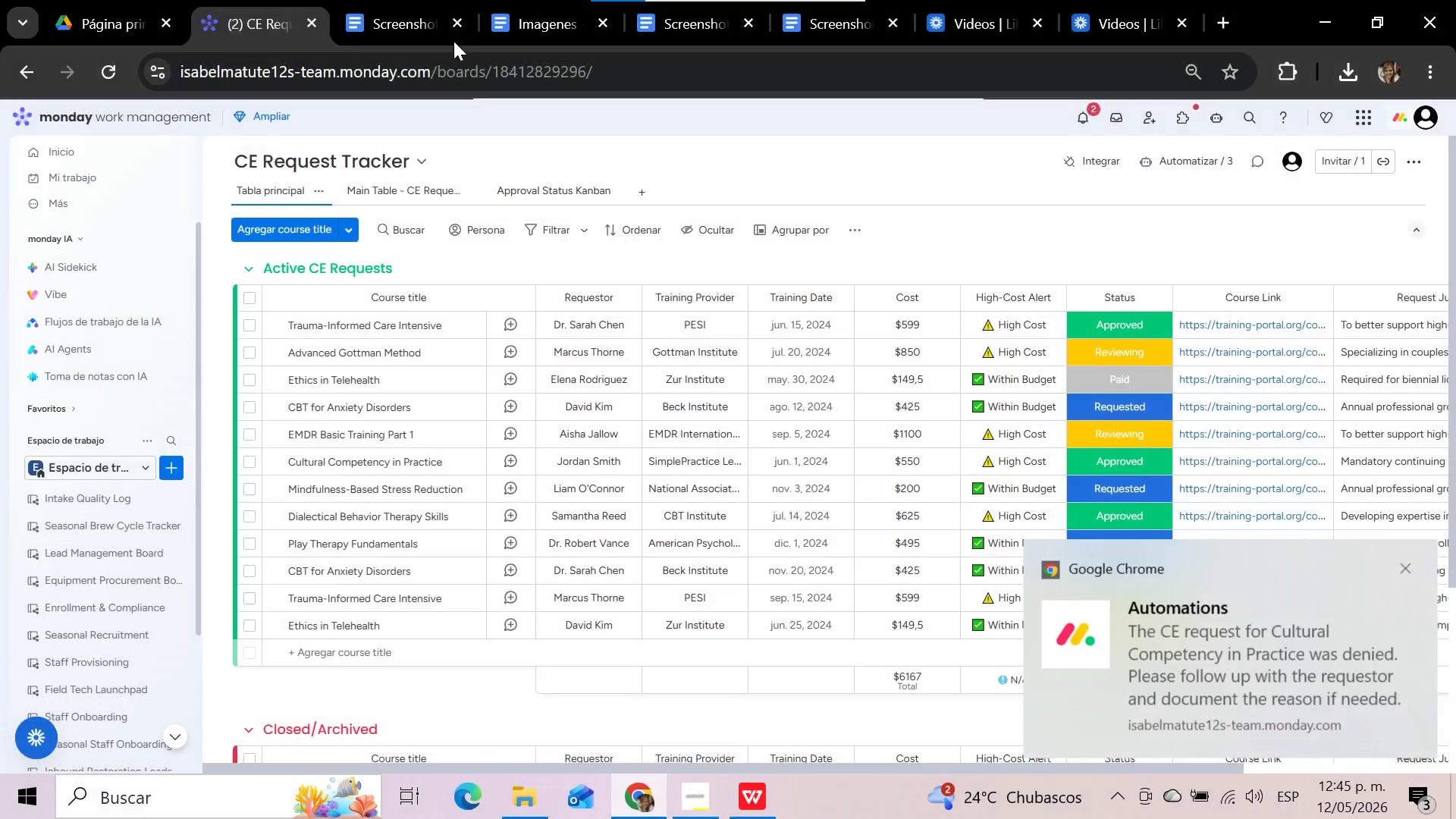 
left_click([414, 17])
 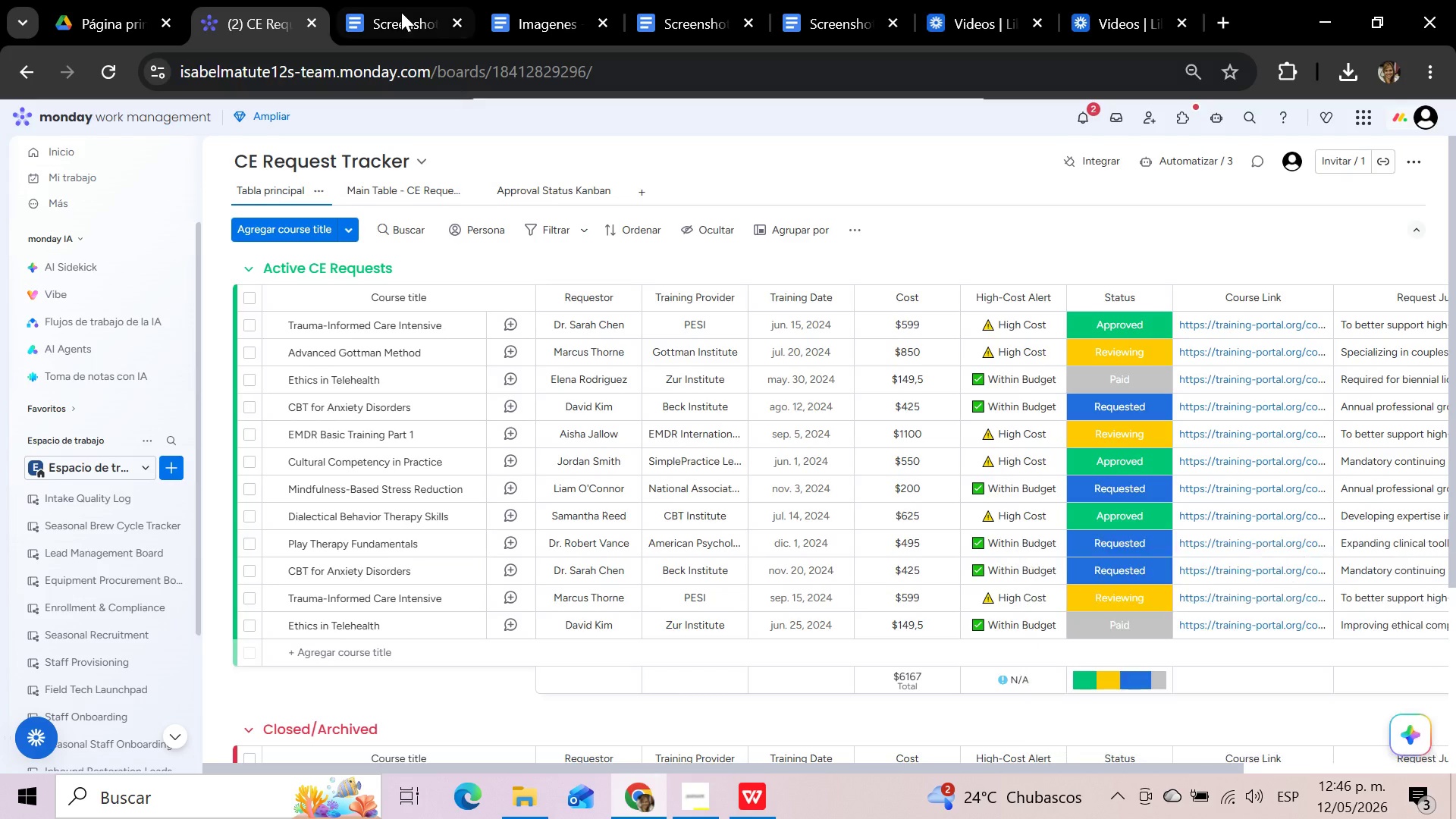 
left_click([401, 12])
 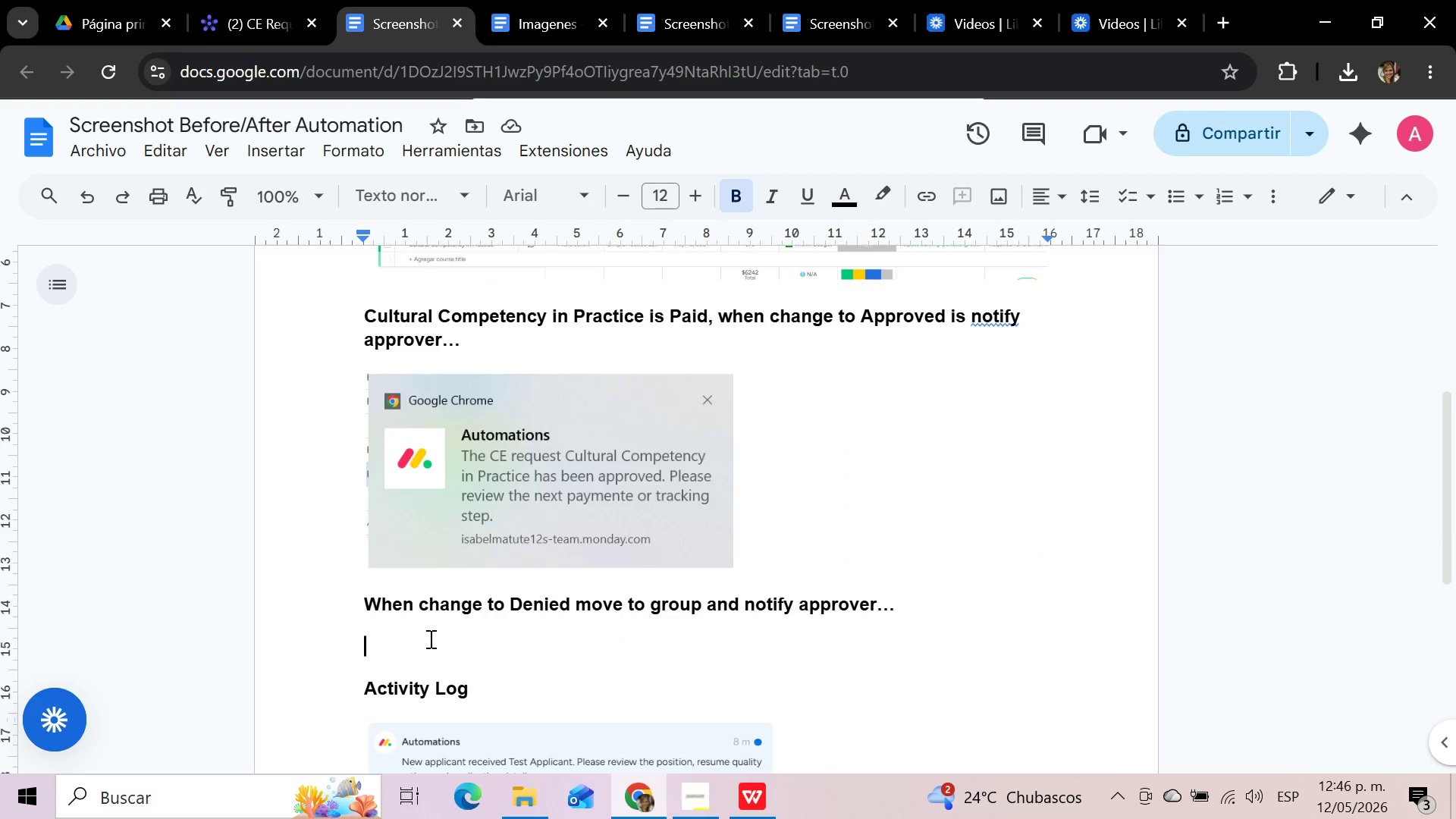 
key(Control+V)
 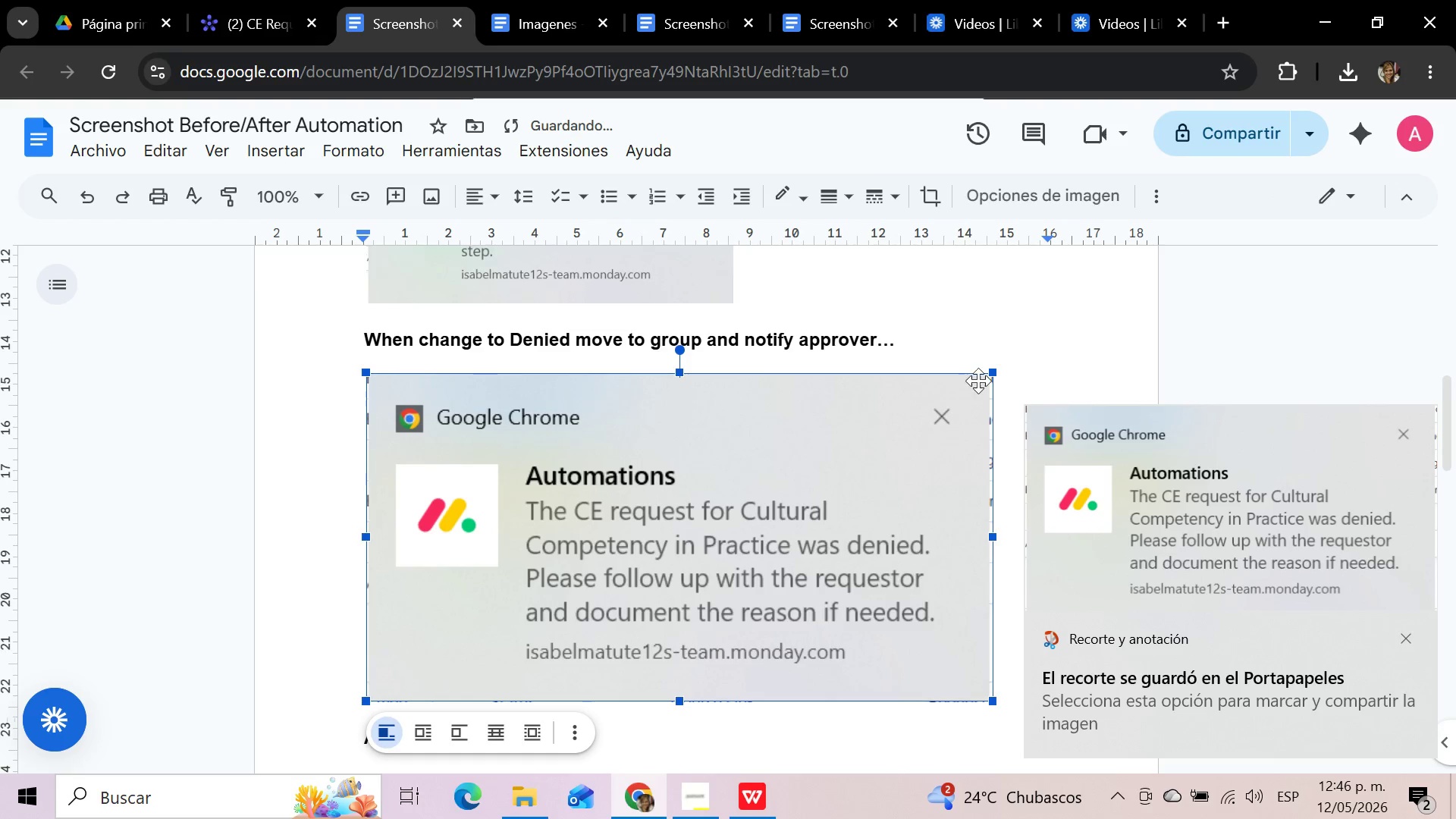 
left_click_drag(start_coordinate=[994, 370], to_coordinate=[771, 503])
 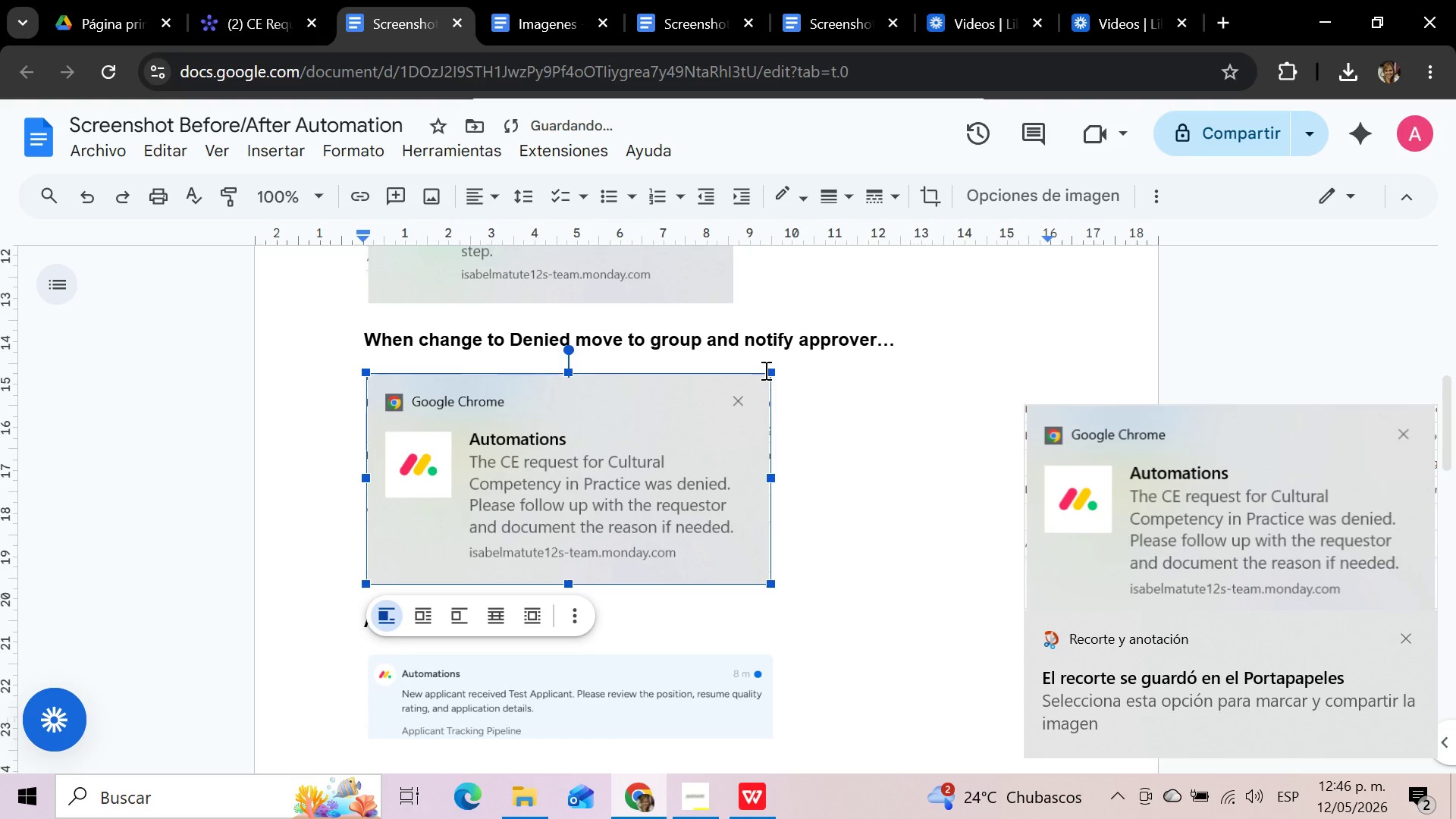 
left_click_drag(start_coordinate=[772, 372], to_coordinate=[754, 382])
 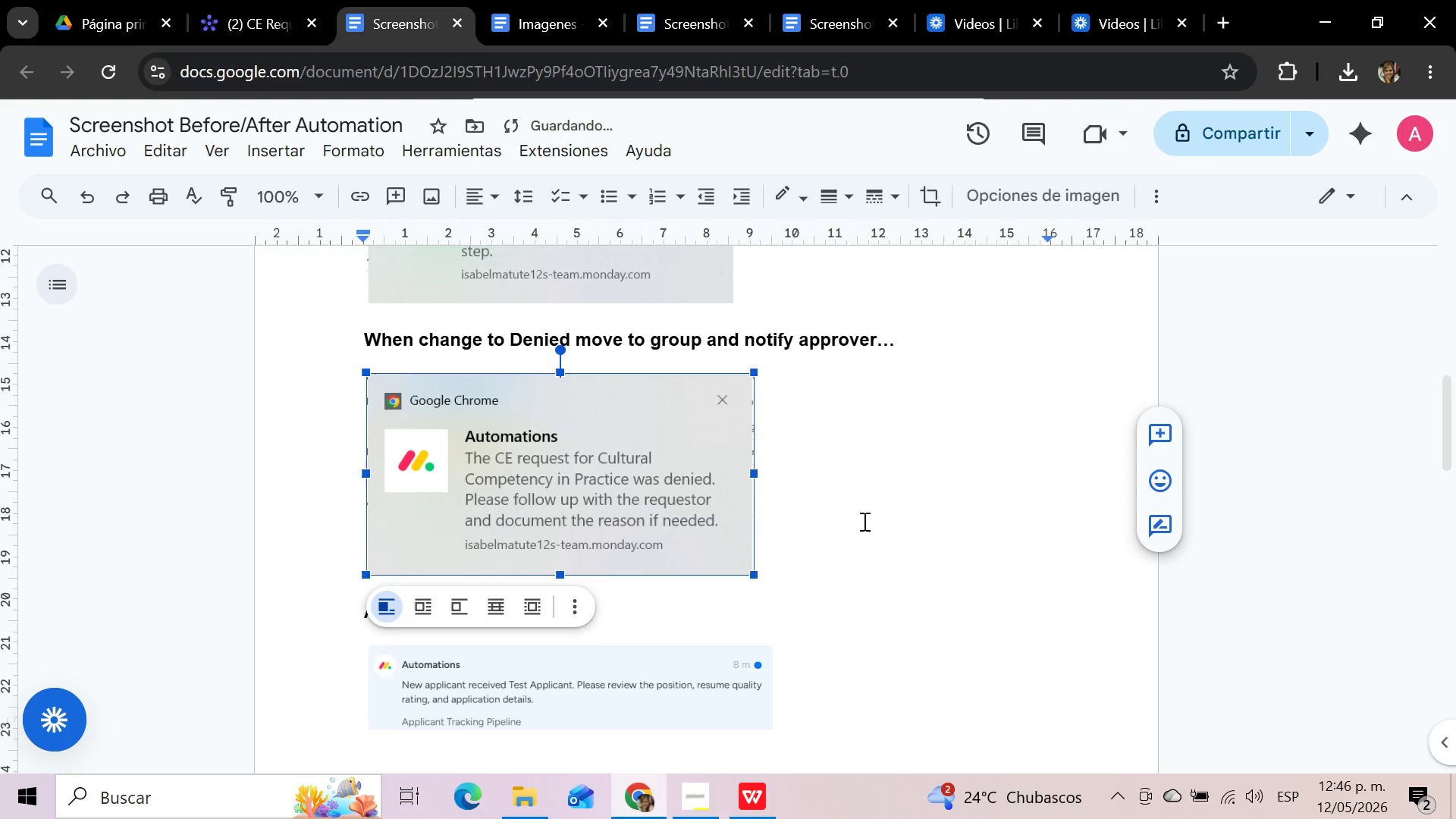 
left_click([861, 521])
 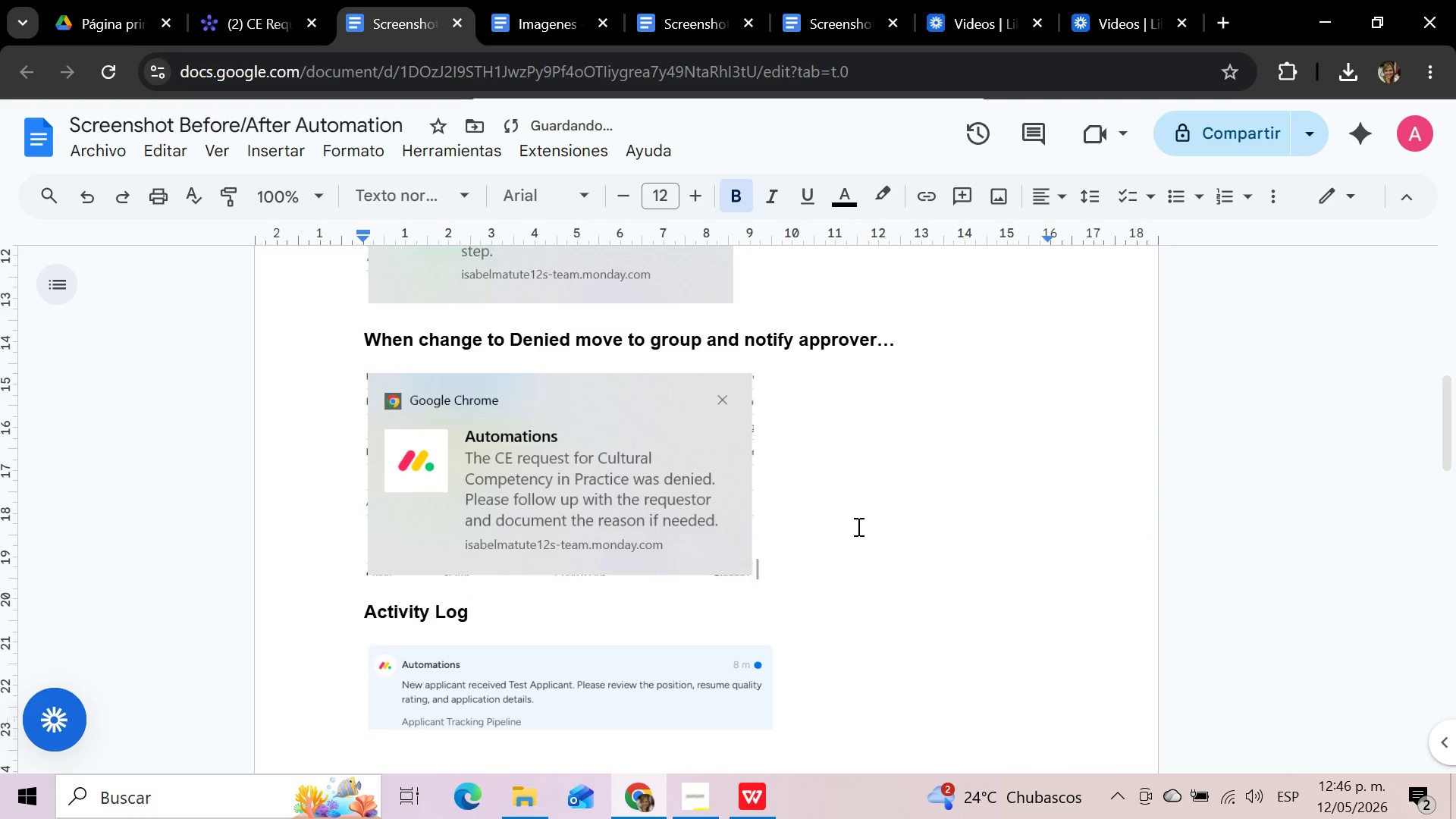 
key(Enter)
 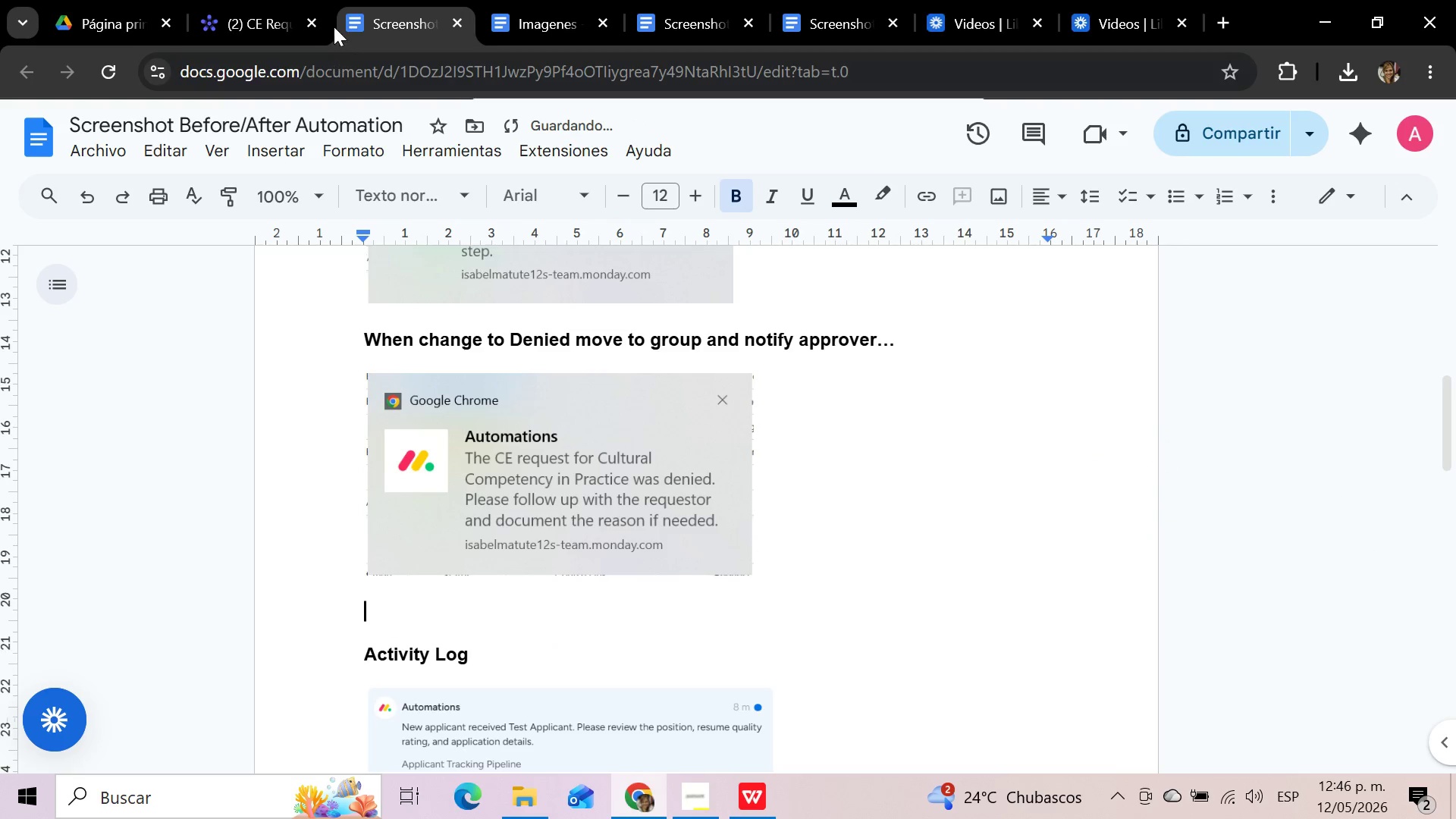 
left_click([259, 8])
 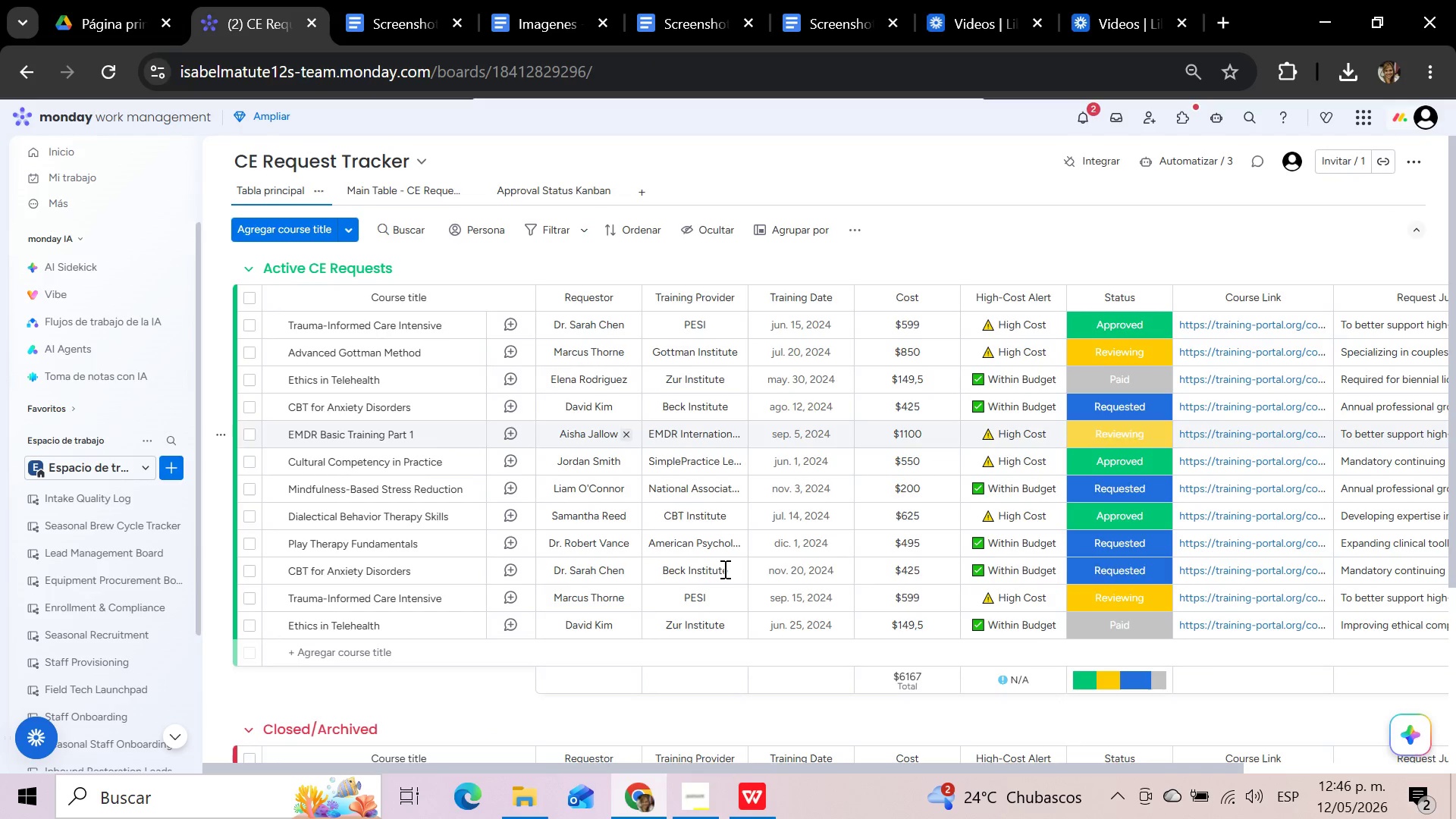 
scroll: coordinate [723, 569], scroll_direction: up, amount: 4.0
 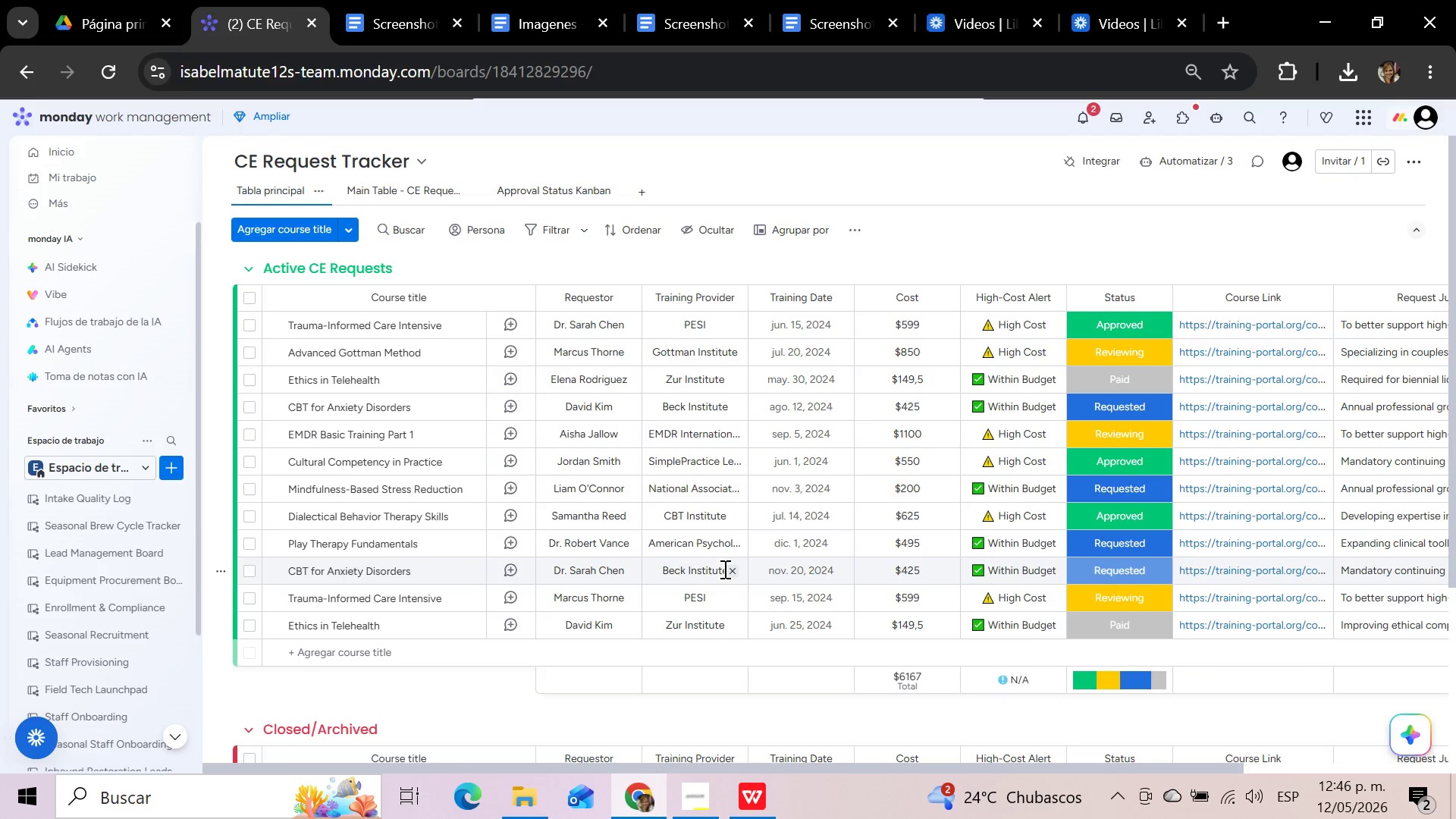 
scroll: coordinate [723, 571], scroll_direction: down, amount: 3.0
 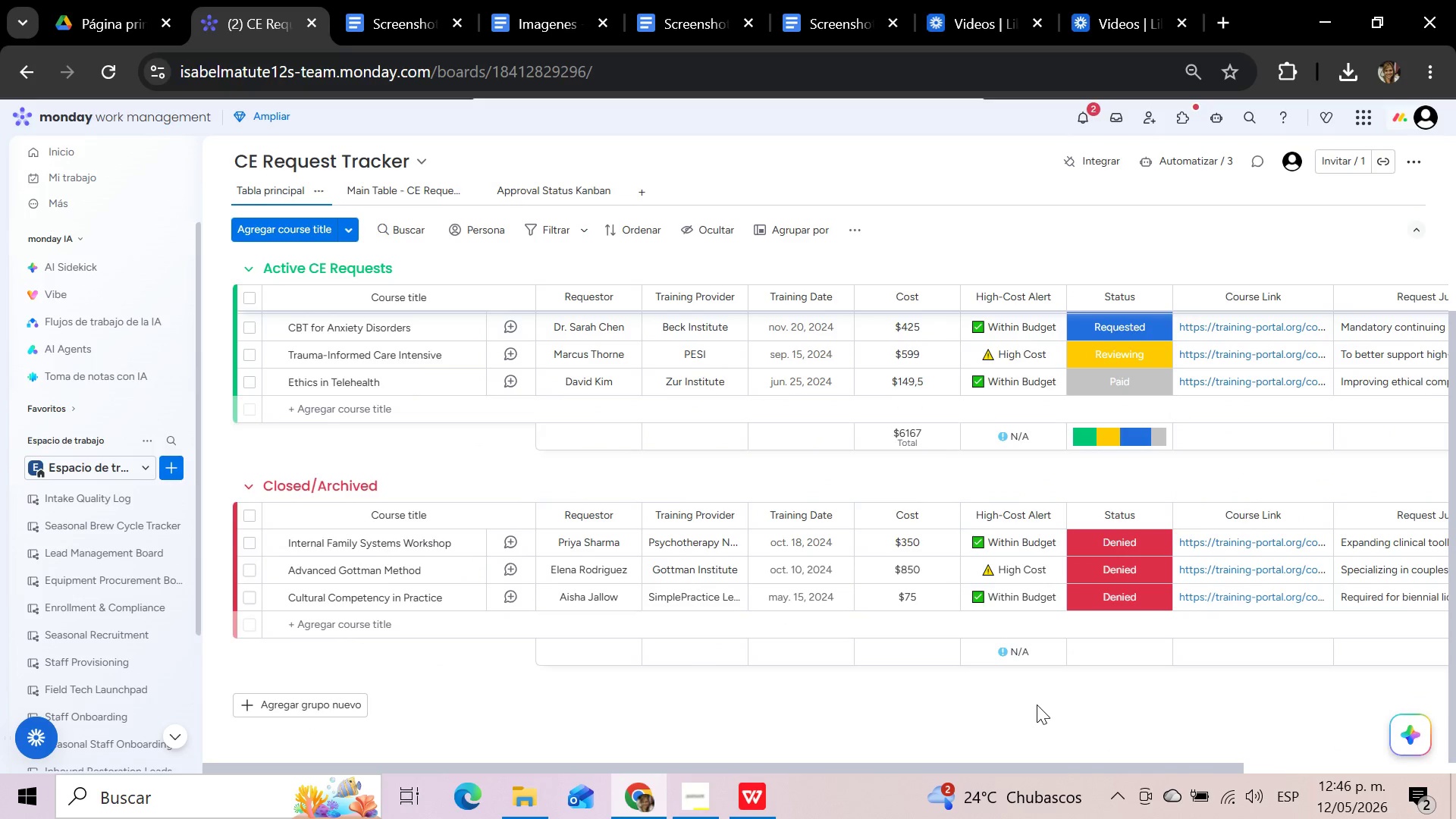 
key(Meta+Shift+S)
 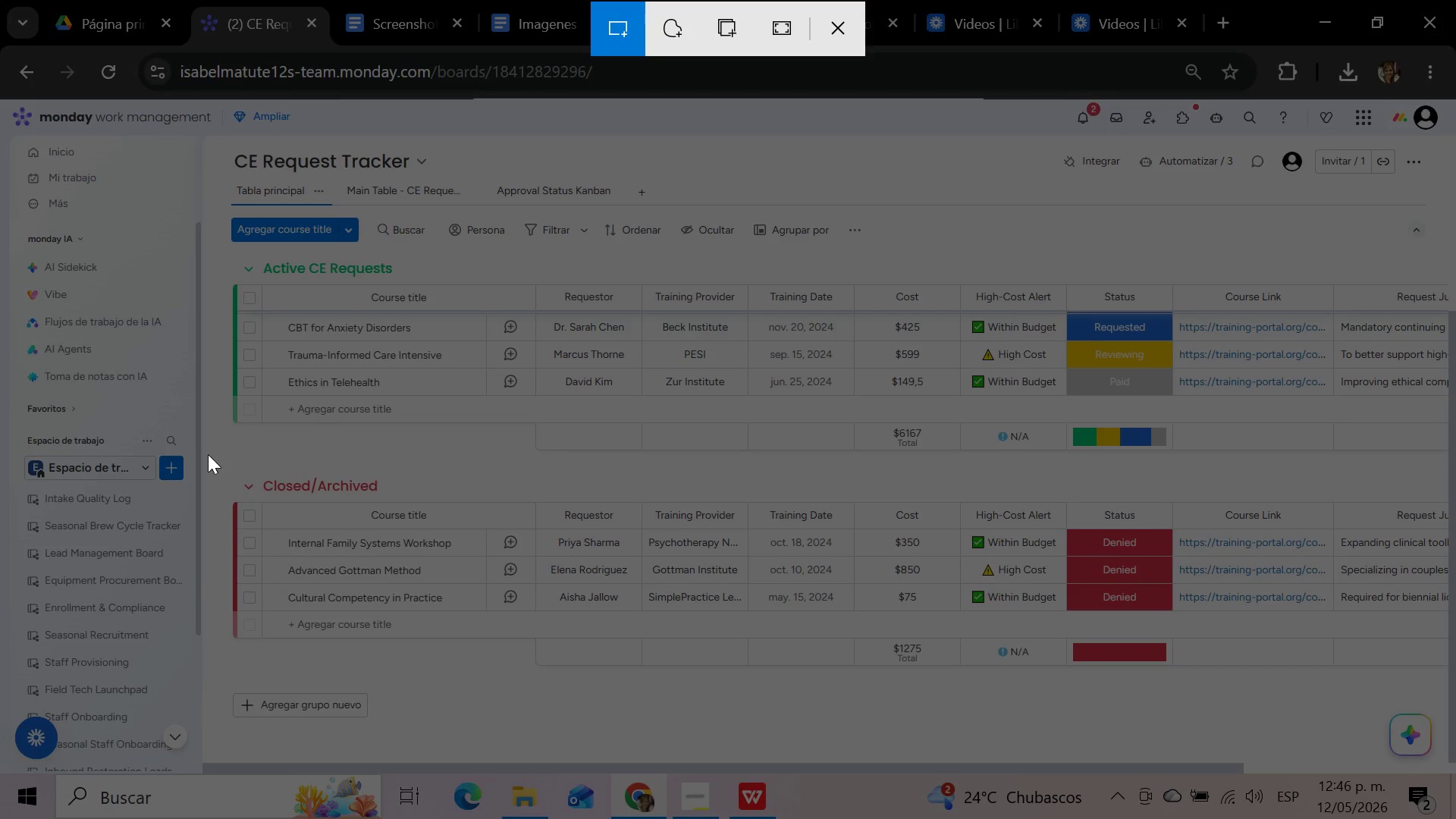 
left_click_drag(start_coordinate=[209, 454], to_coordinate=[1451, 671])
 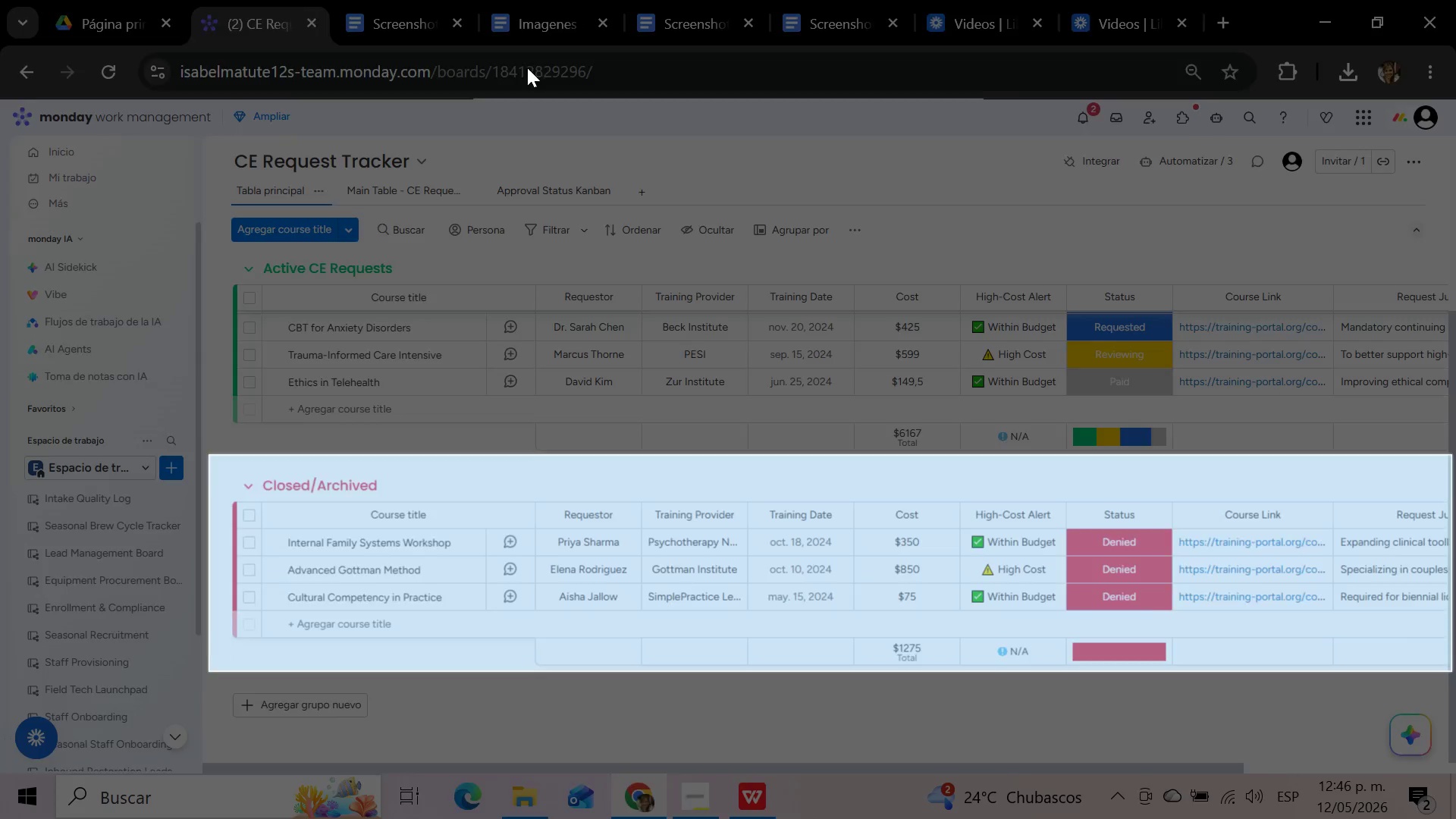 
left_click([388, 10])
 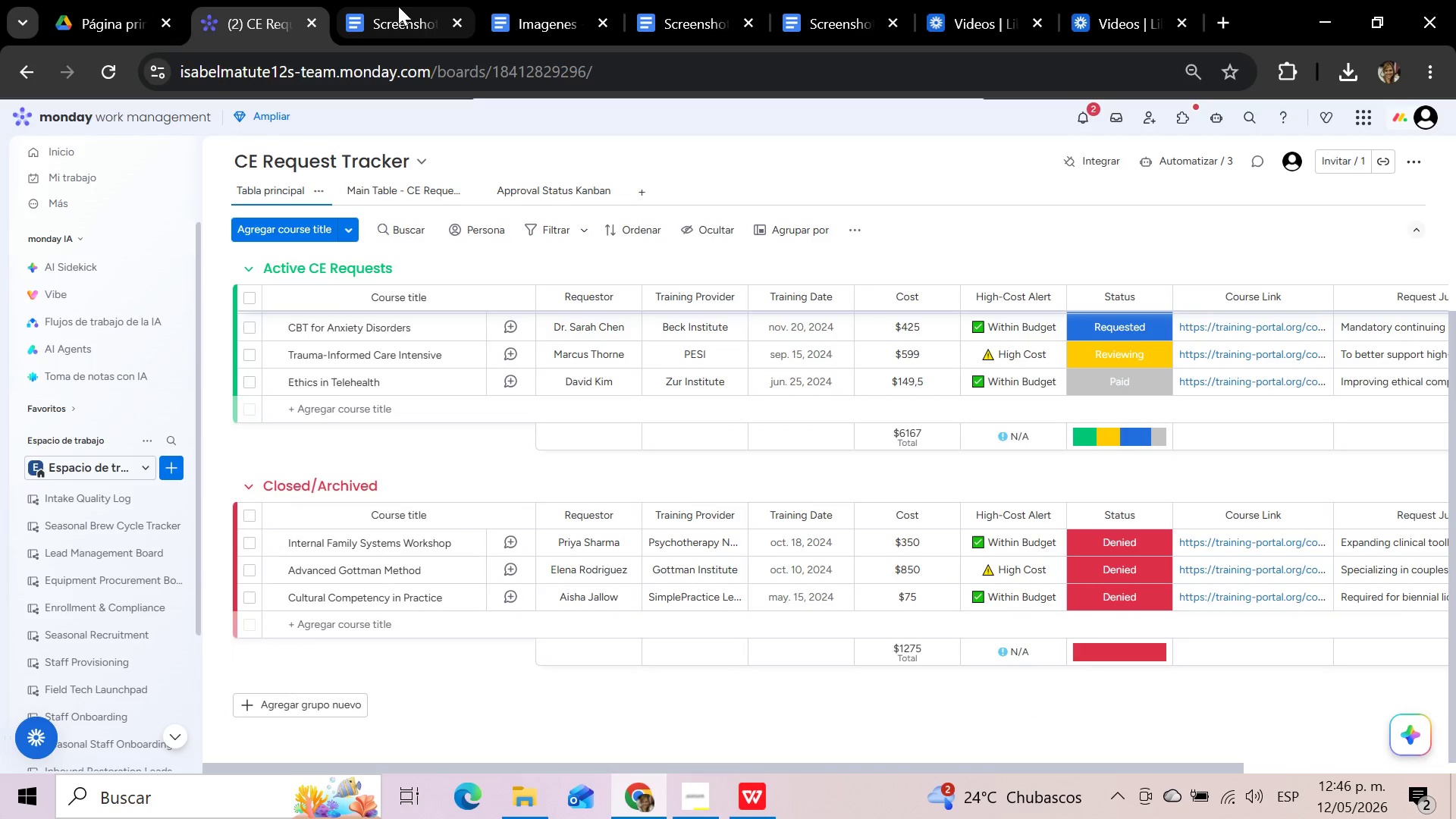 
left_click([398, 5])
 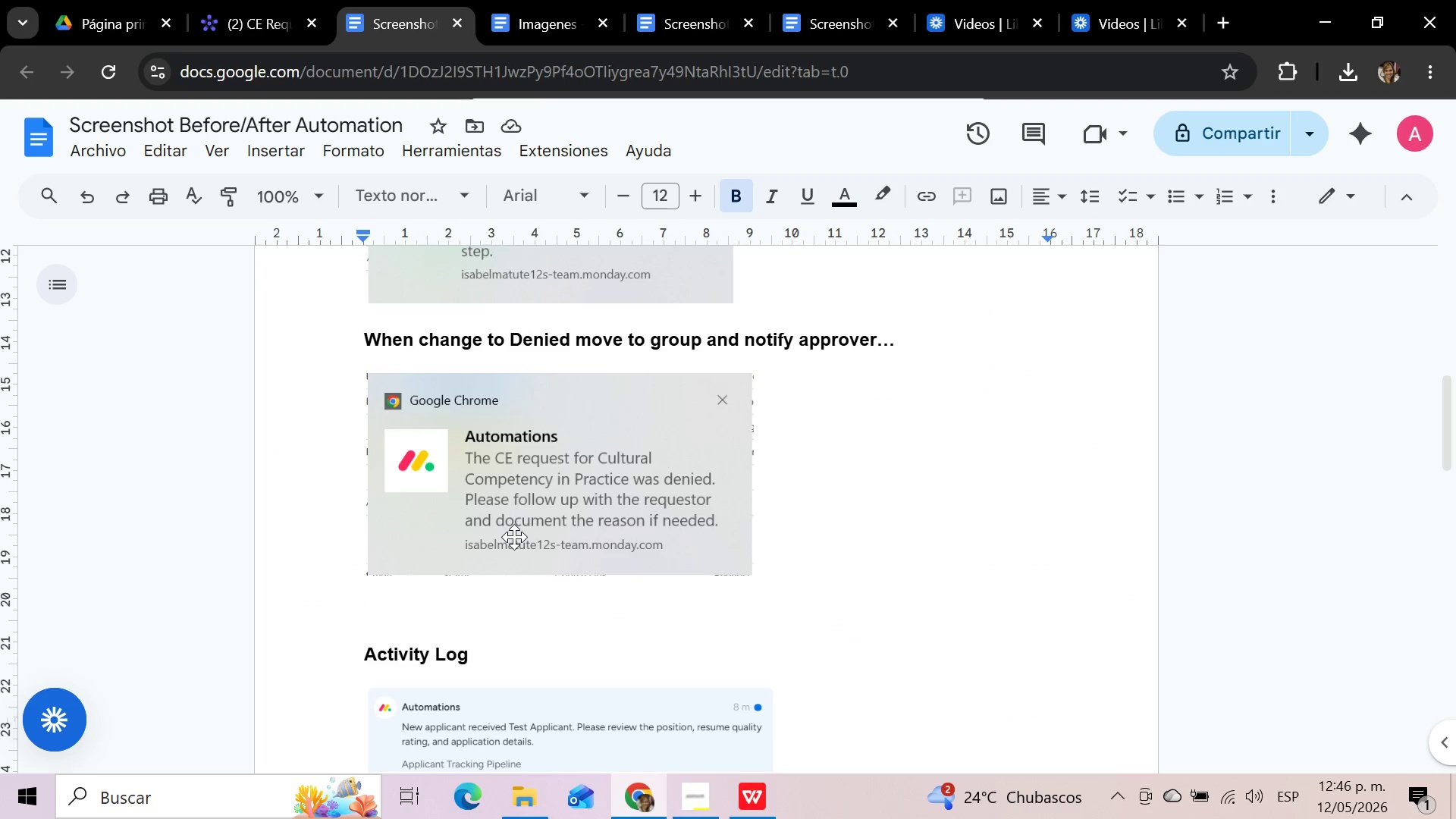 
key(Control+V)
 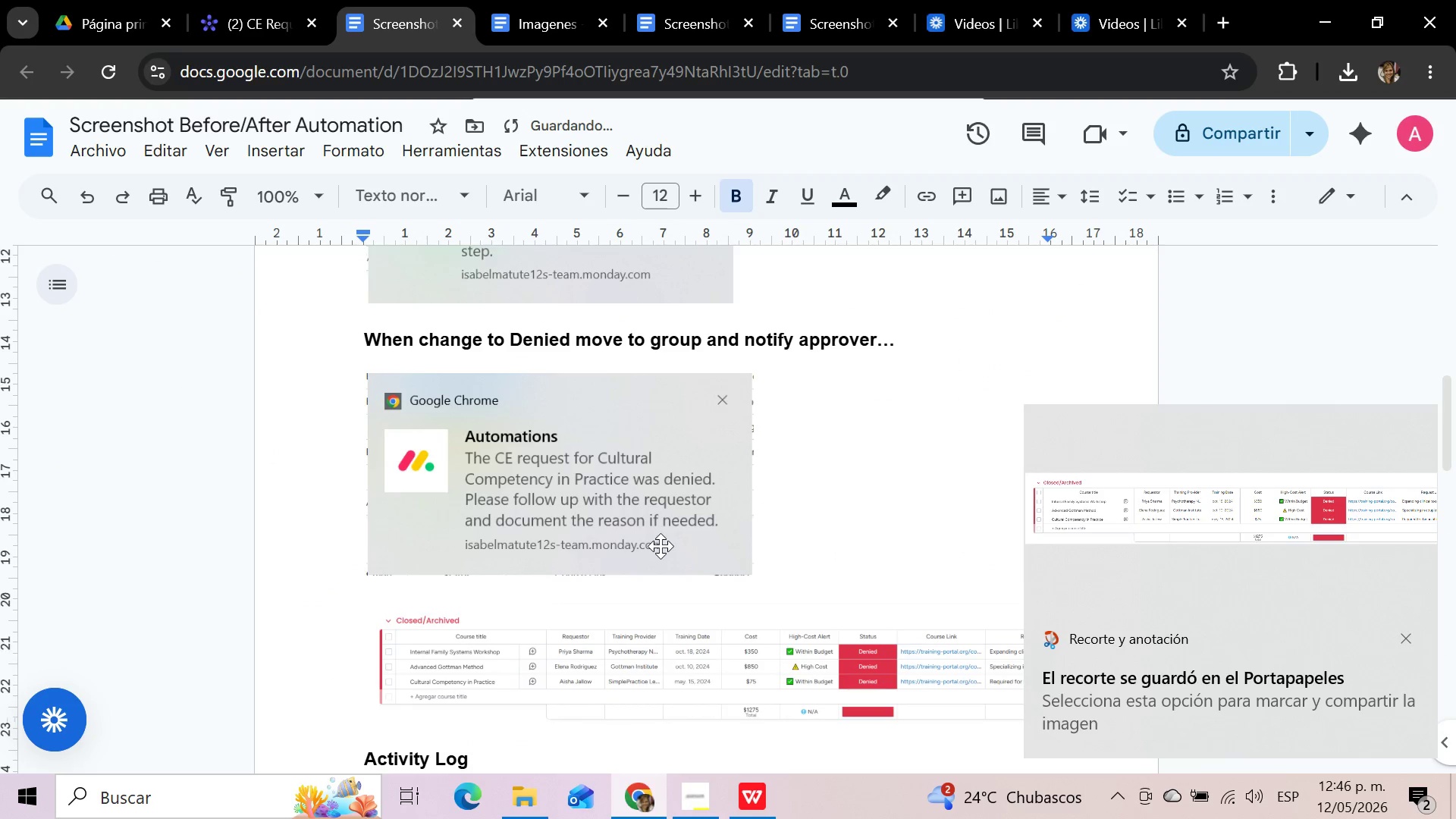 
scroll: coordinate [657, 553], scroll_direction: down, amount: 2.0
 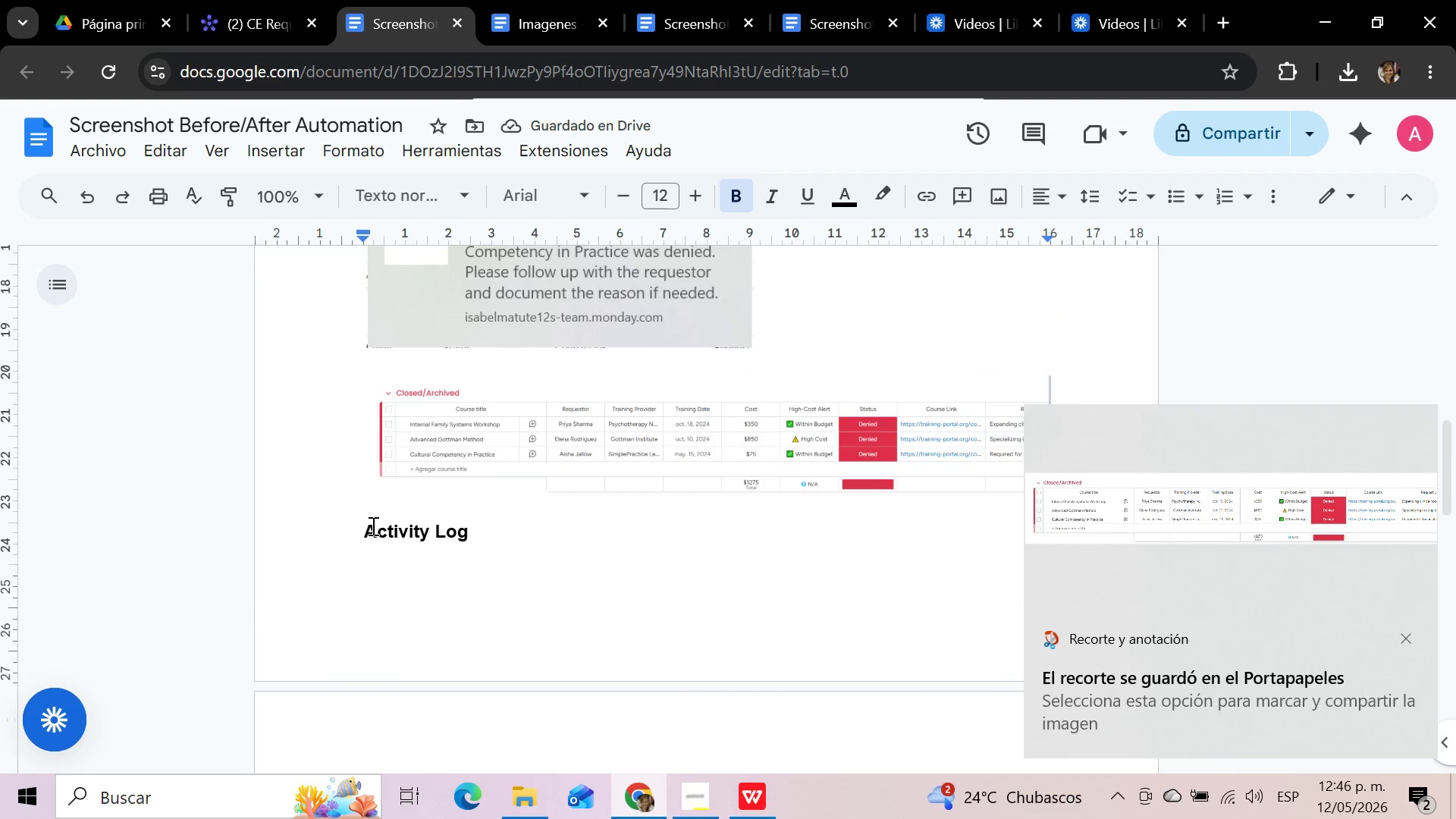 
left_click([362, 529])
 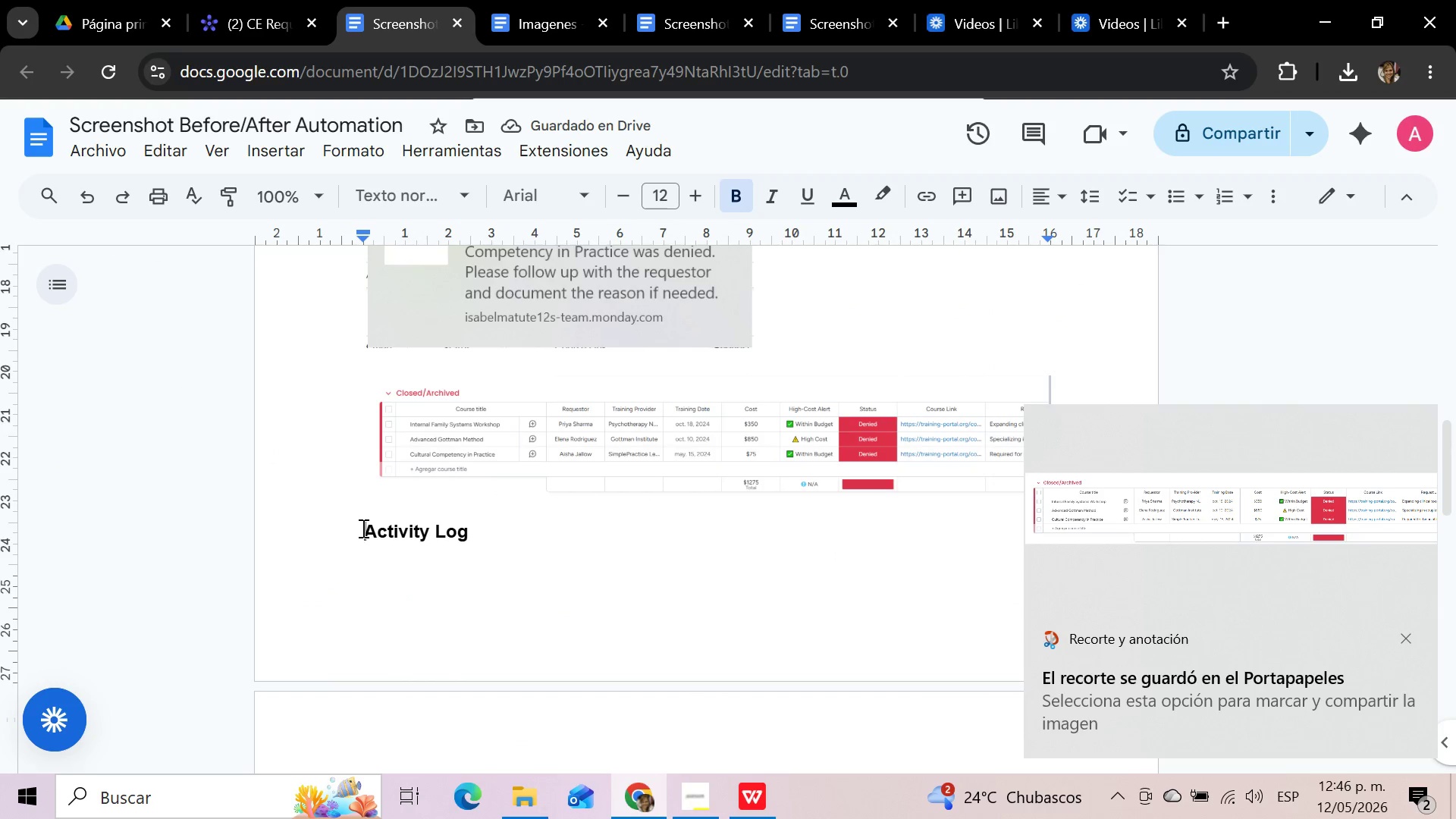 
key(Enter)
 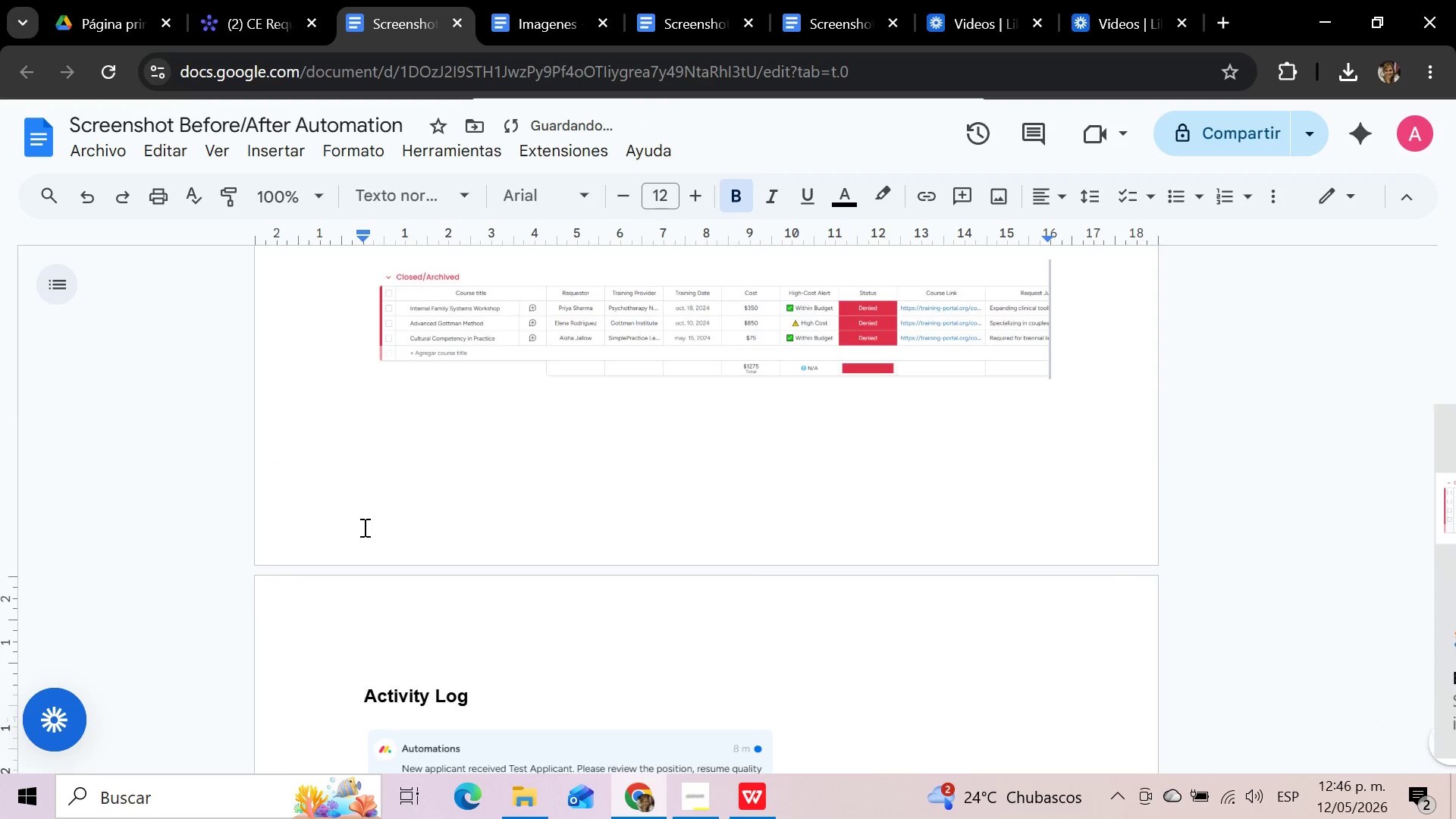 
scroll: coordinate [361, 531], scroll_direction: down, amount: 2.0
 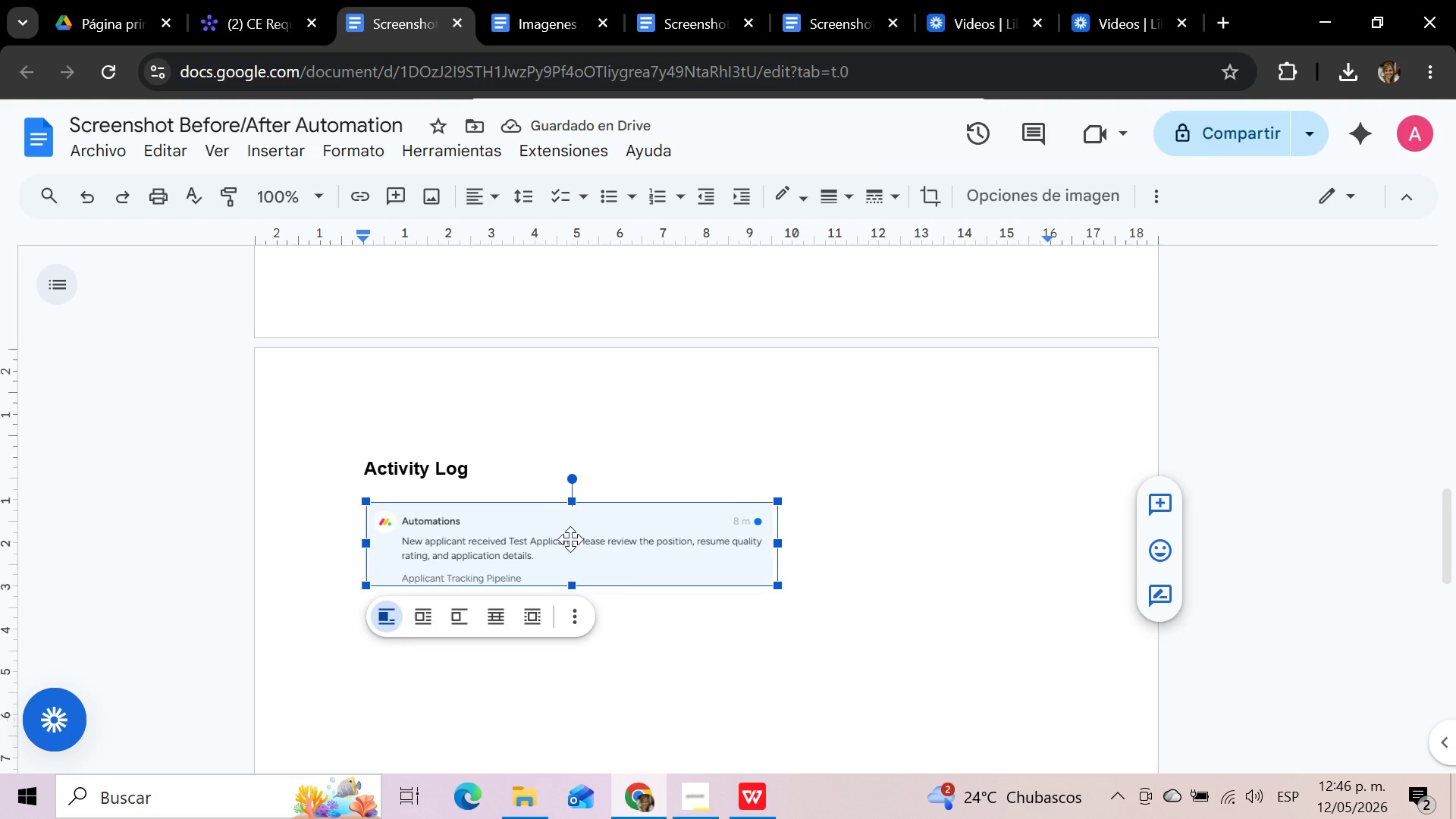 
key(Delete)
 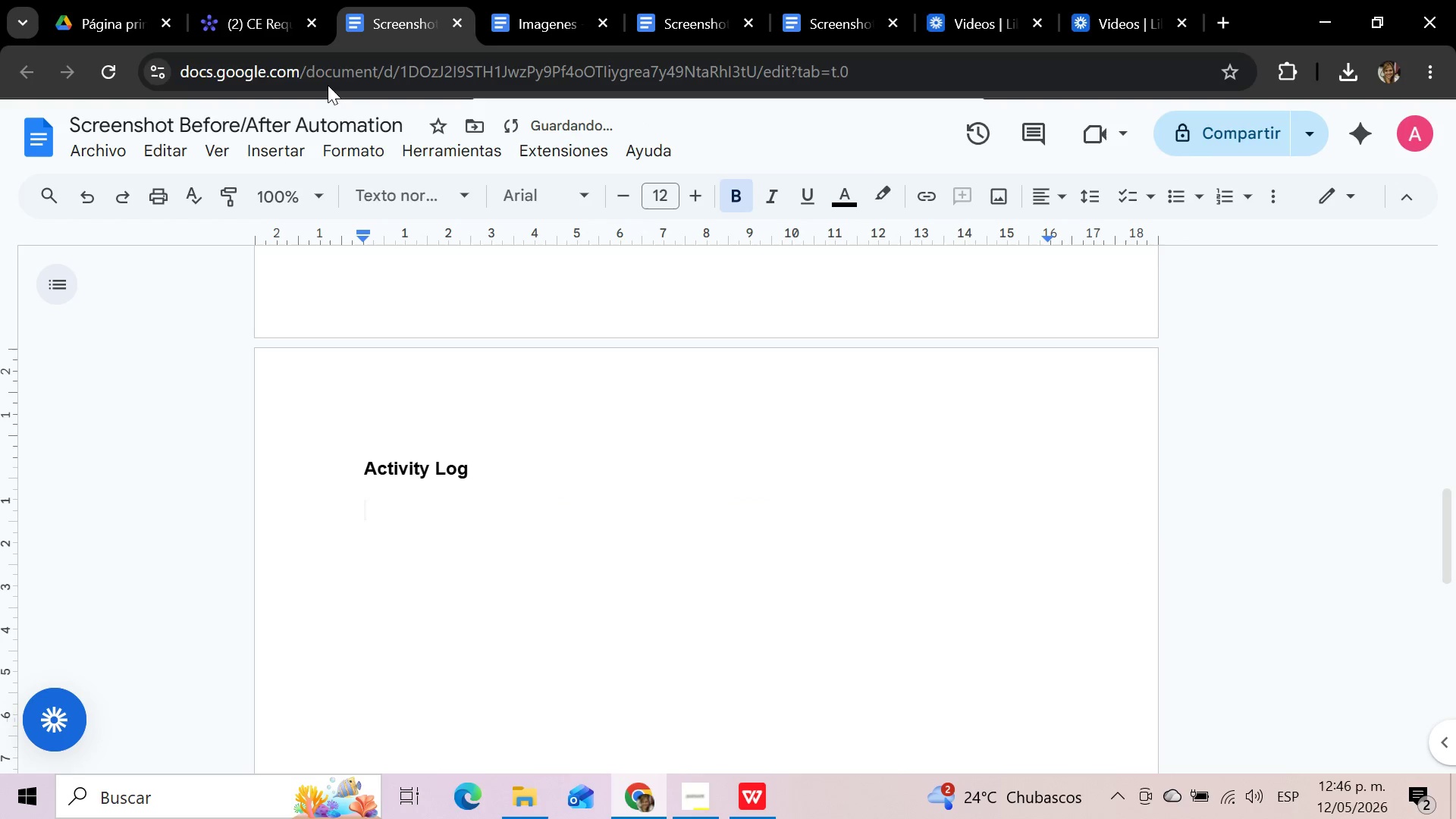 
left_click([243, 20])
 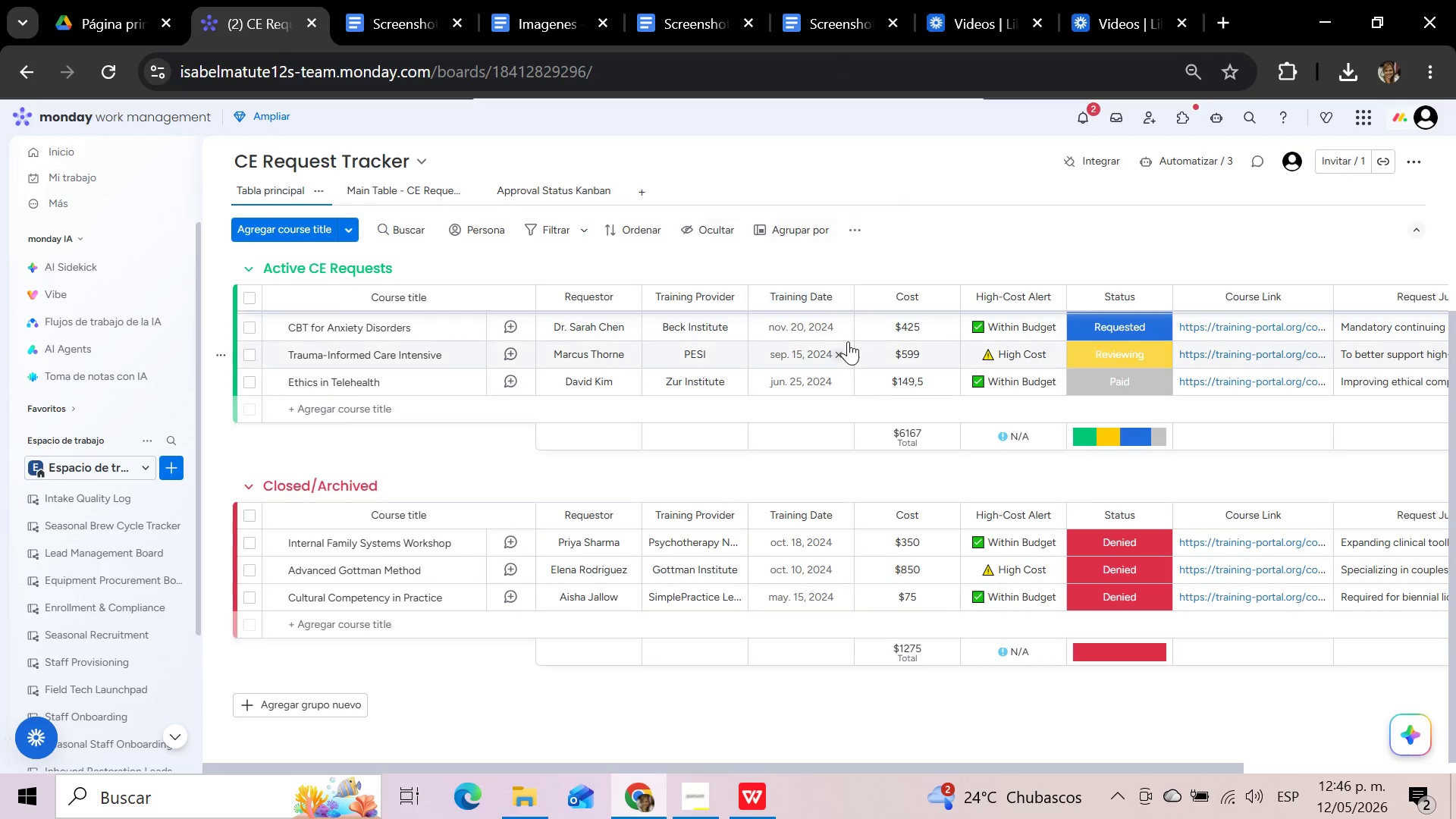 
scroll: coordinate [848, 341], scroll_direction: up, amount: 4.0
 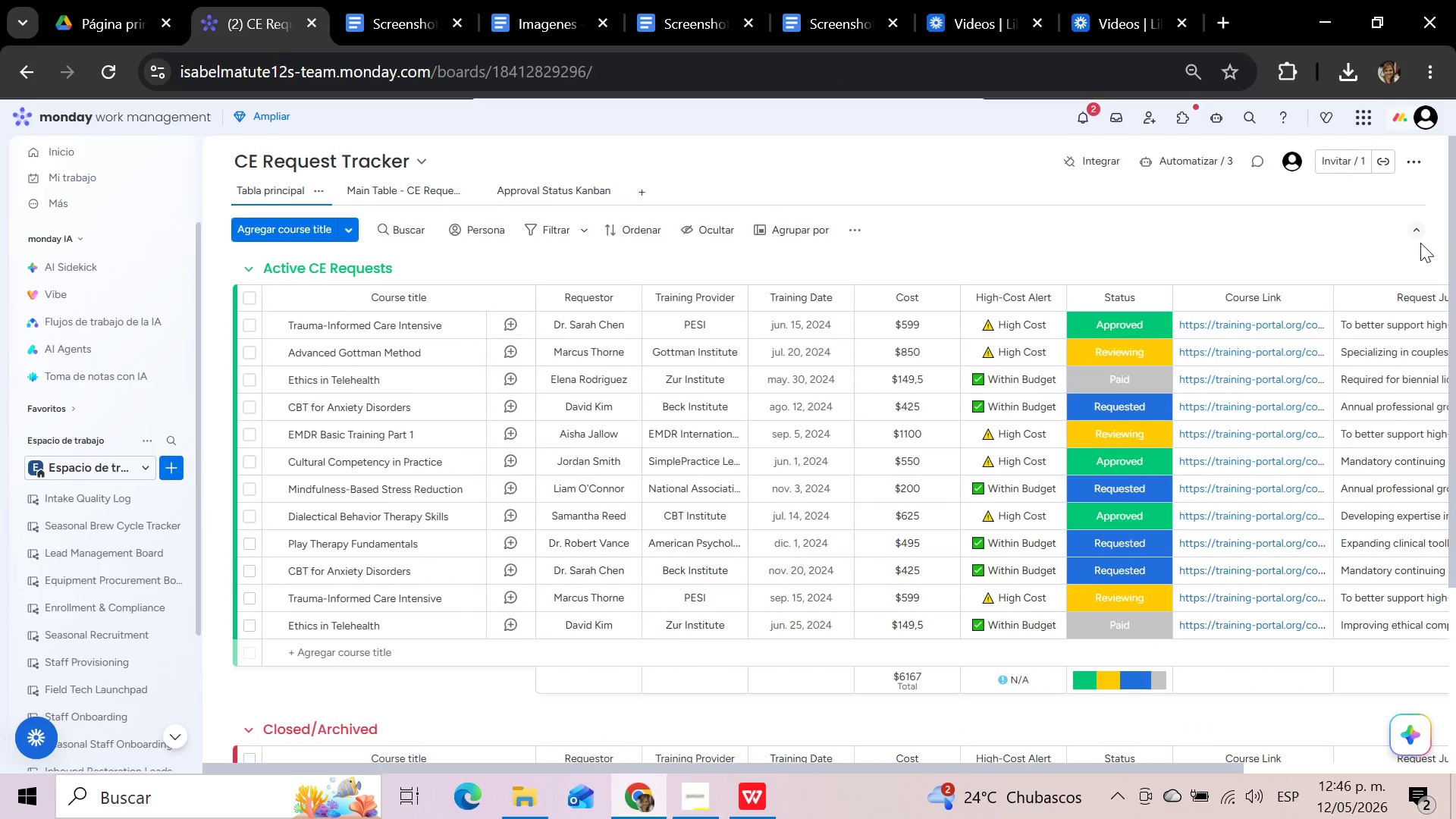 
left_click([1086, 114])
 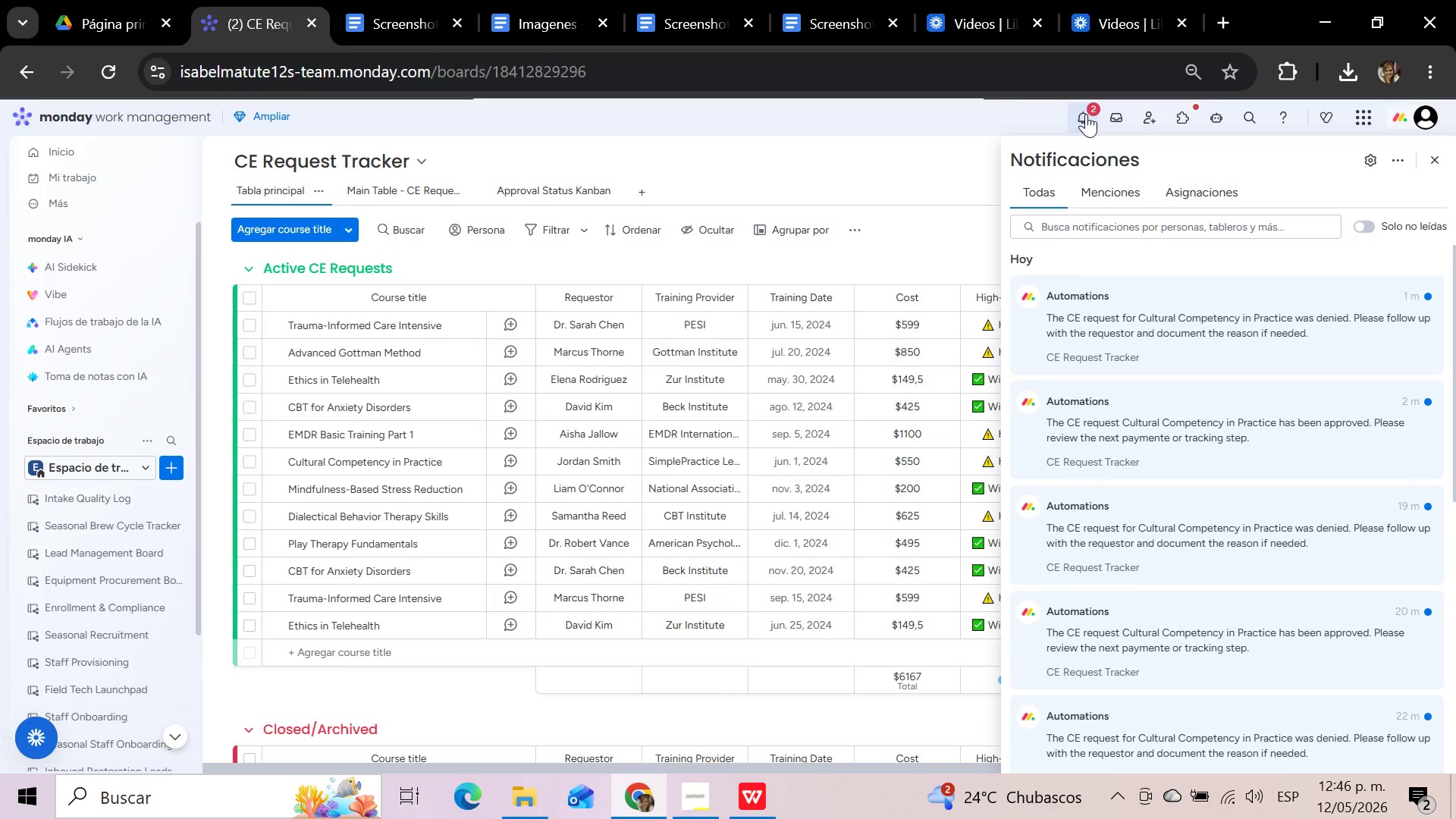 
wait(9.76)
 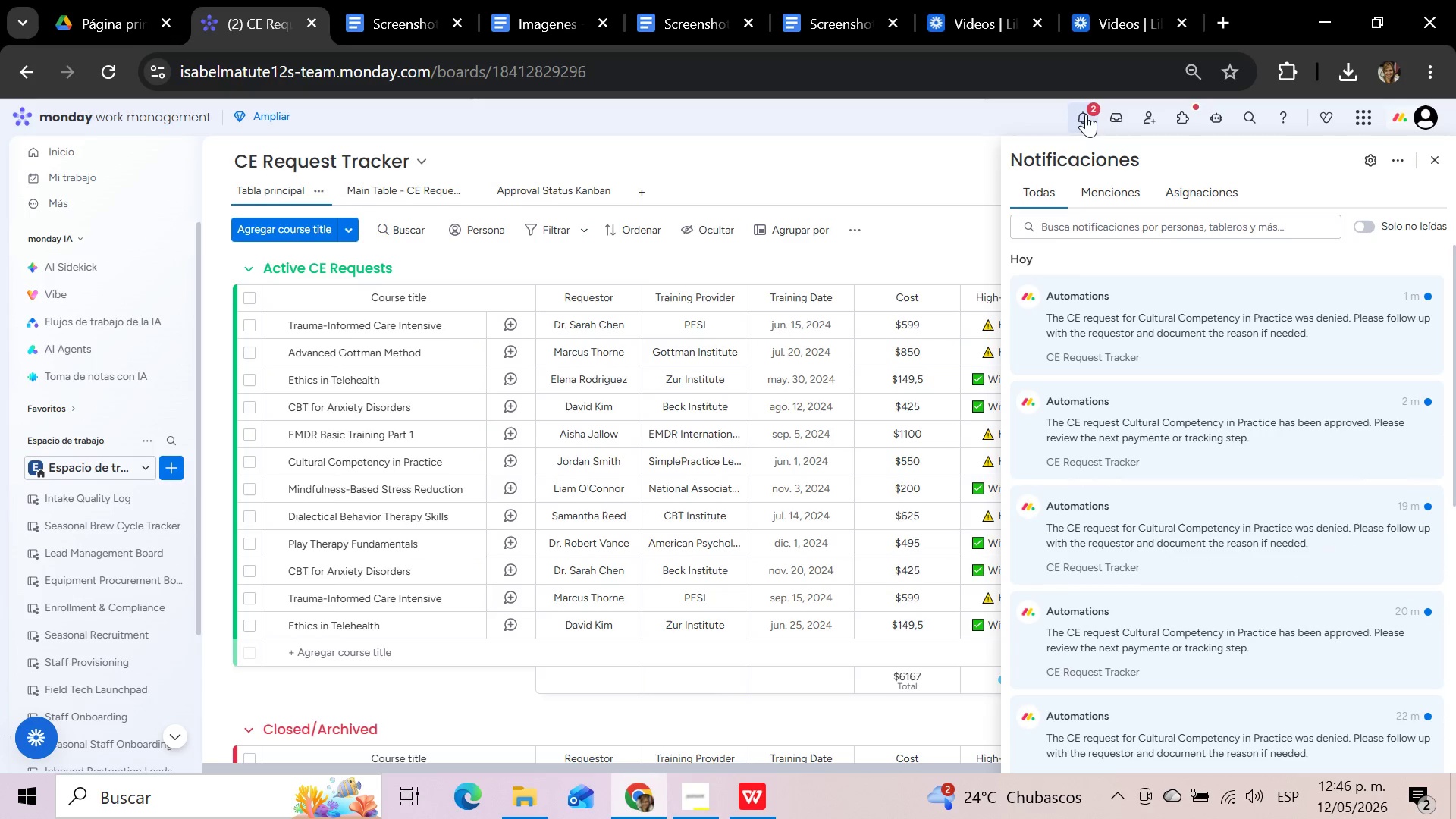 
key(Meta+Shift+S)
 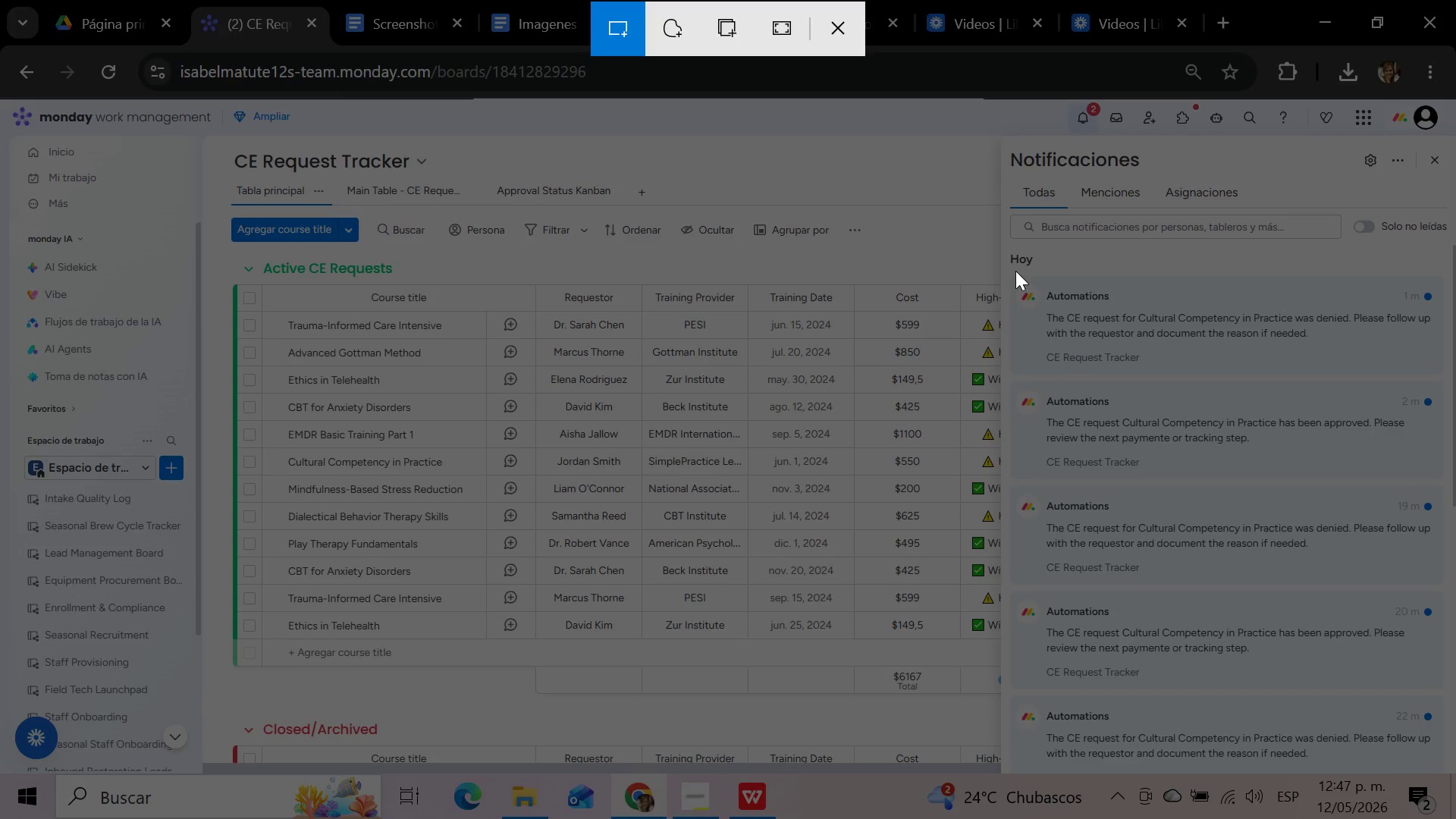 
wait(5.56)
 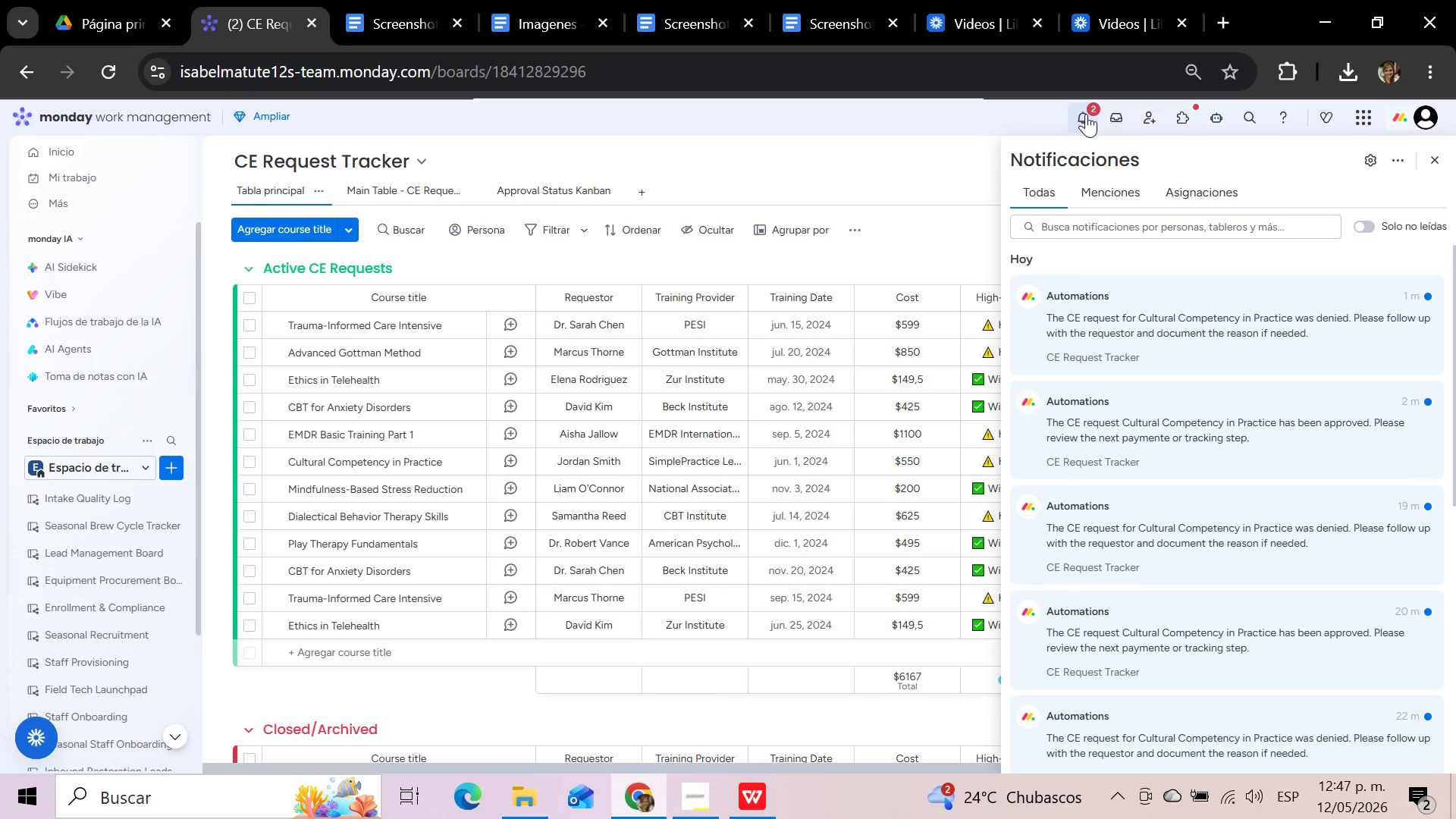 
left_click_drag(start_coordinate=[1009, 274], to_coordinate=[1452, 480])
 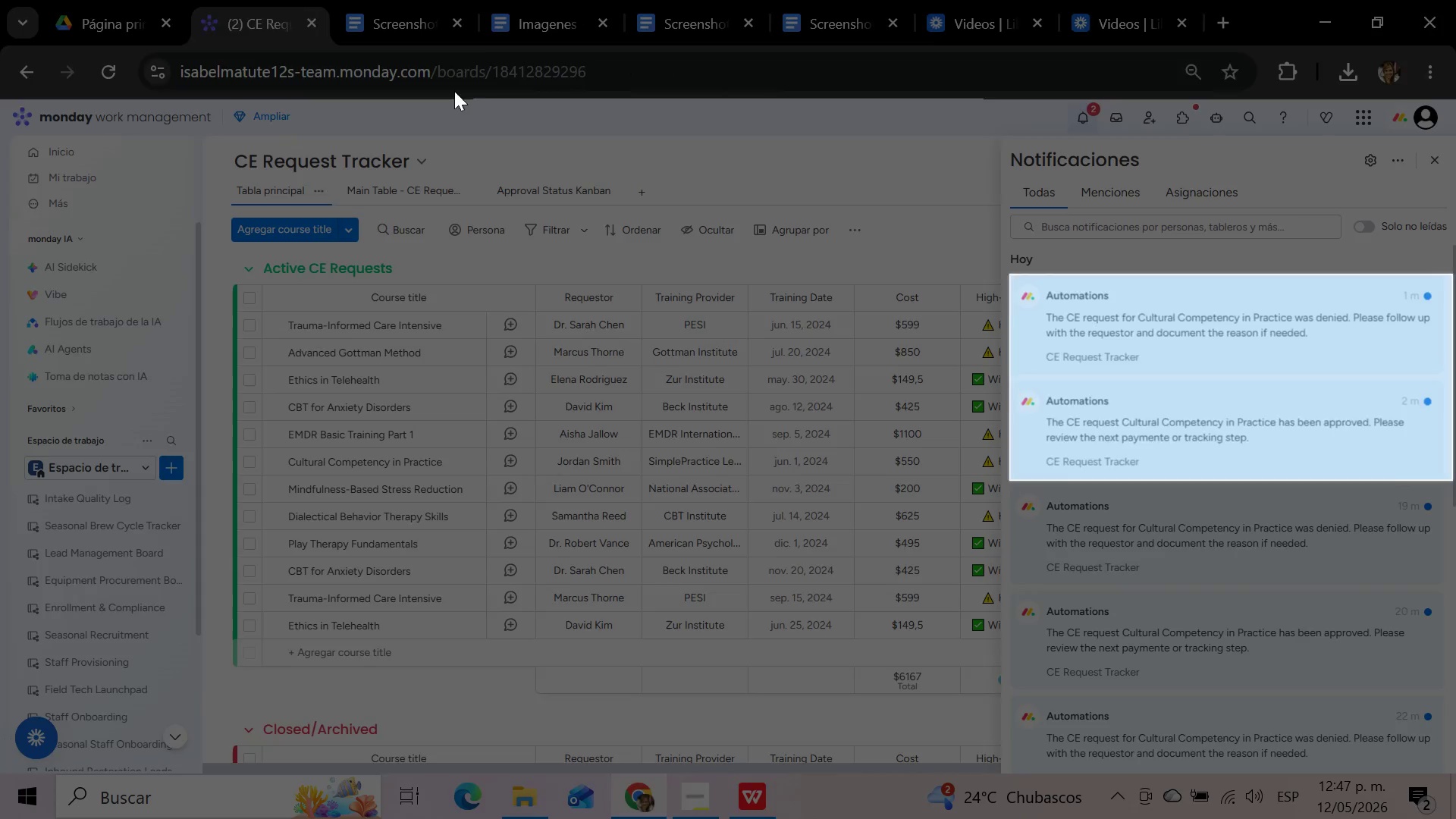 
left_click([382, 16])
 